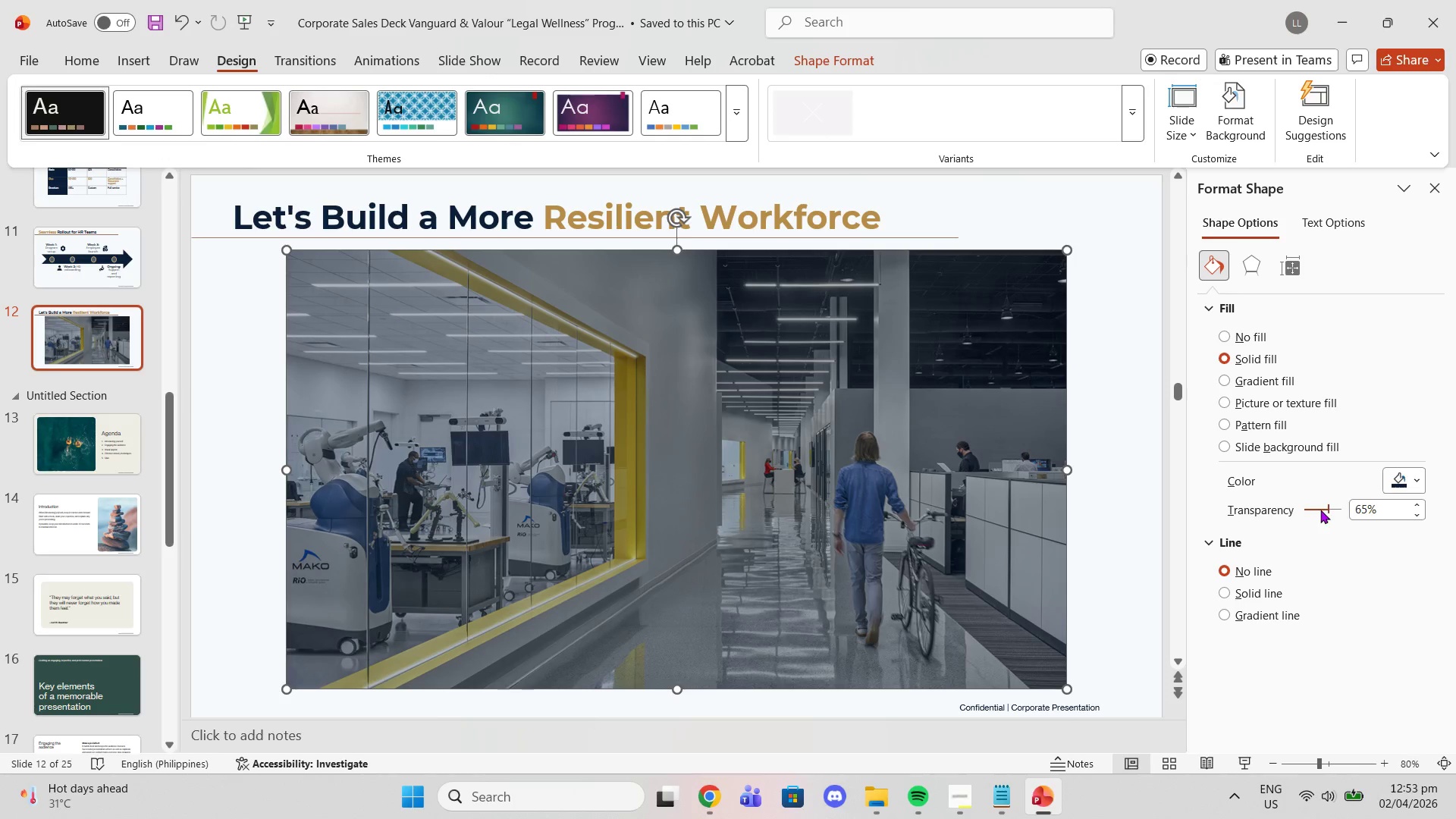 
left_click_drag(start_coordinate=[1328, 510], to_coordinate=[1323, 510])
 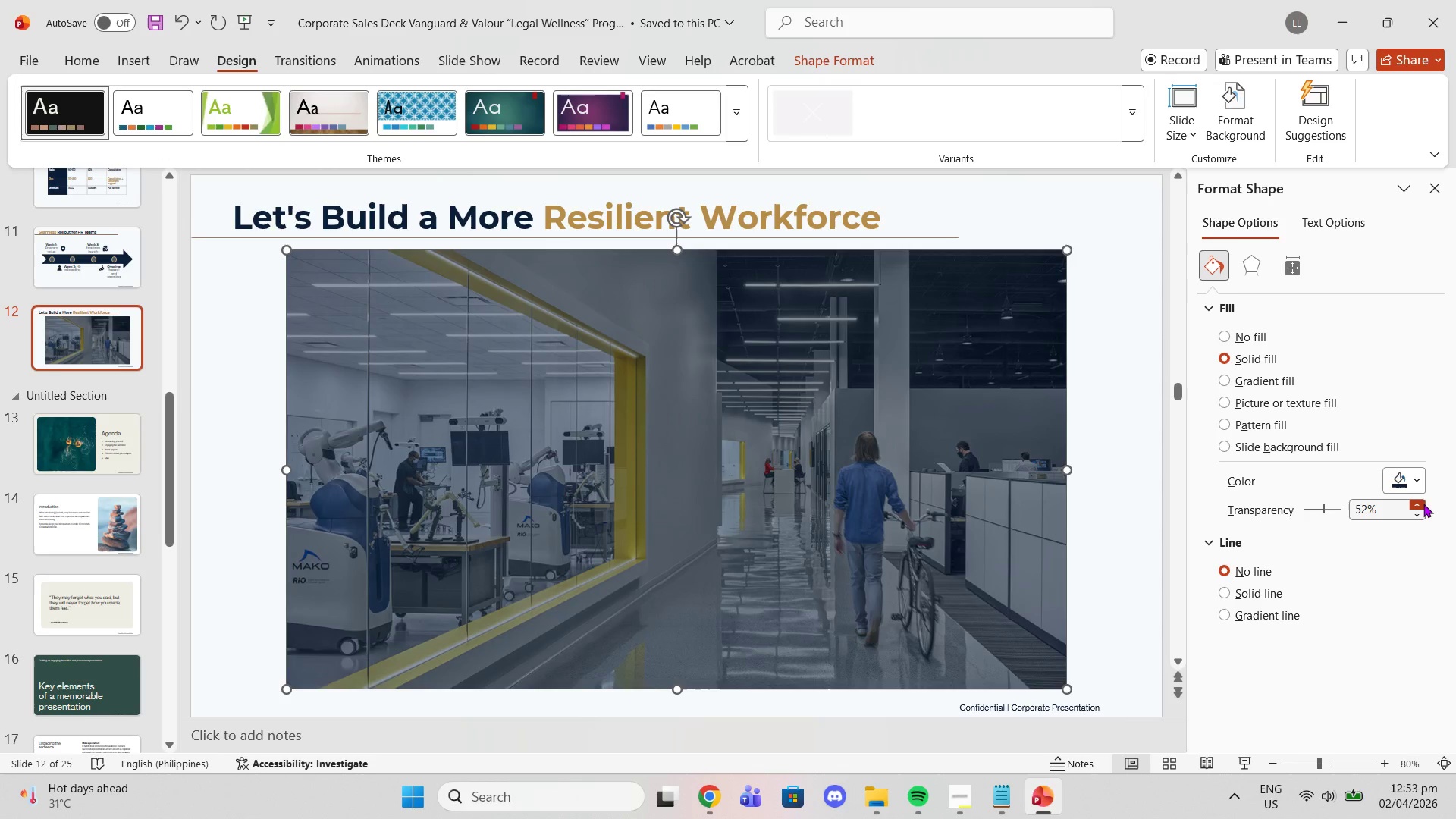 
double_click([1420, 504])
 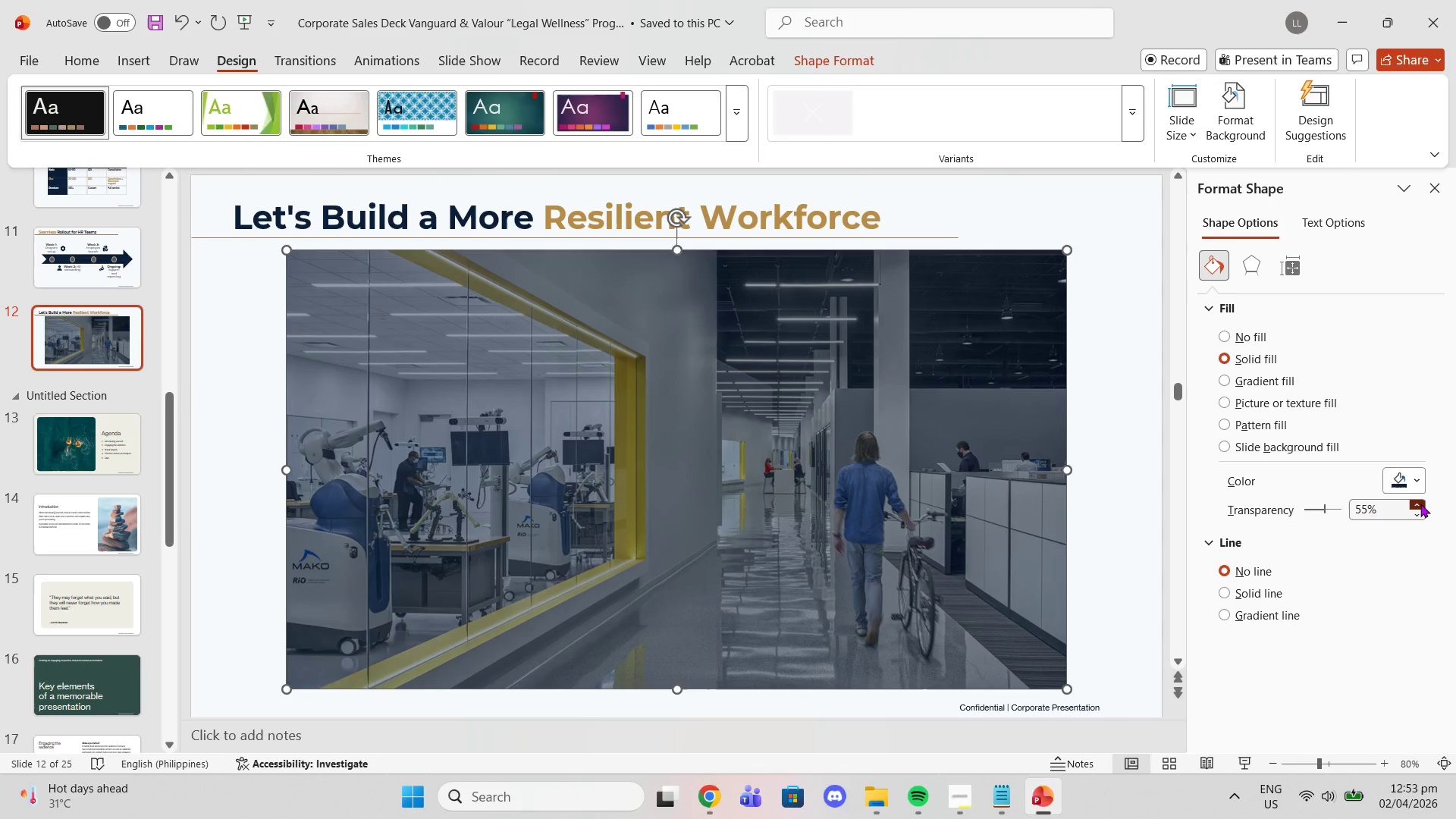 
triple_click([1420, 504])
 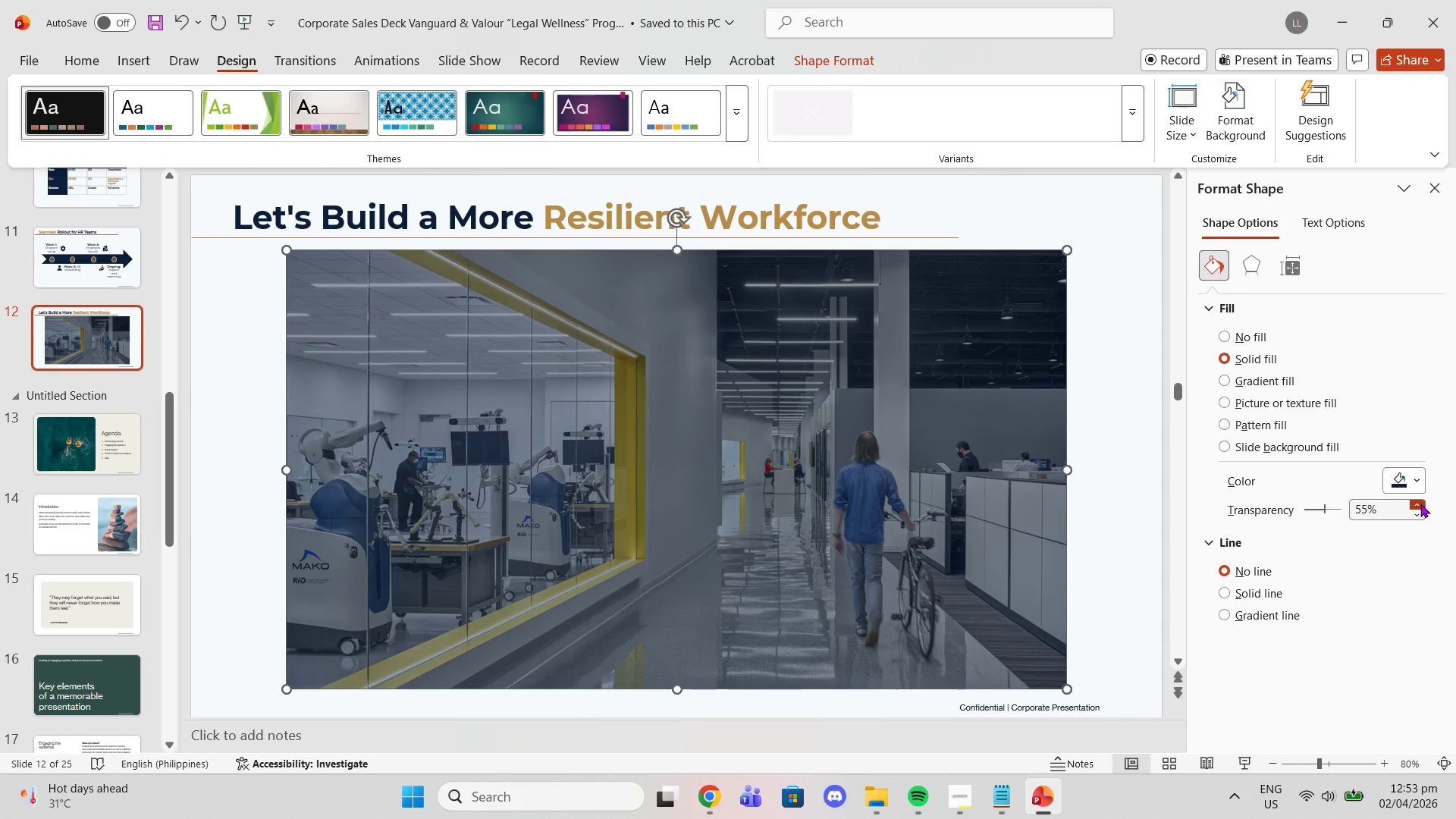 
triple_click([1420, 504])
 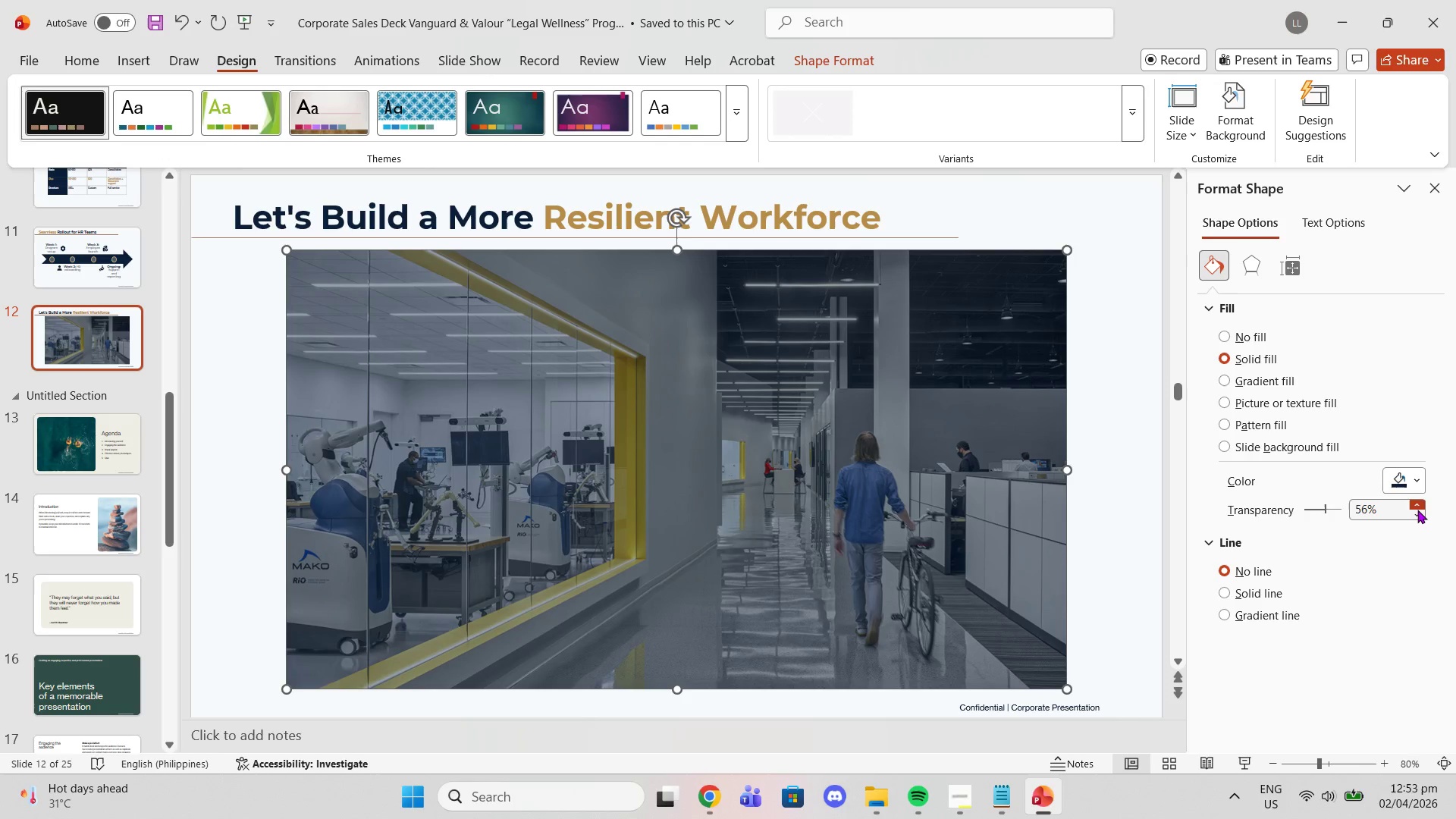 
left_click([1414, 513])
 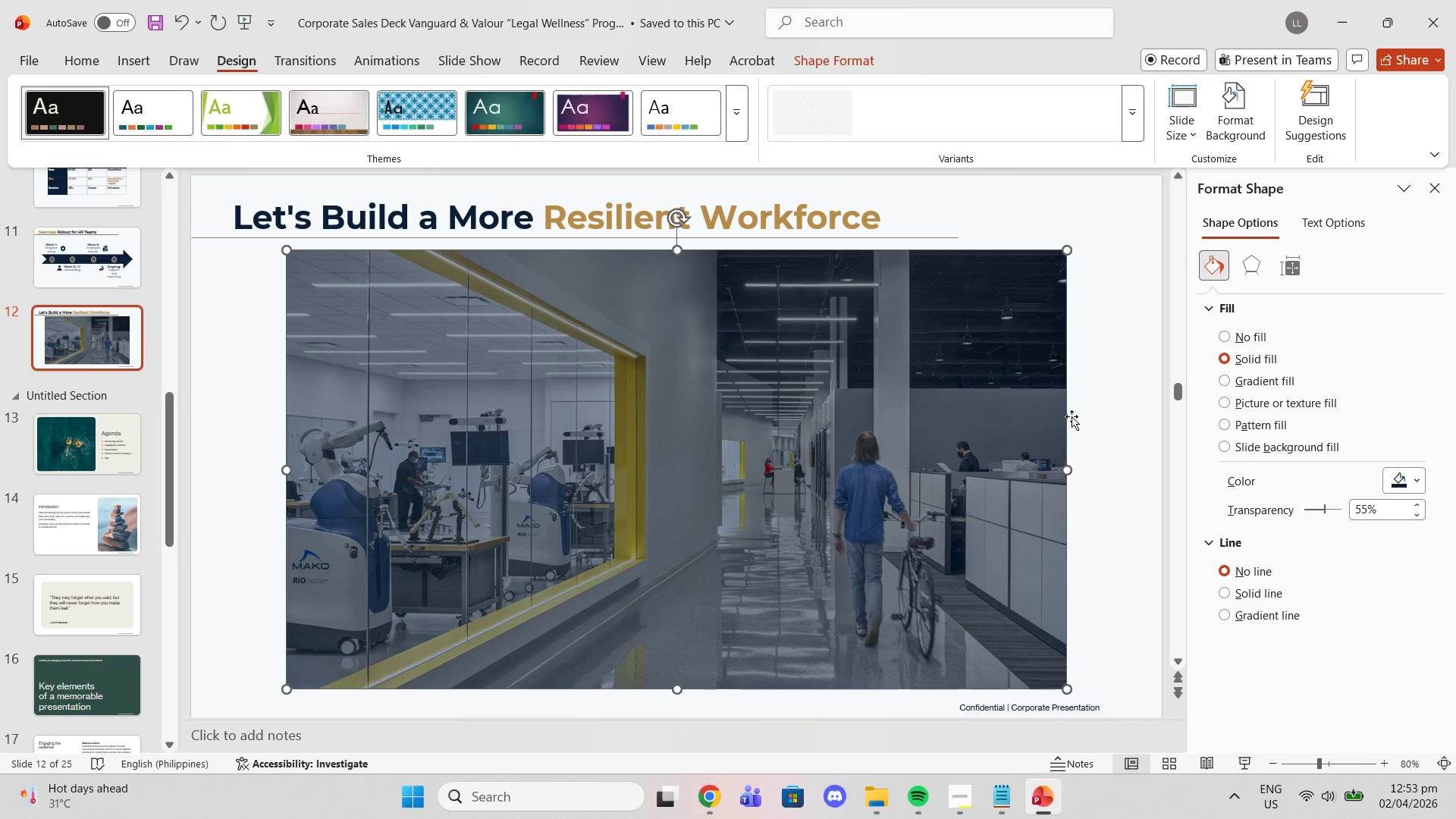 
left_click([1141, 418])
 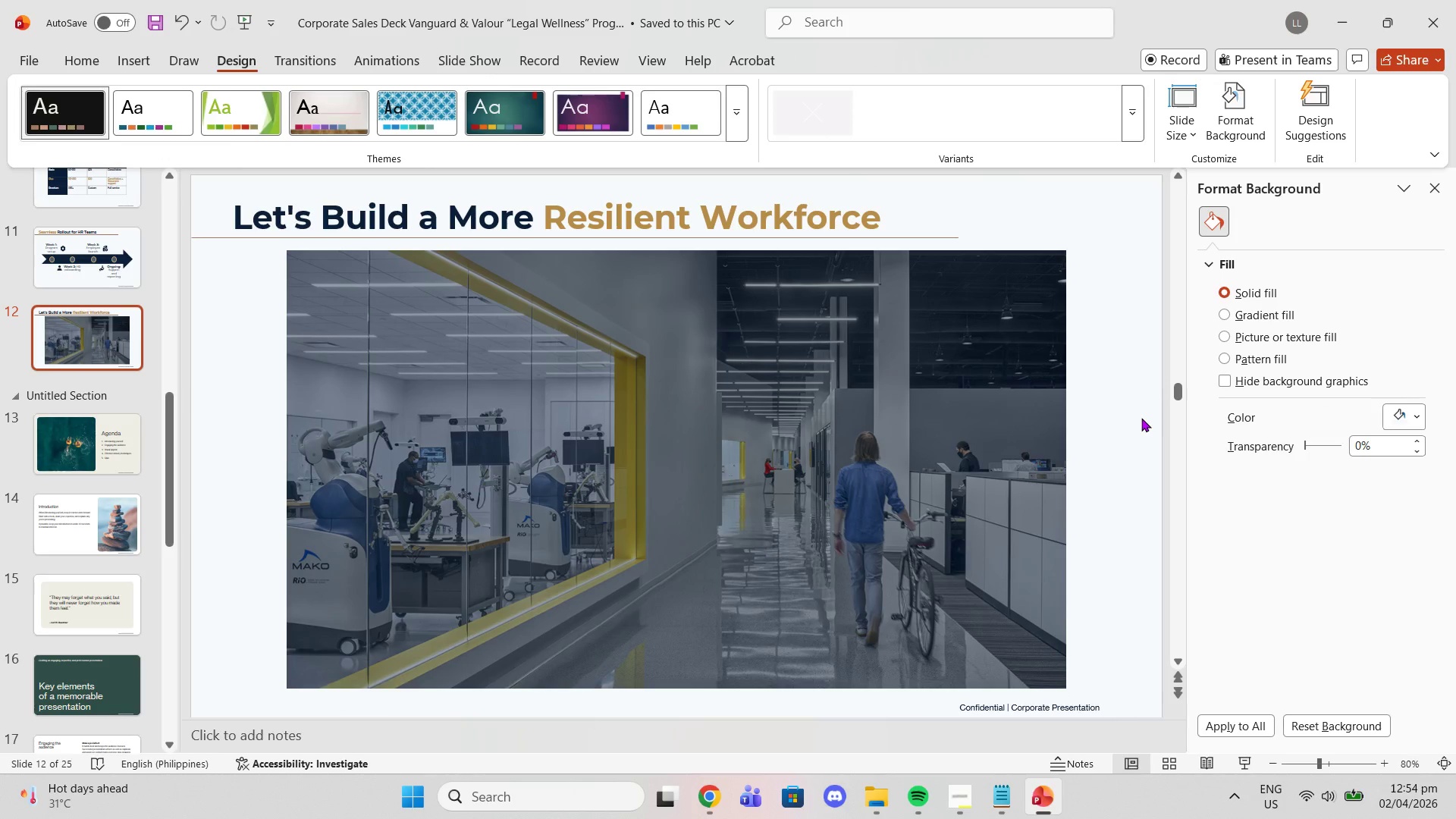 
wait(10.92)
 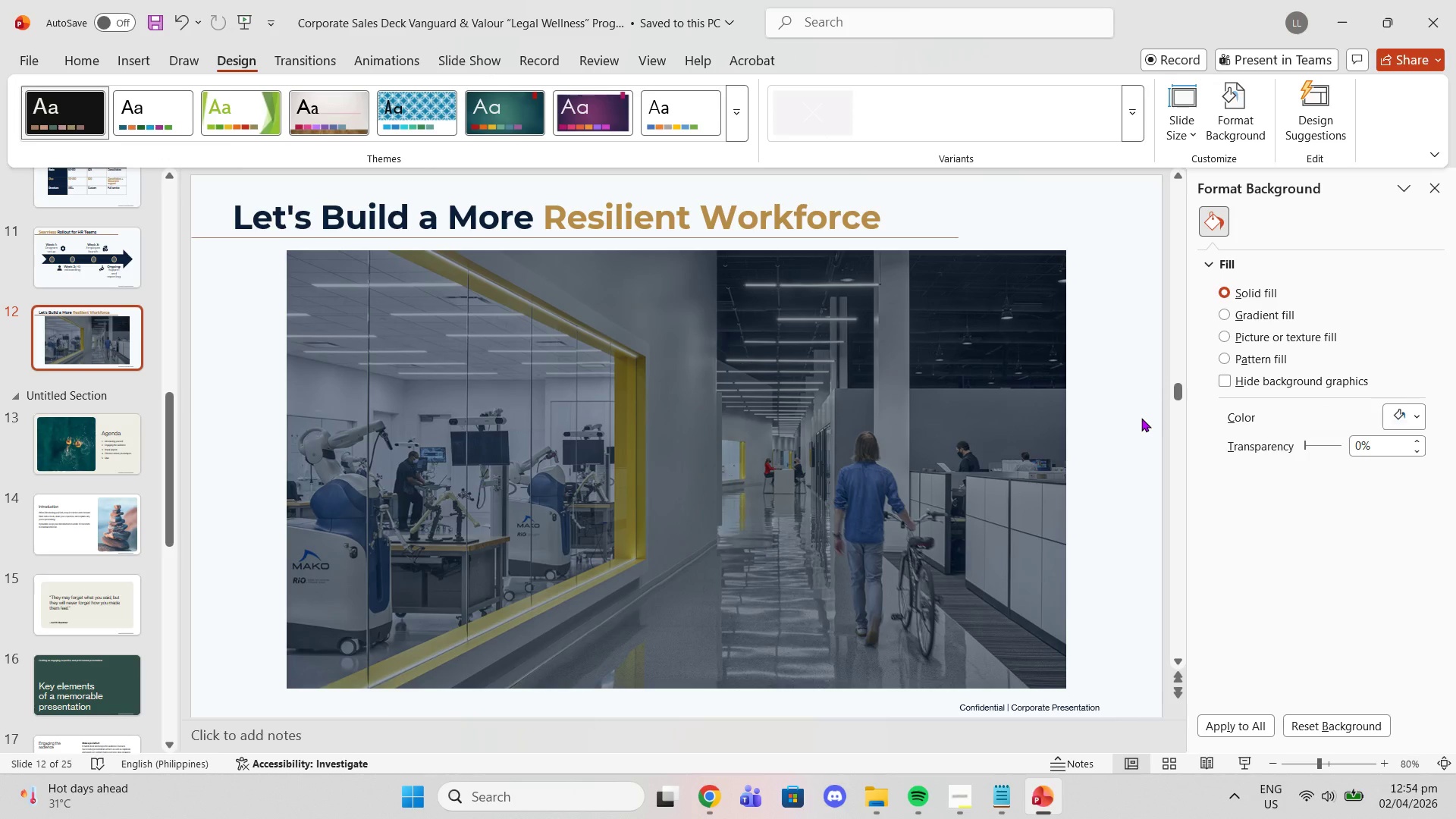 
scroll: coordinate [126, 432], scroll_direction: up, amount: 5.0
 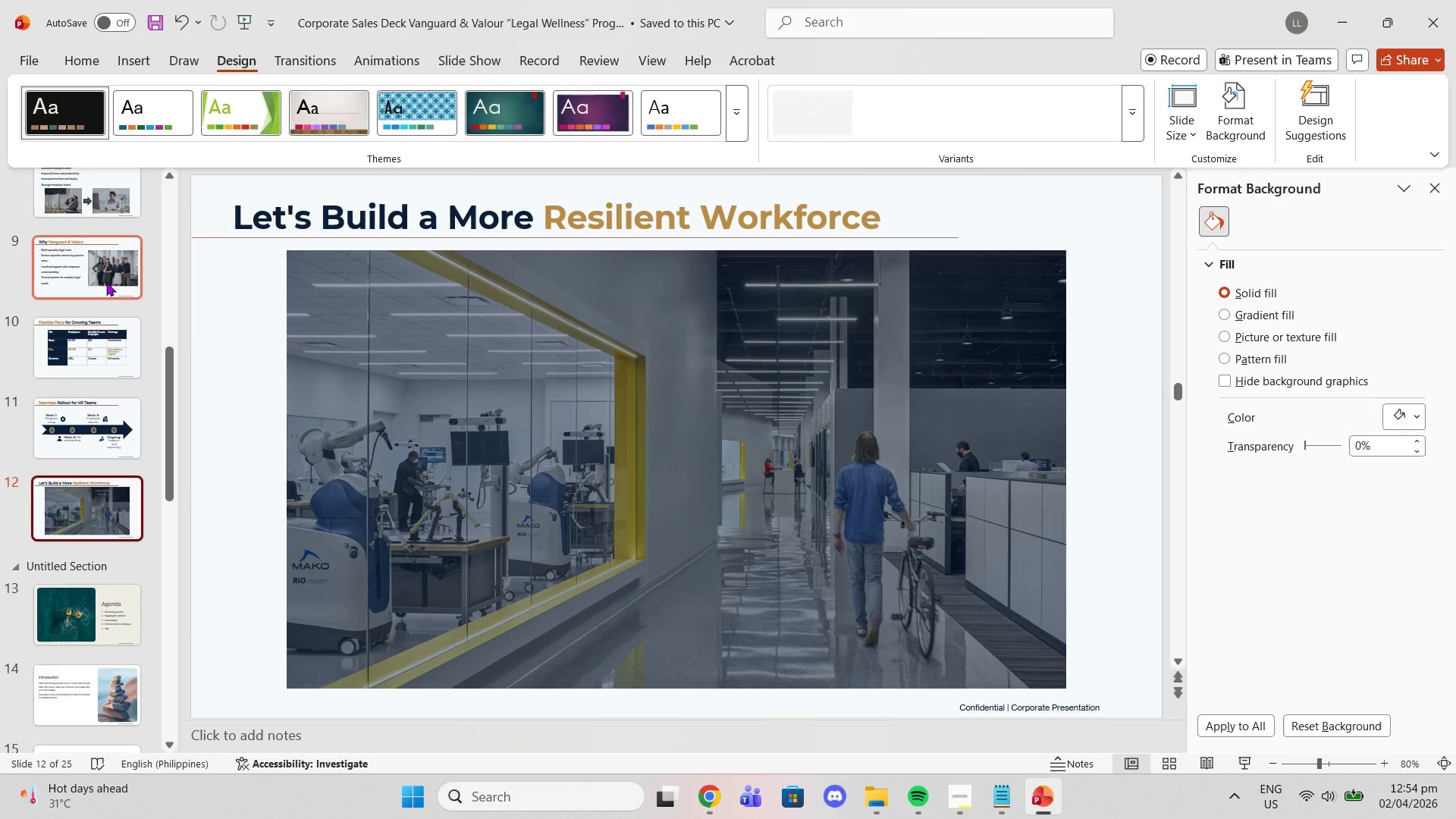 
left_click([106, 282])
 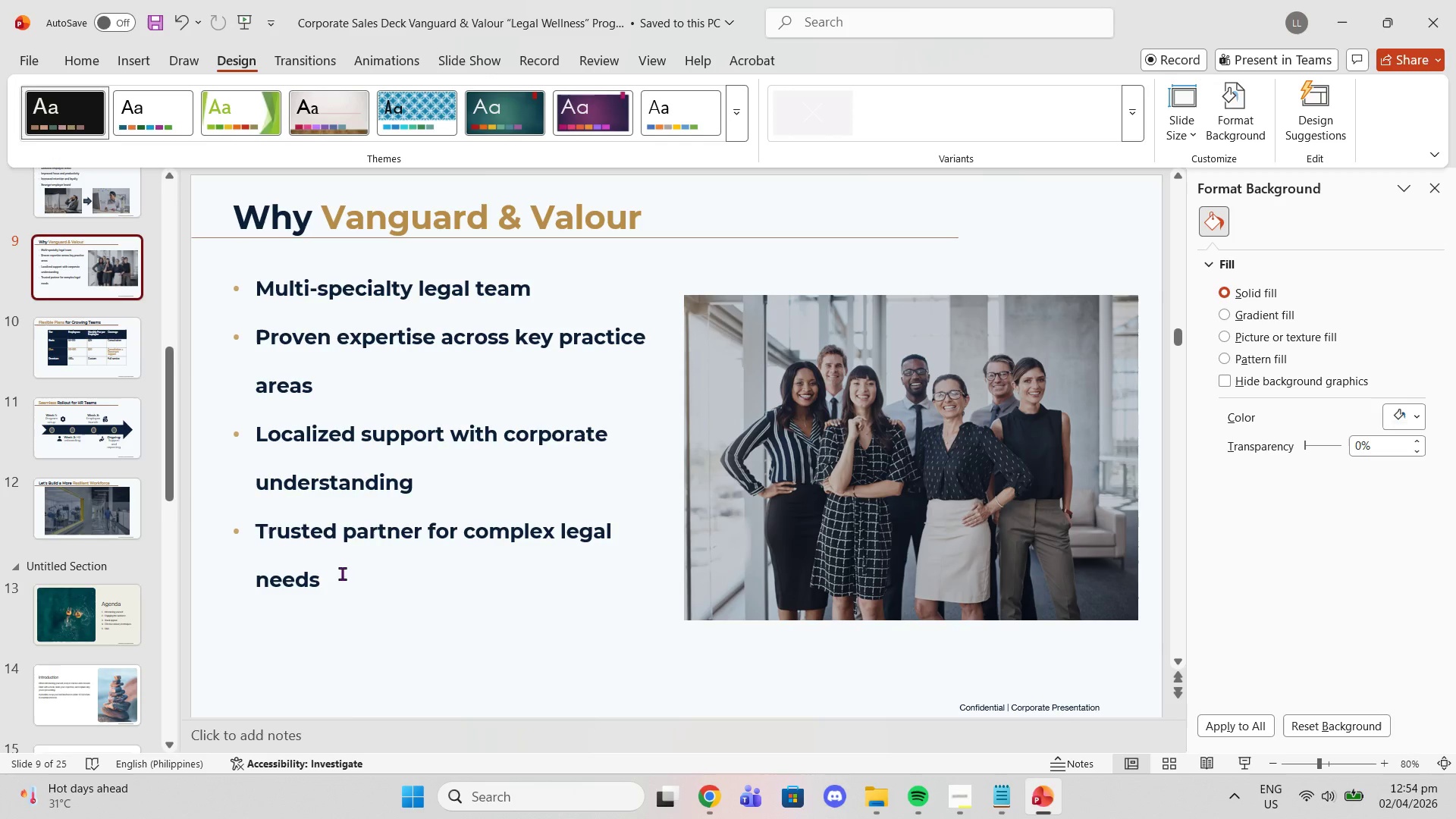 
left_click([340, 573])
 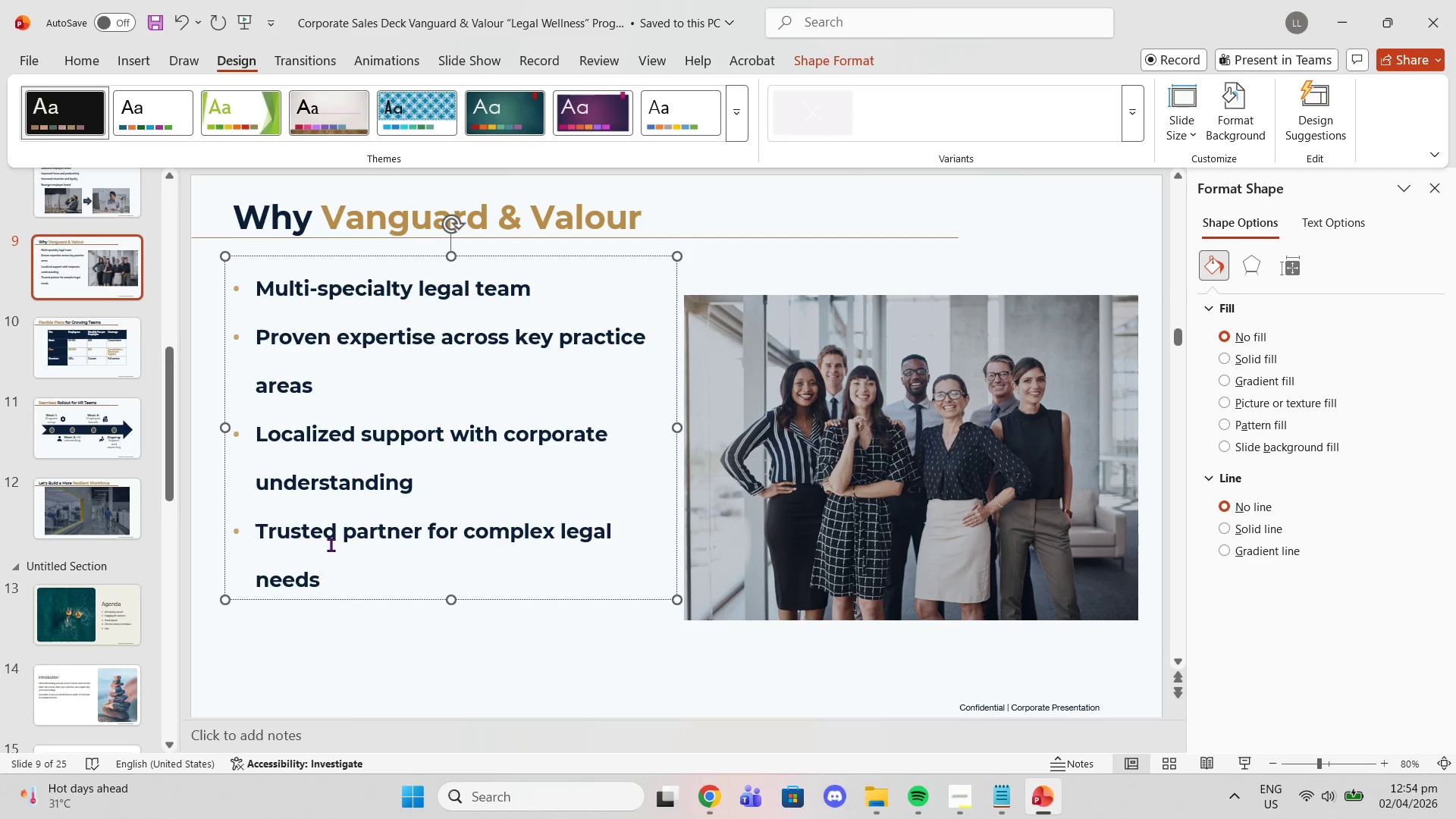 
key(Control+C)
 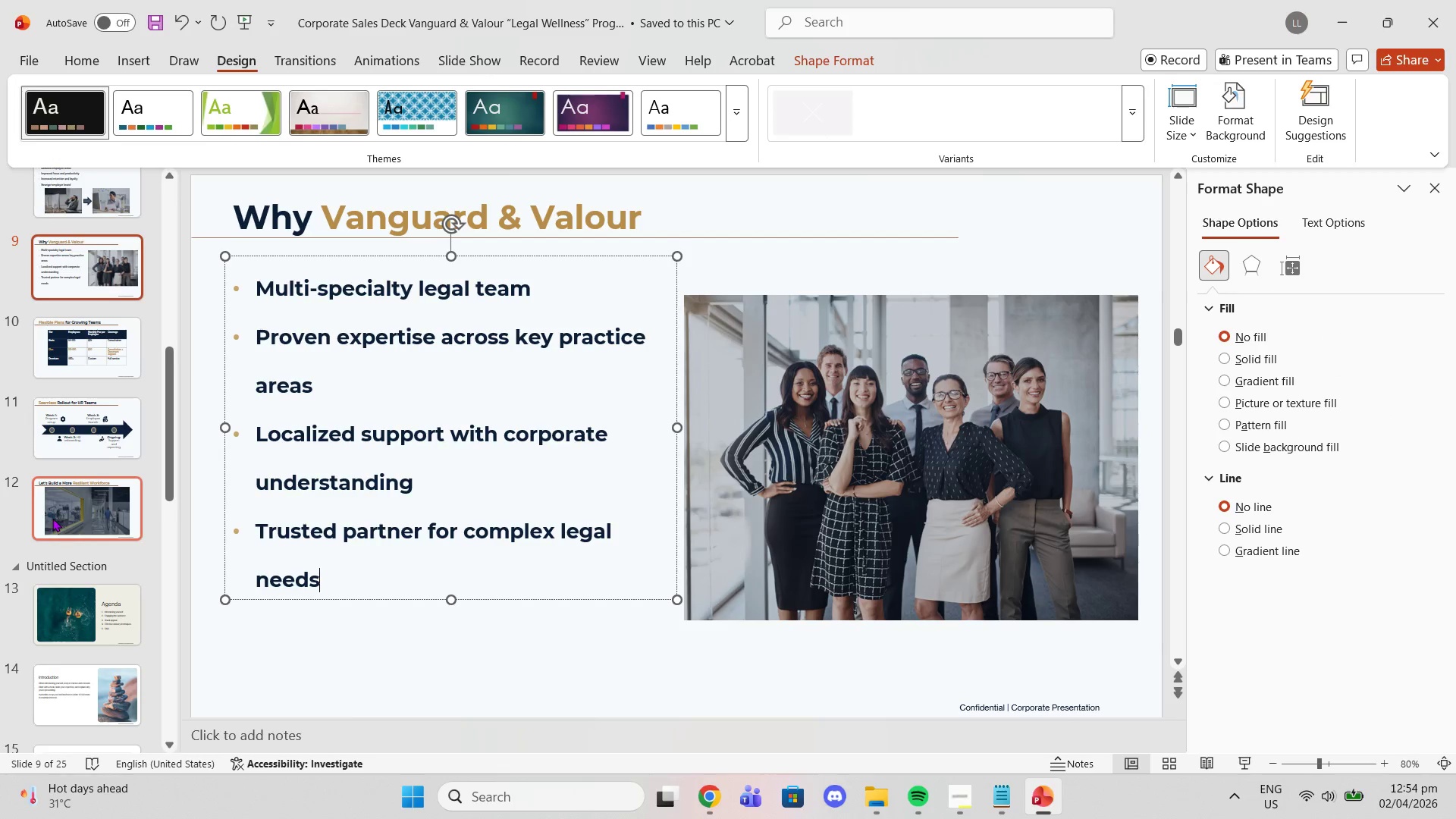 
left_click([52, 518])
 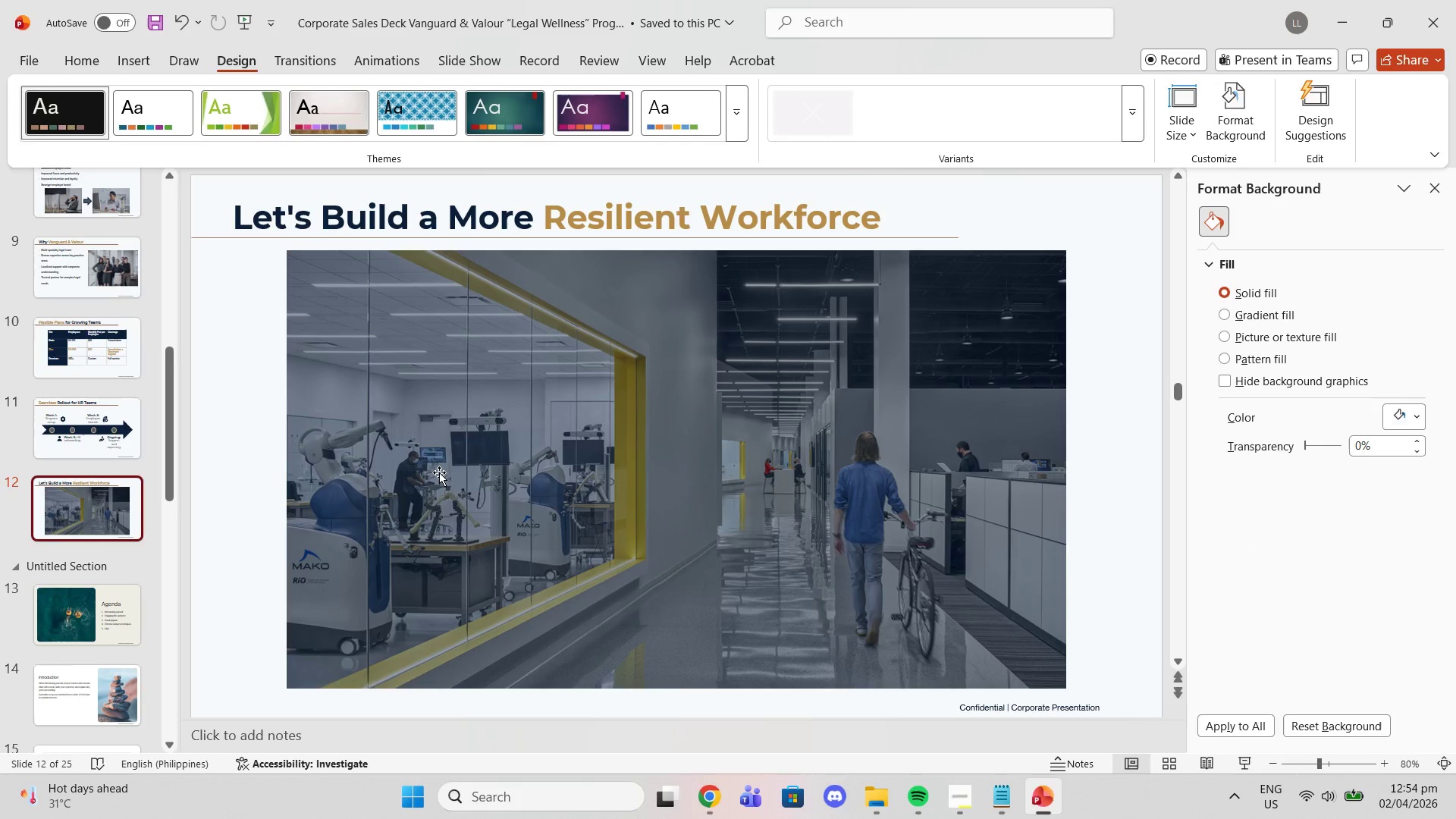 
left_click([440, 472])
 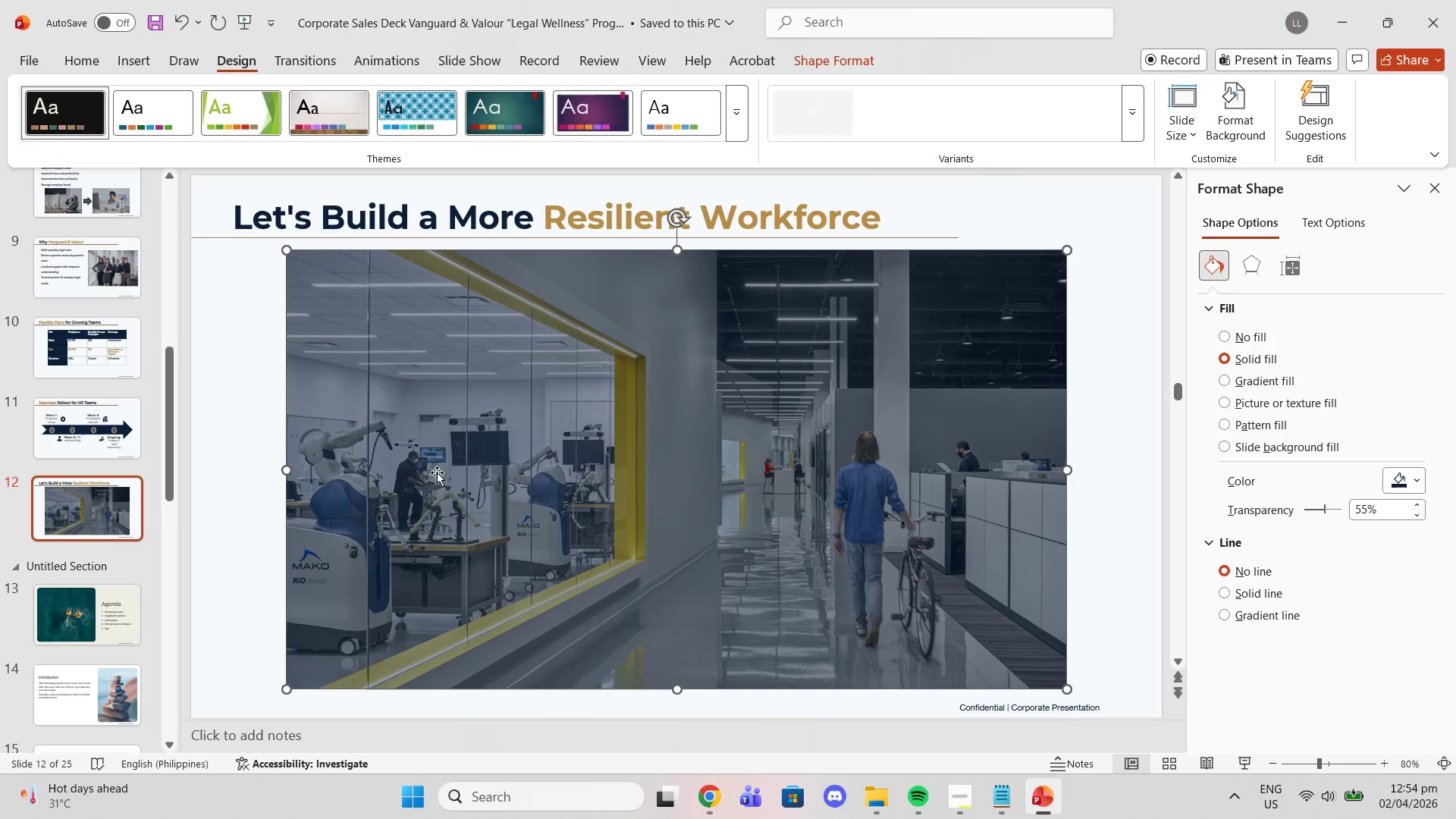 
key(Control+V)
 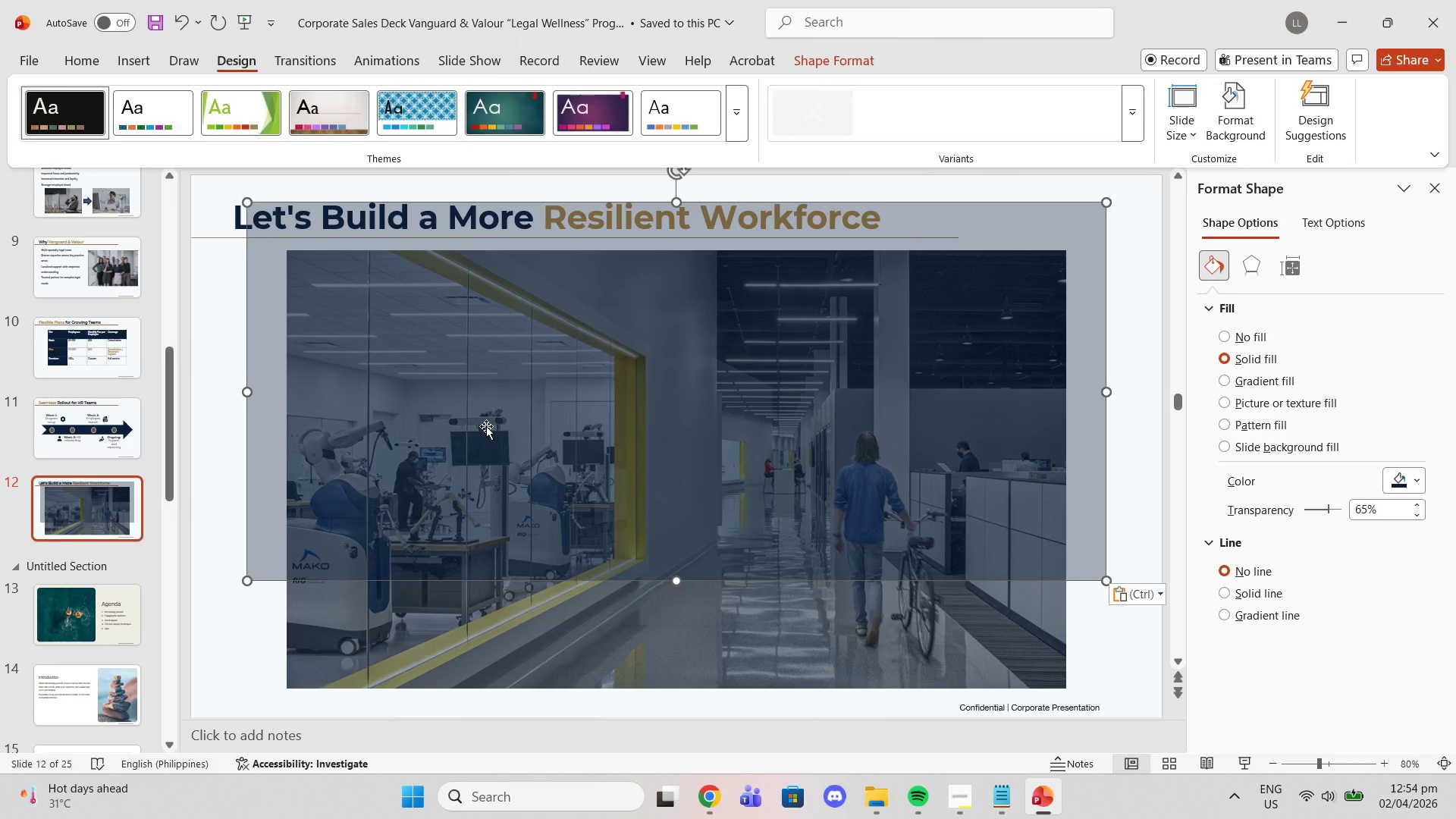 
key(Control+ControlLeft)
 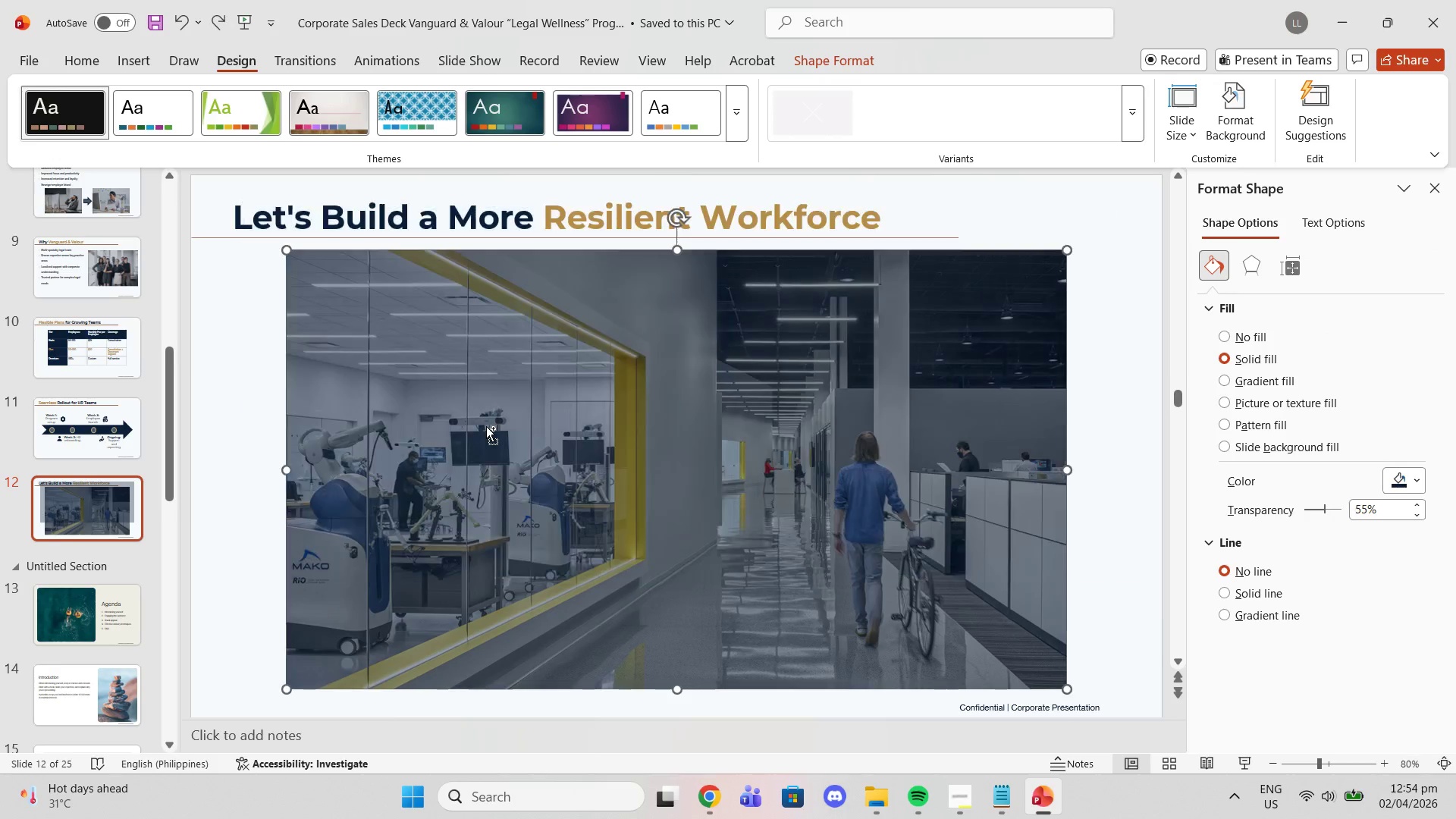 
key(Control+Z)
 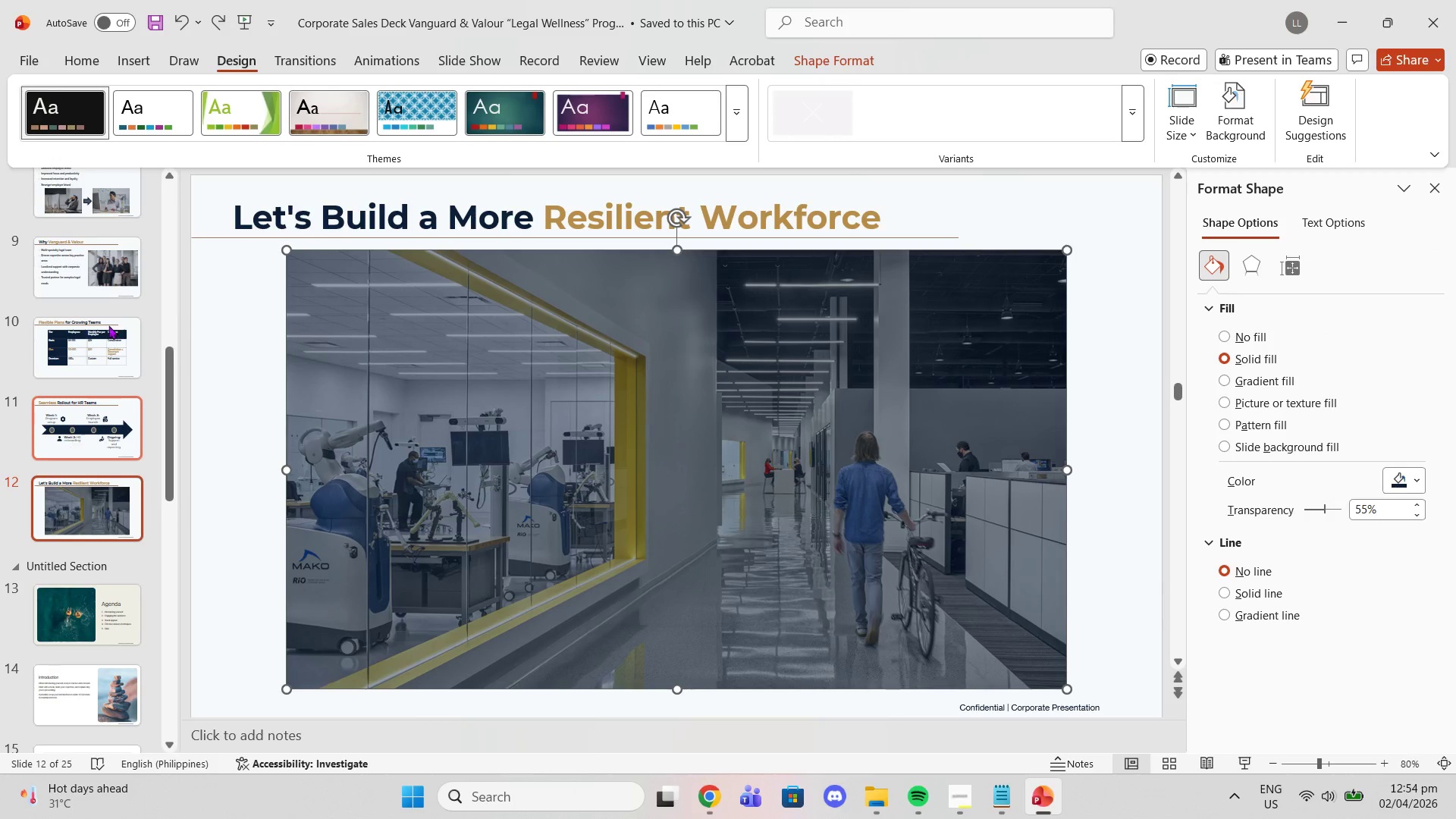 
left_click([121, 250])
 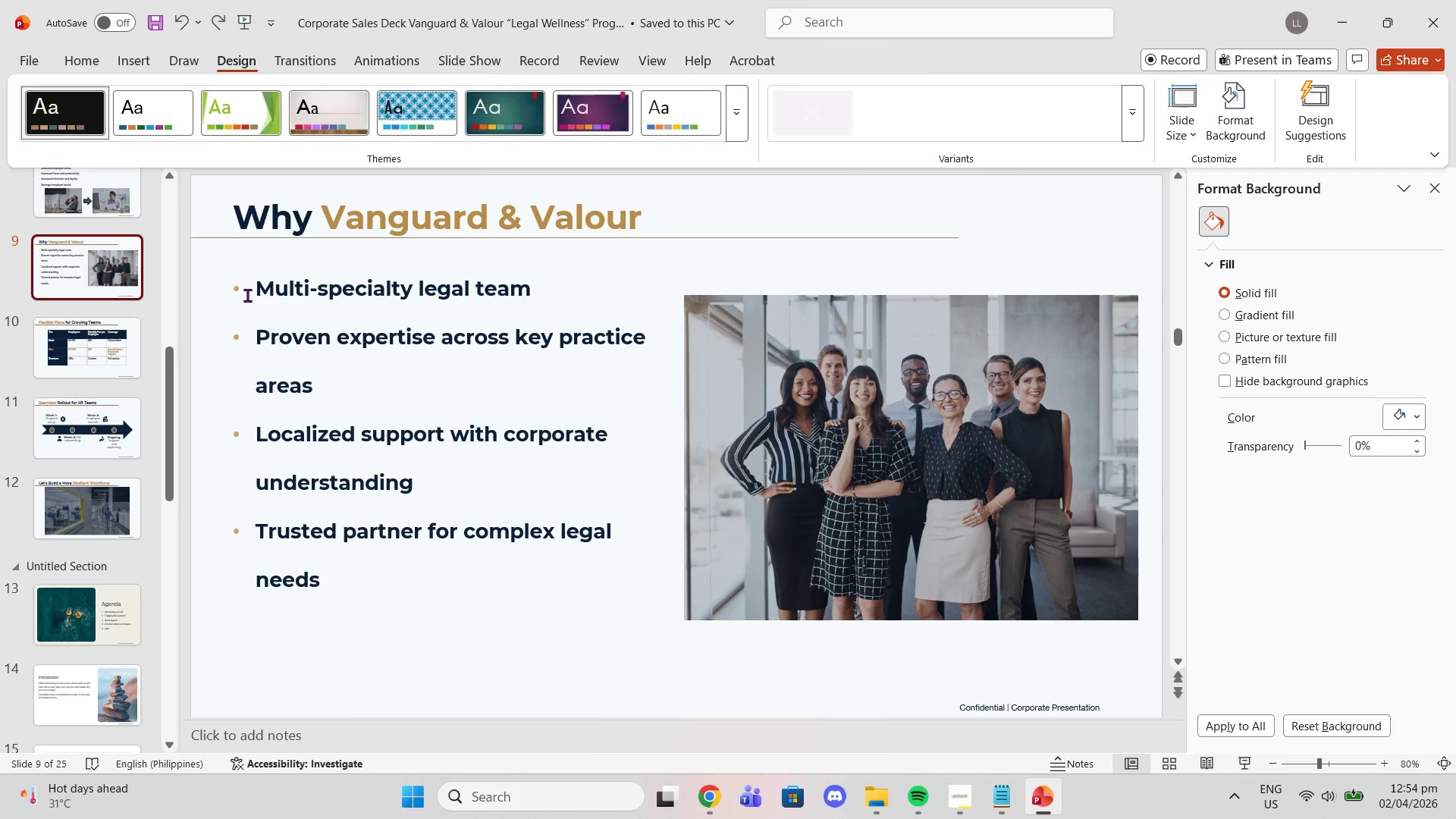 
left_click([247, 289])
 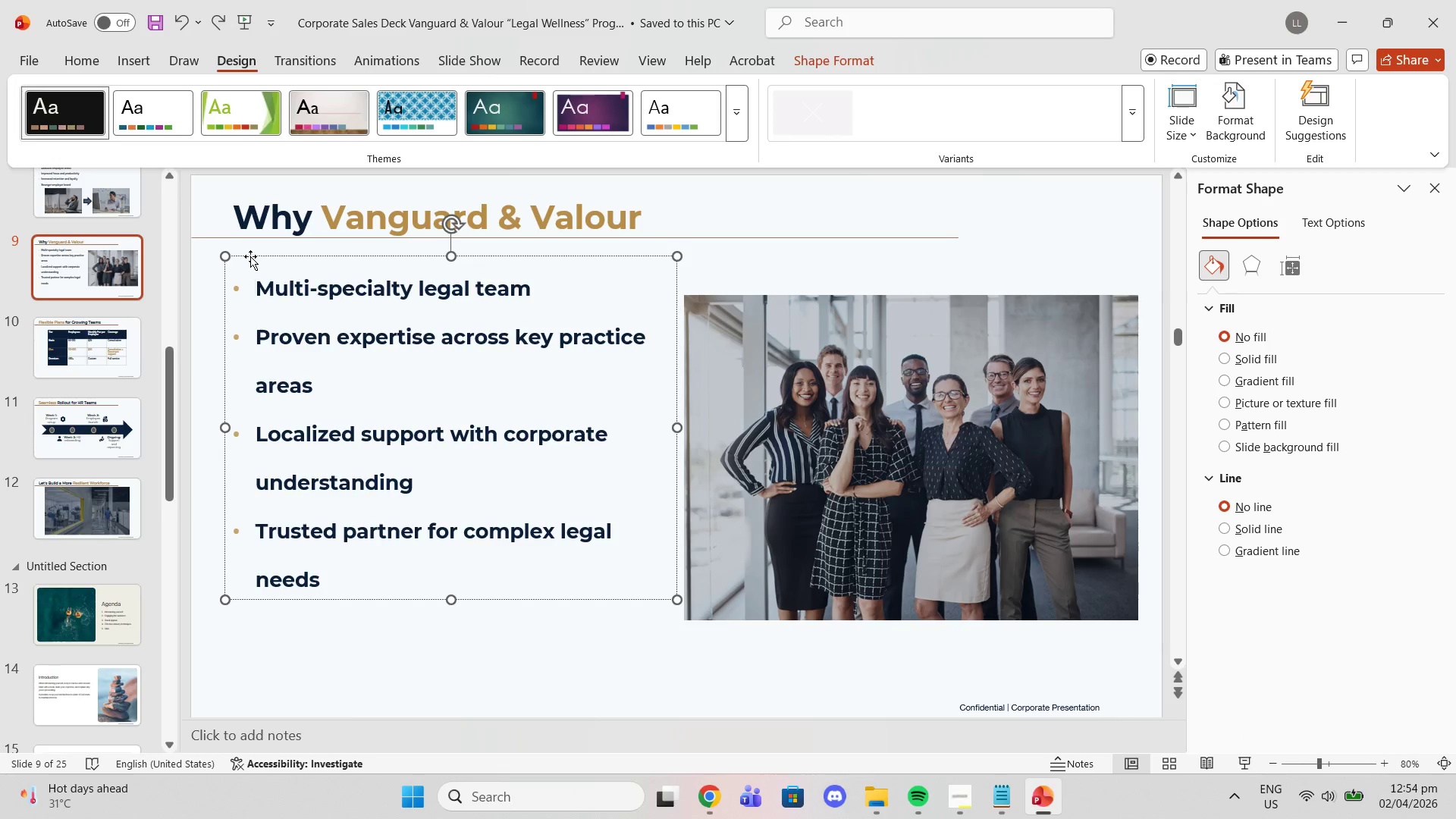 
left_click([250, 256])
 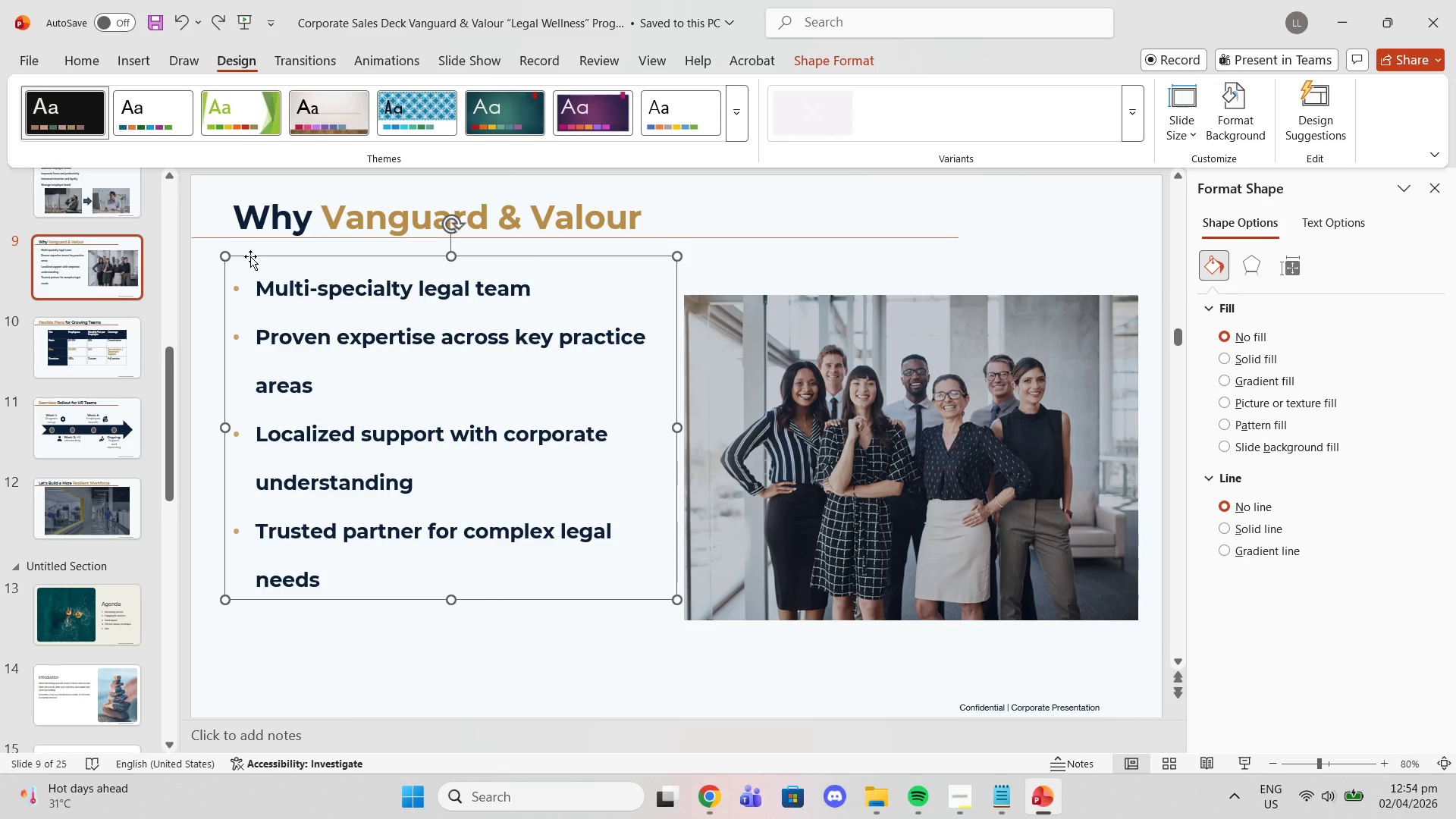 
key(Control+C)
 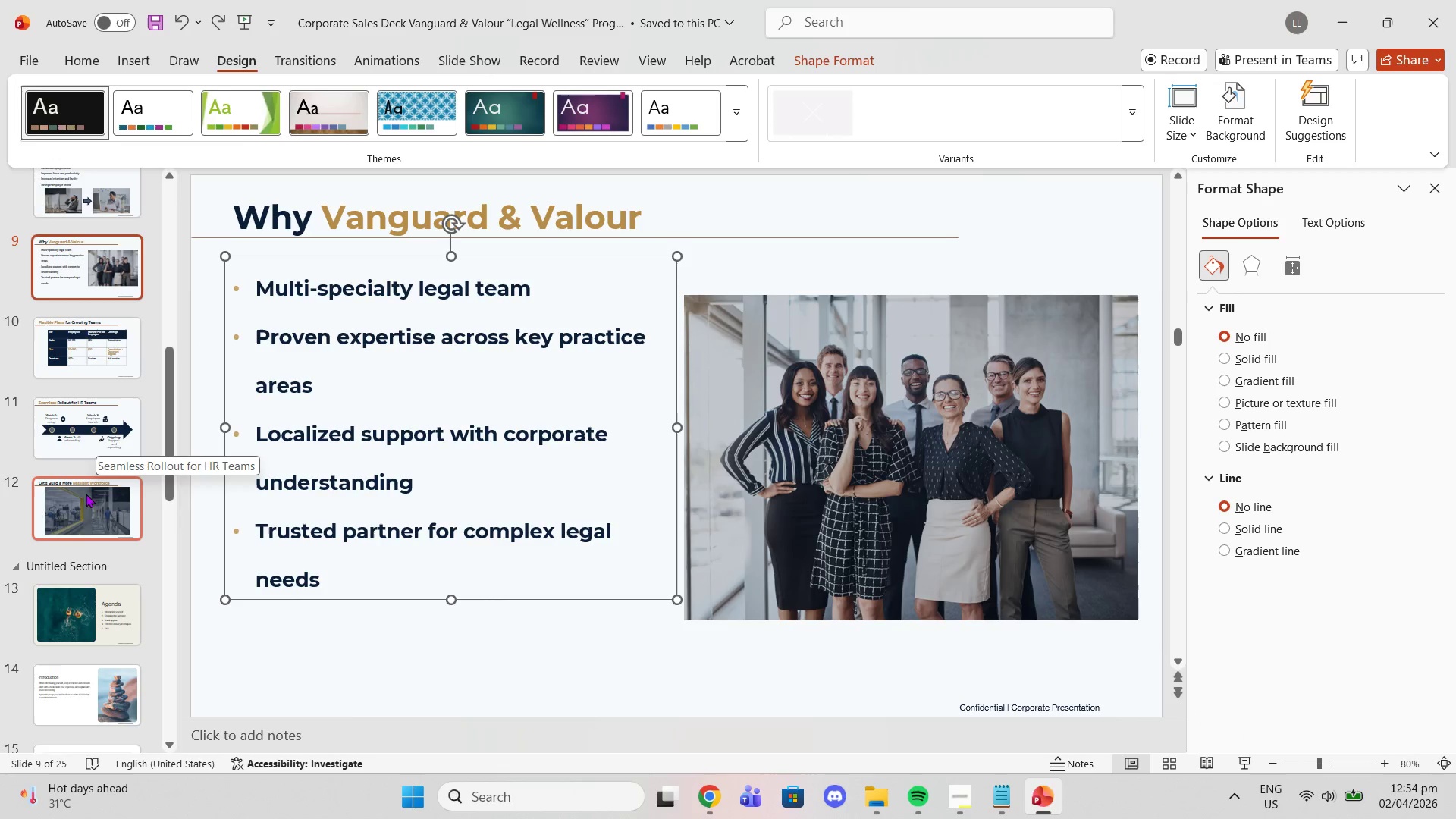 
left_click([76, 505])
 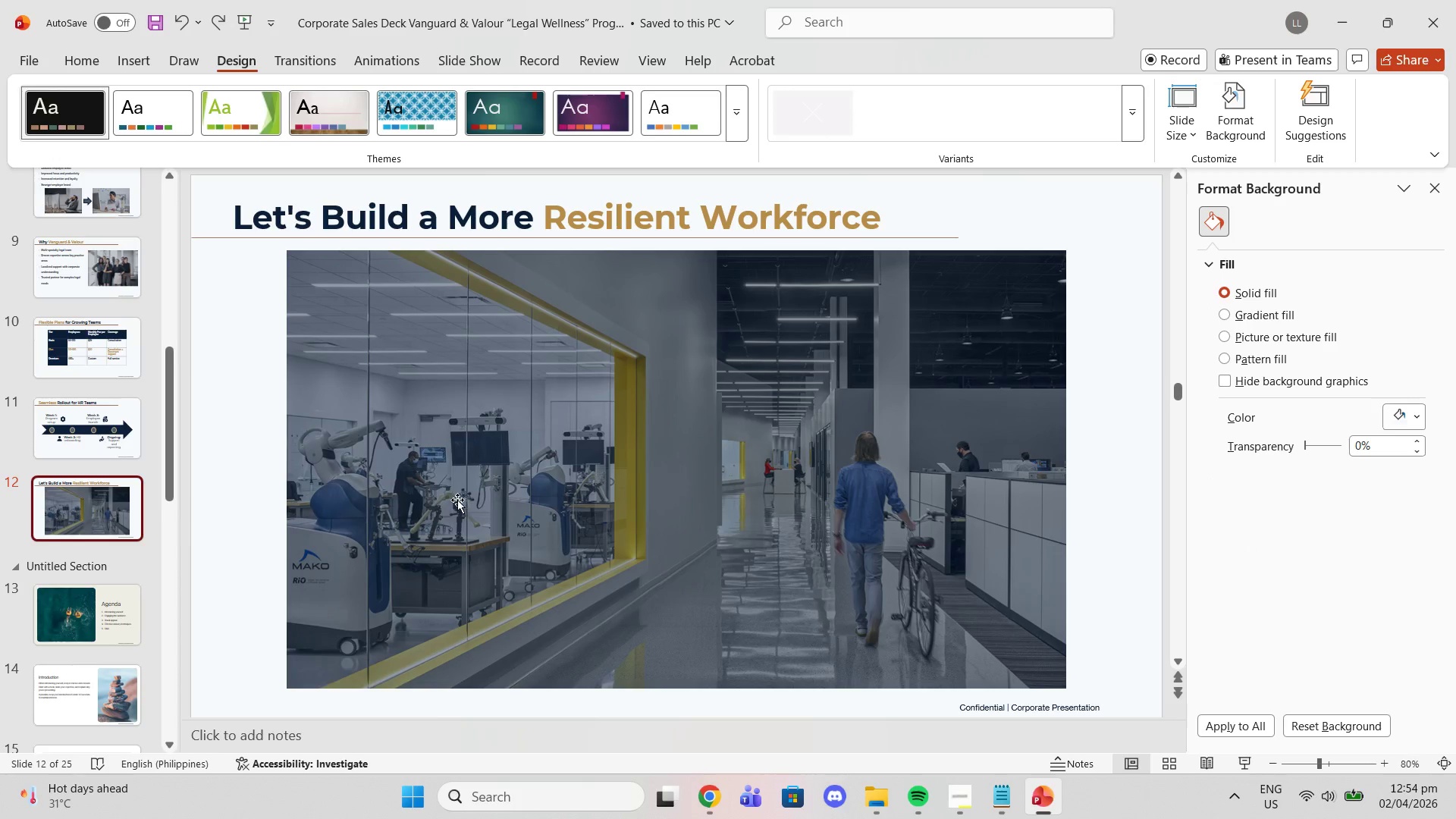 
key(Control+V)
 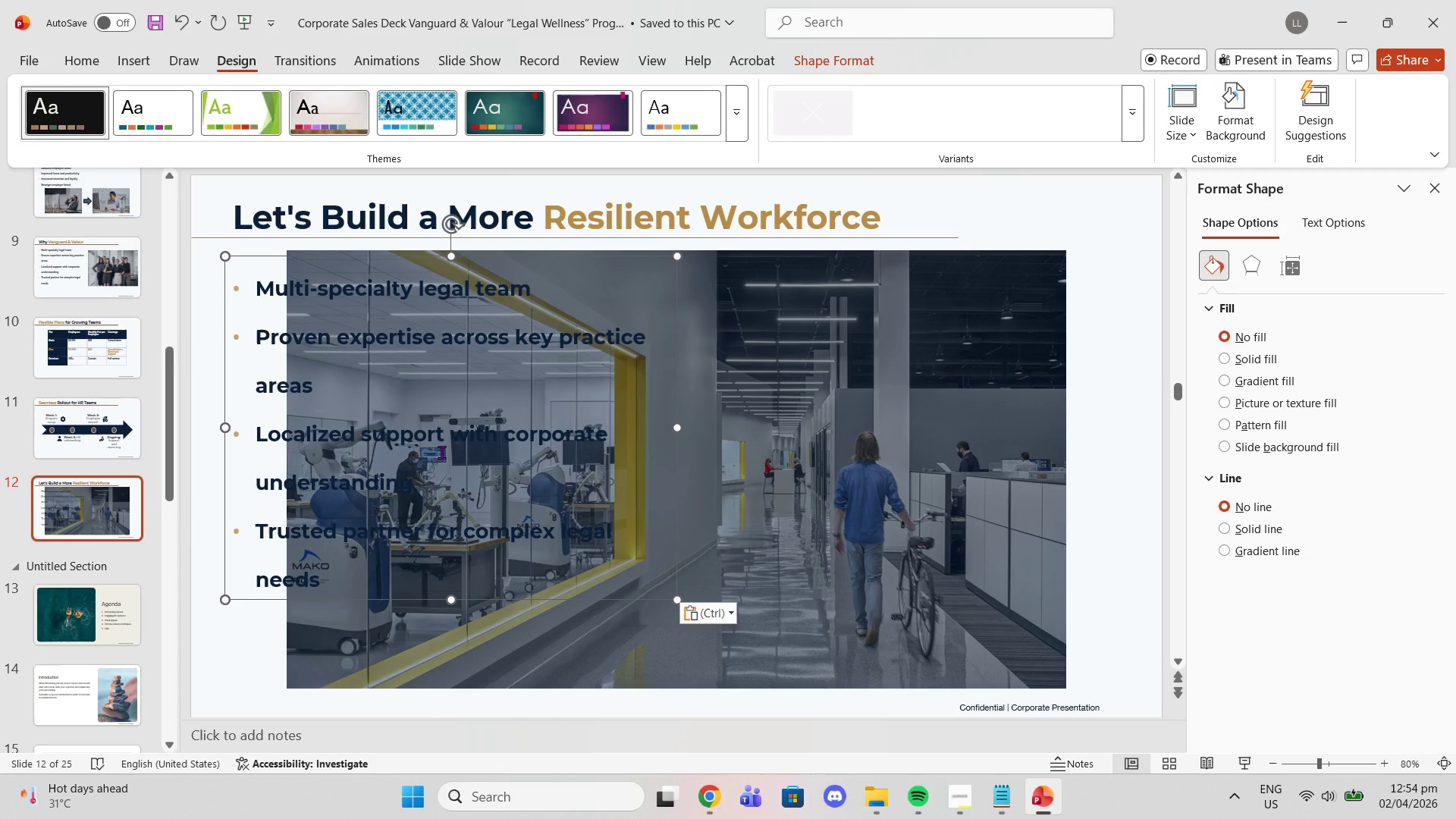 
left_click_drag(start_coordinate=[441, 452], to_coordinate=[544, 483])
 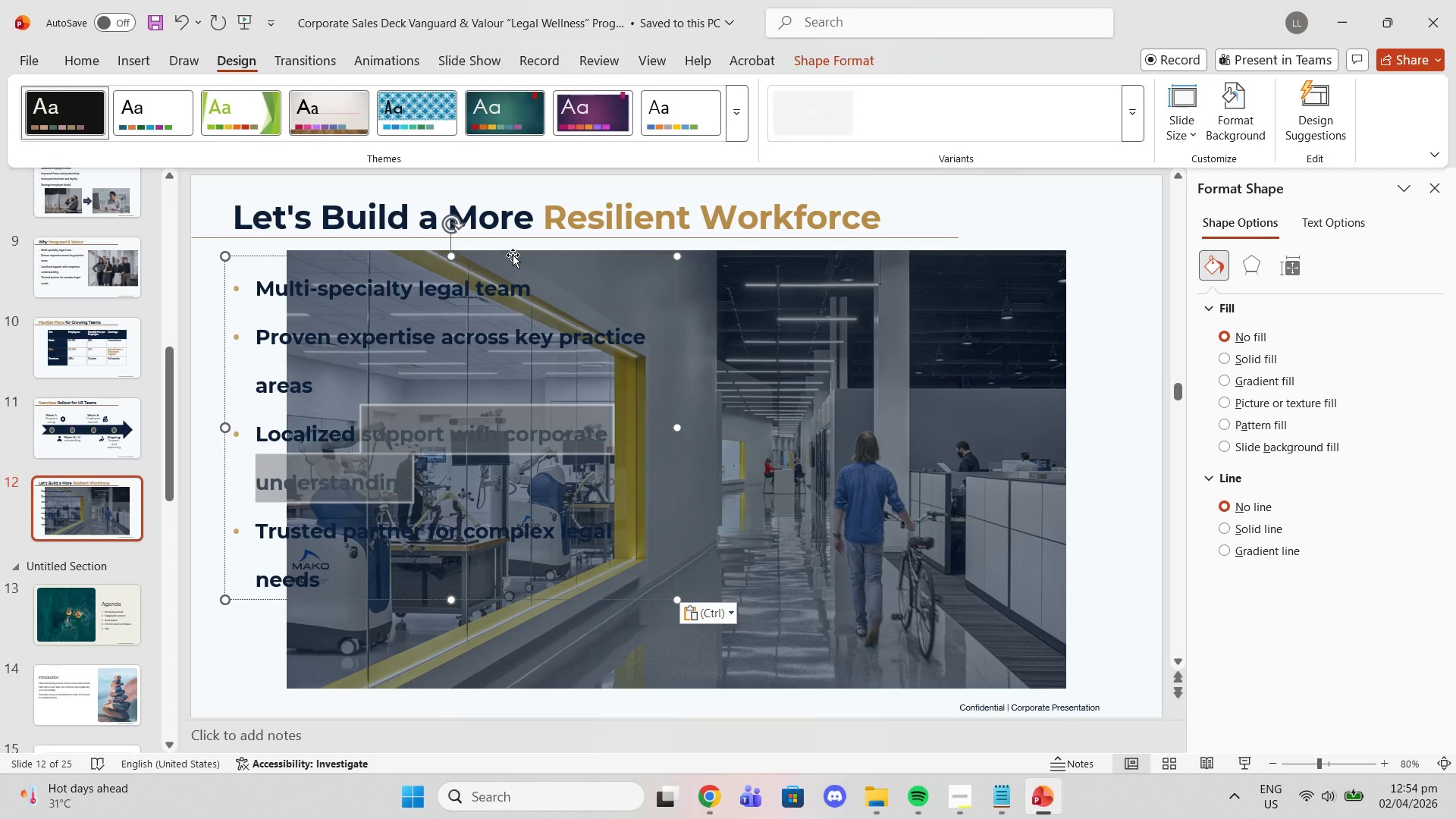 
left_click_drag(start_coordinate=[513, 255], to_coordinate=[734, 303])
 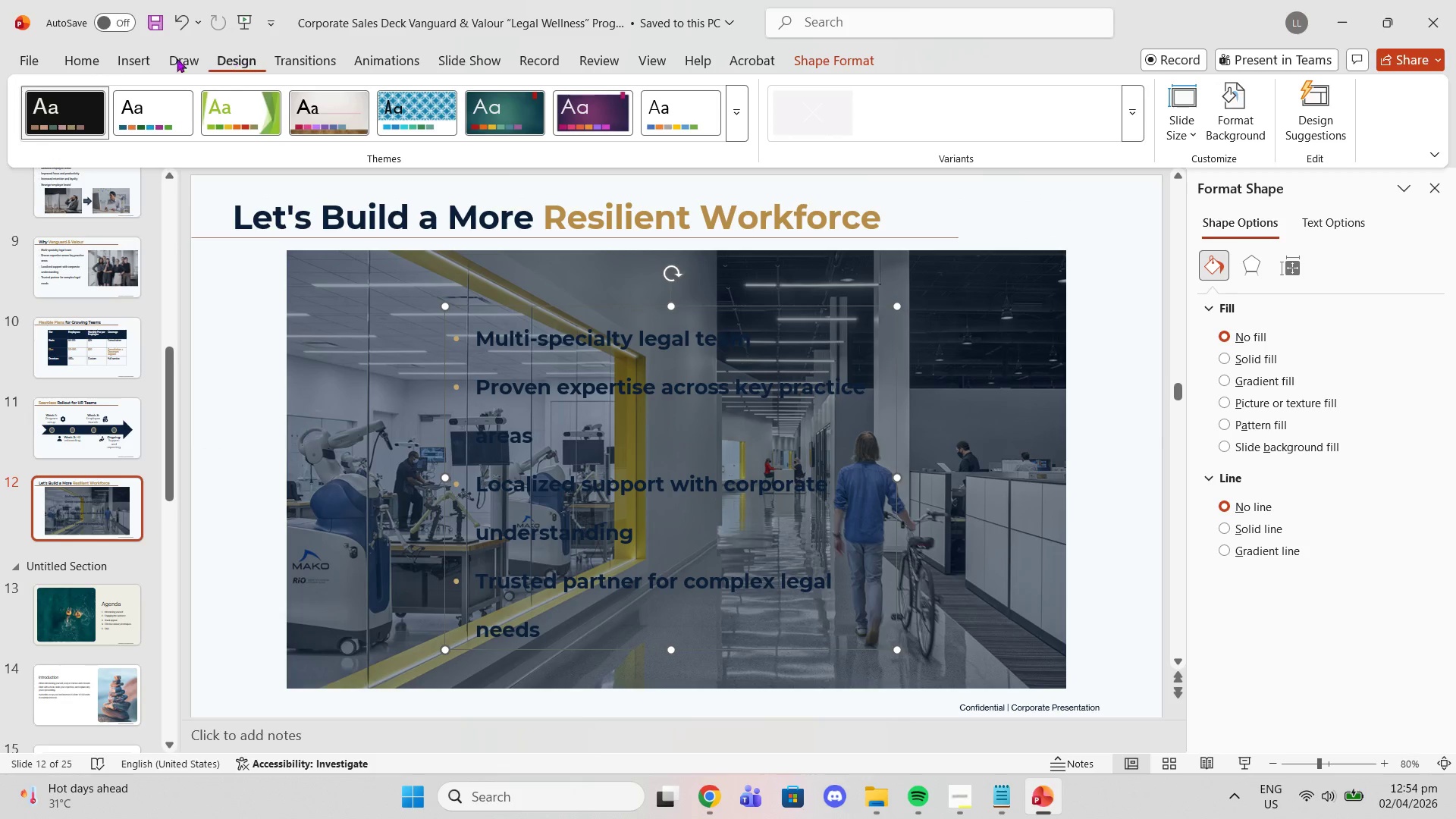 
left_click([73, 61])
 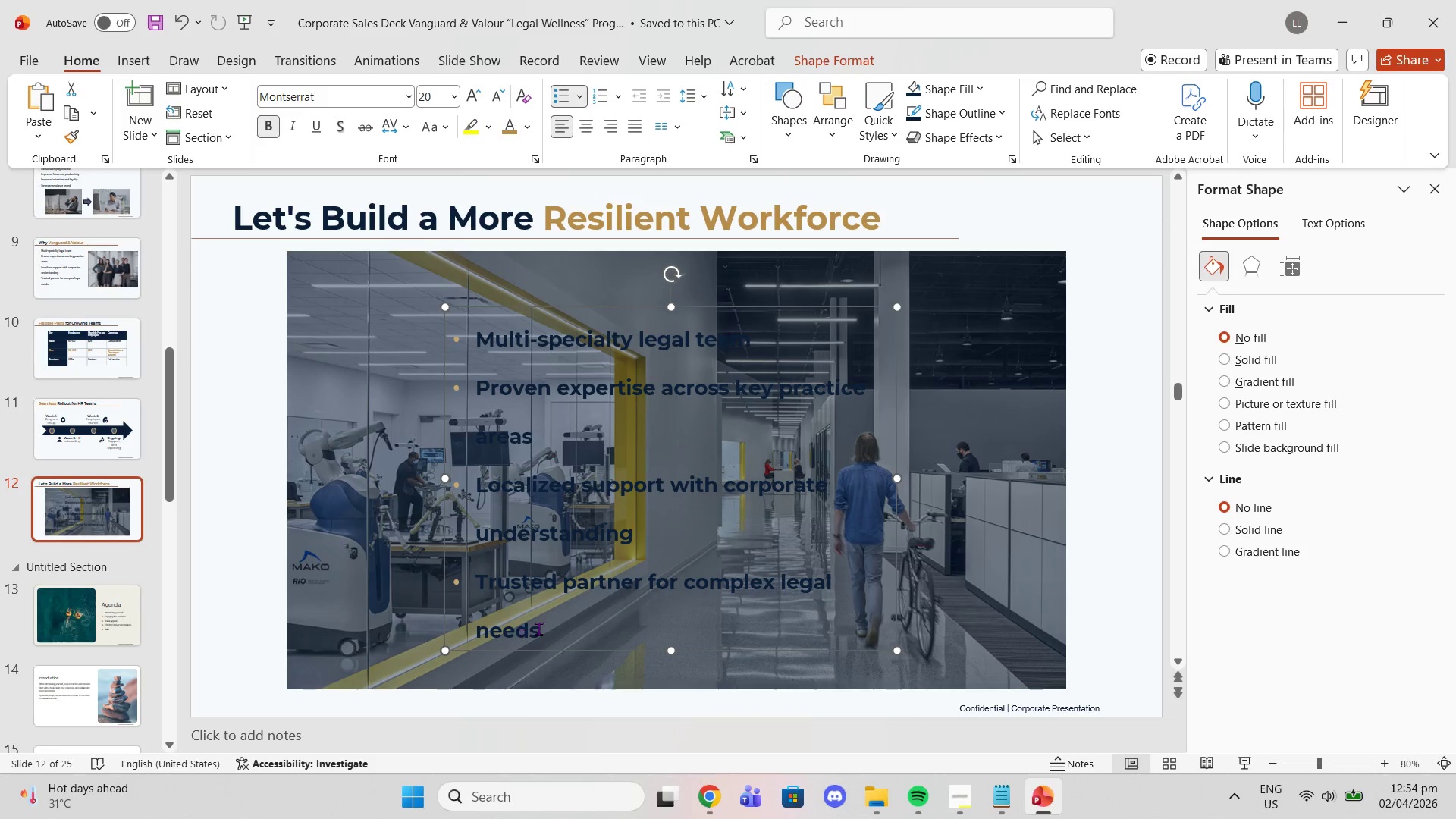 
left_click_drag(start_coordinate=[541, 629], to_coordinate=[408, 327])
 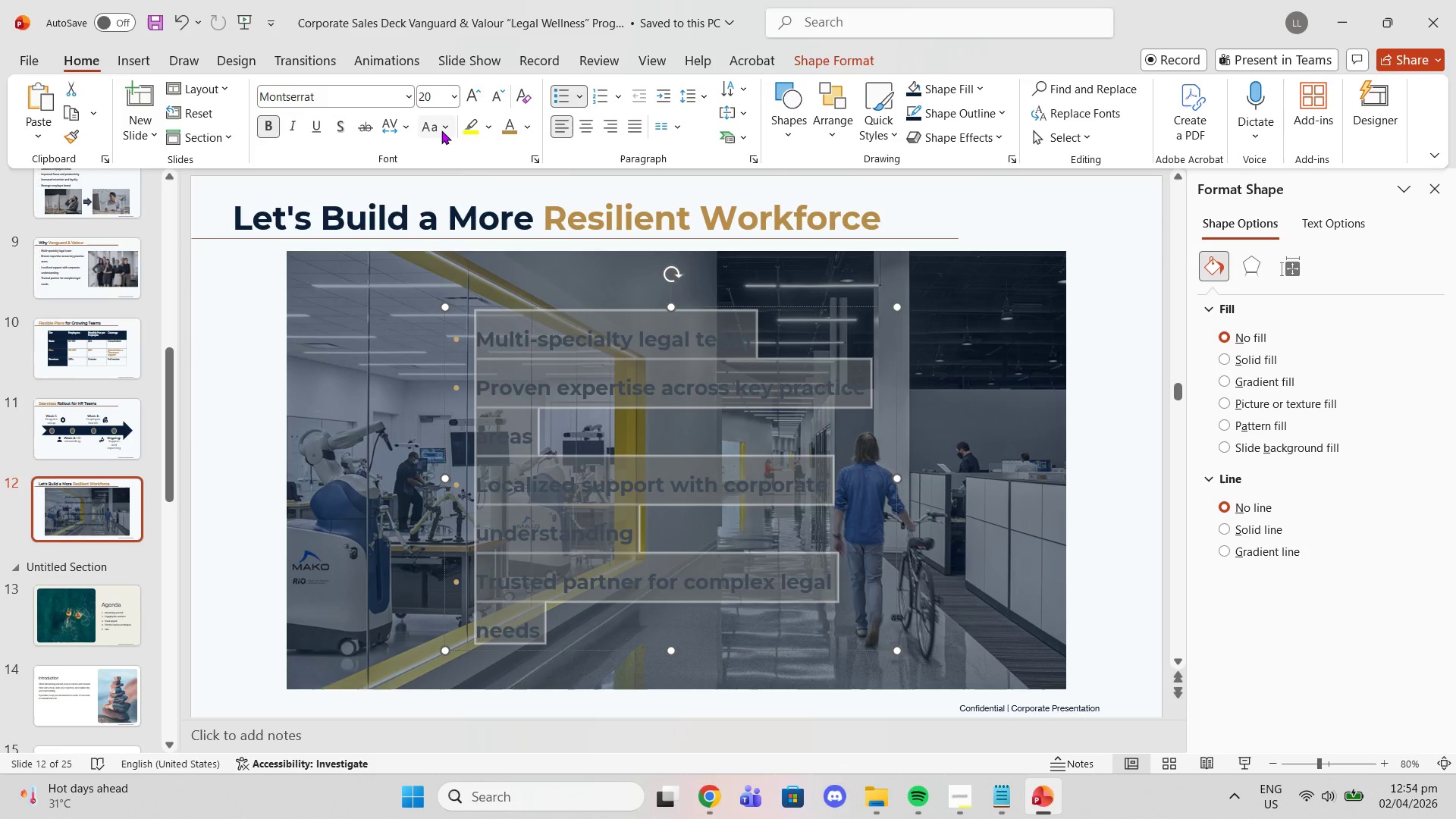 
left_click([442, 130])
 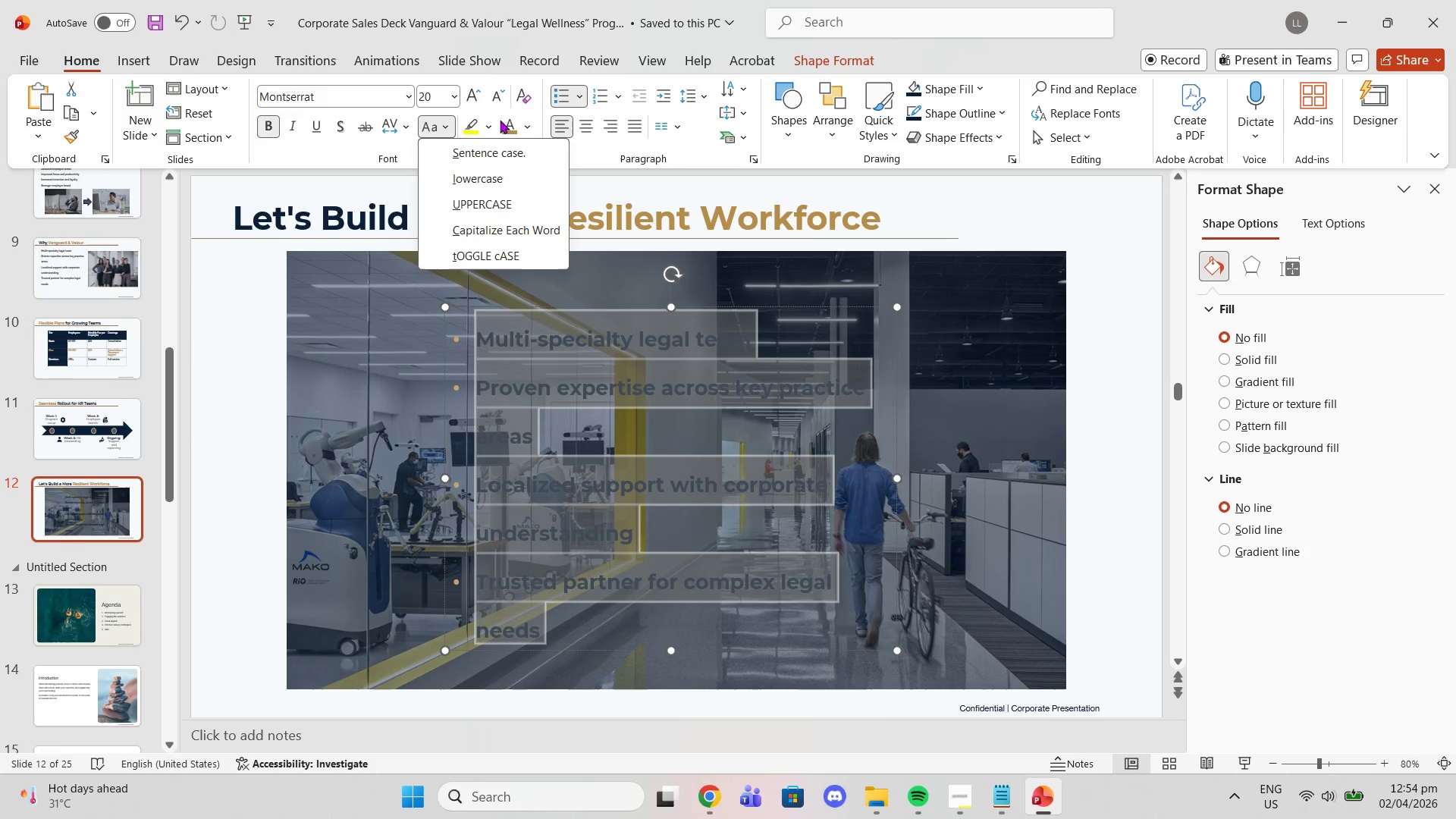 
left_click([531, 126])
 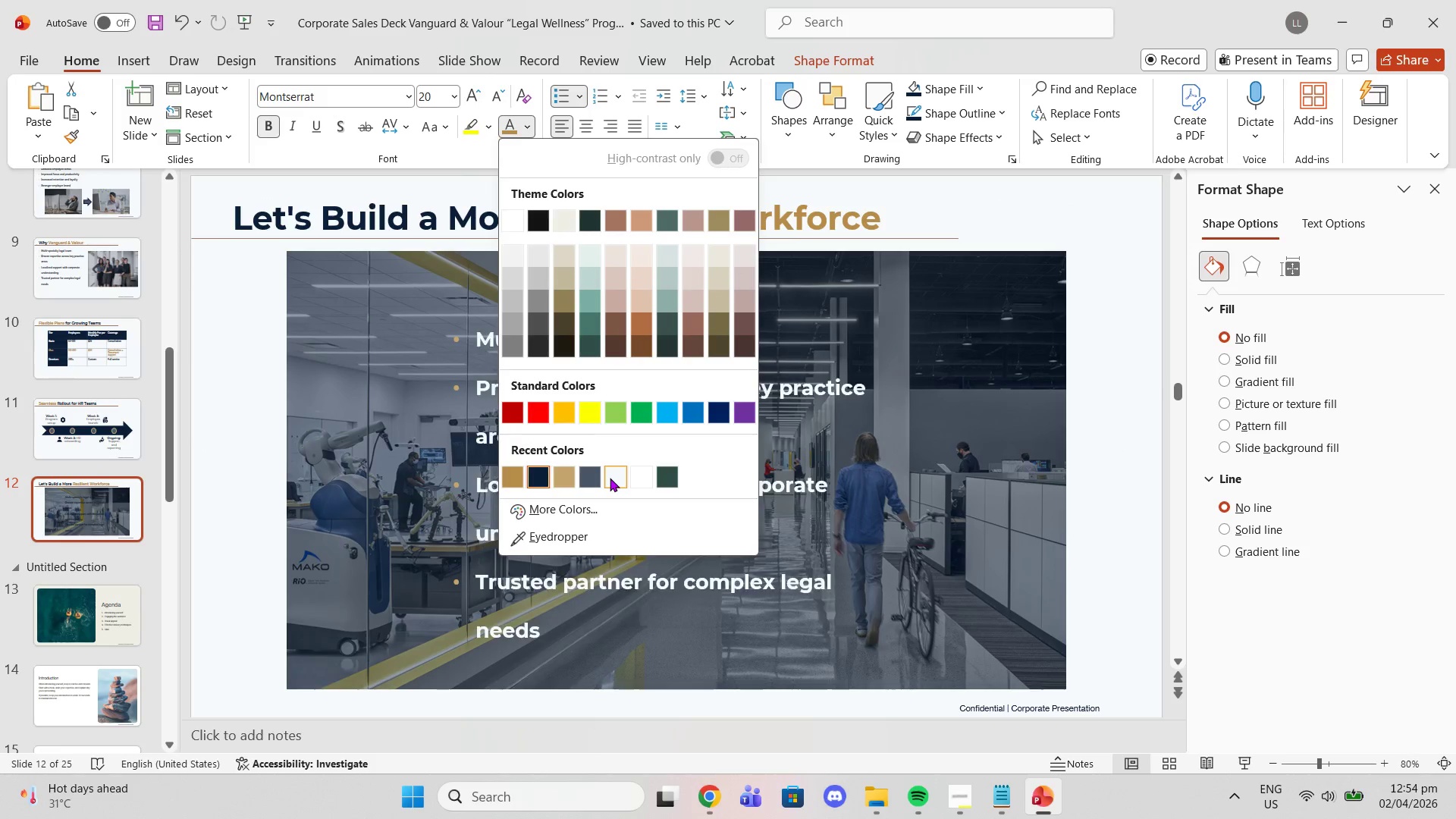 
left_click([610, 478])
 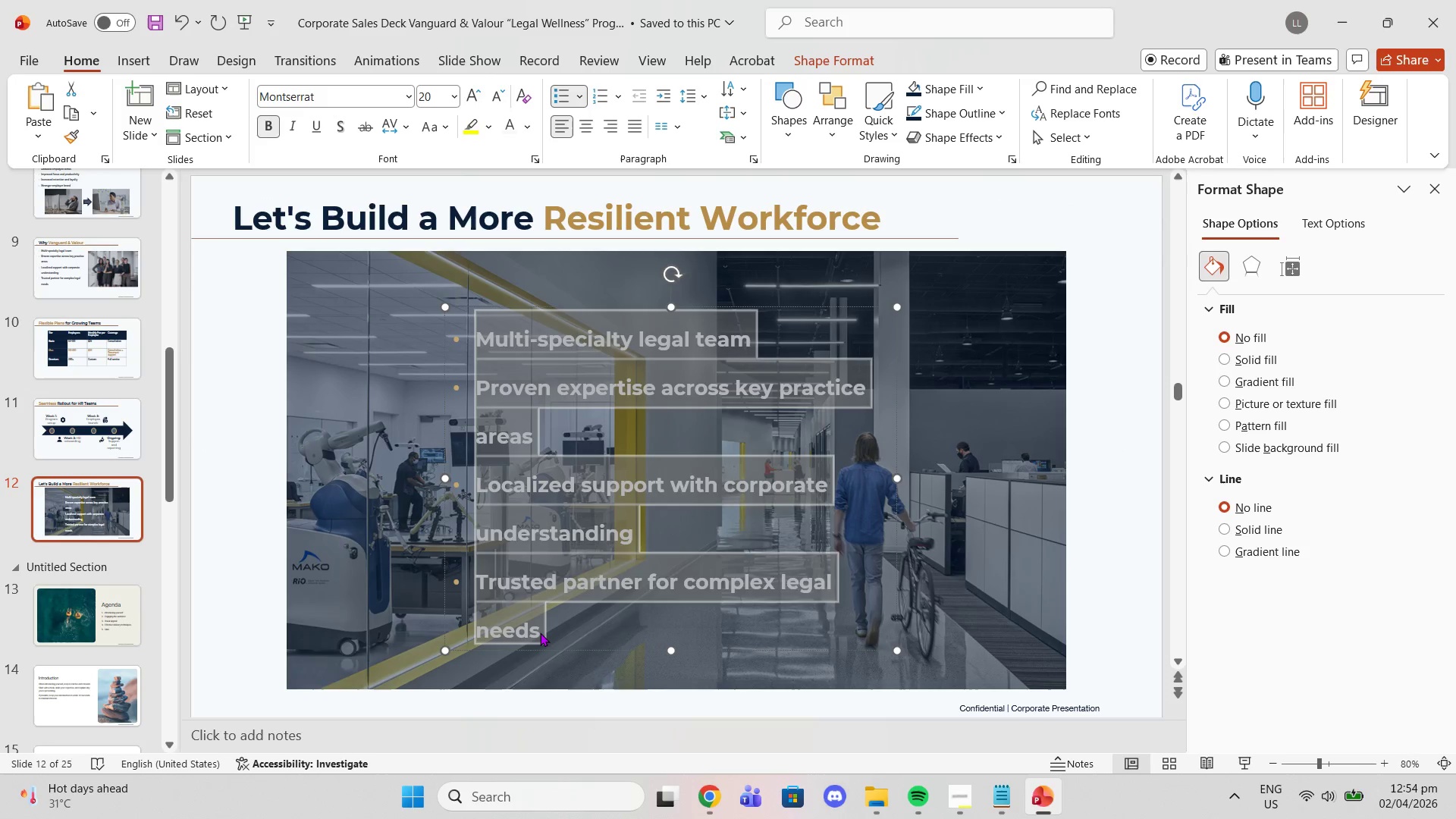 
left_click([547, 623])
 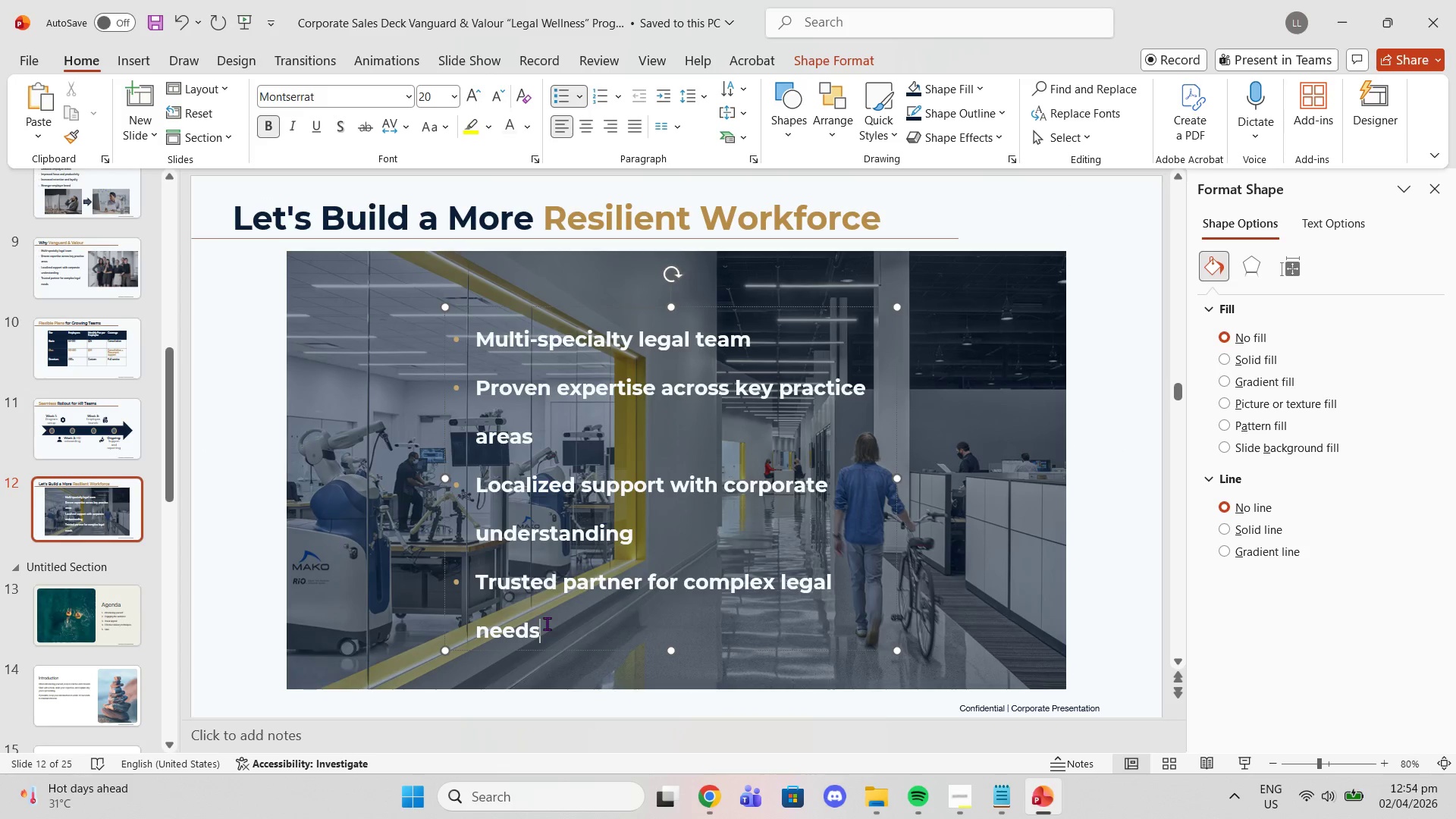 
left_click_drag(start_coordinate=[547, 623], to_coordinate=[424, 312])
 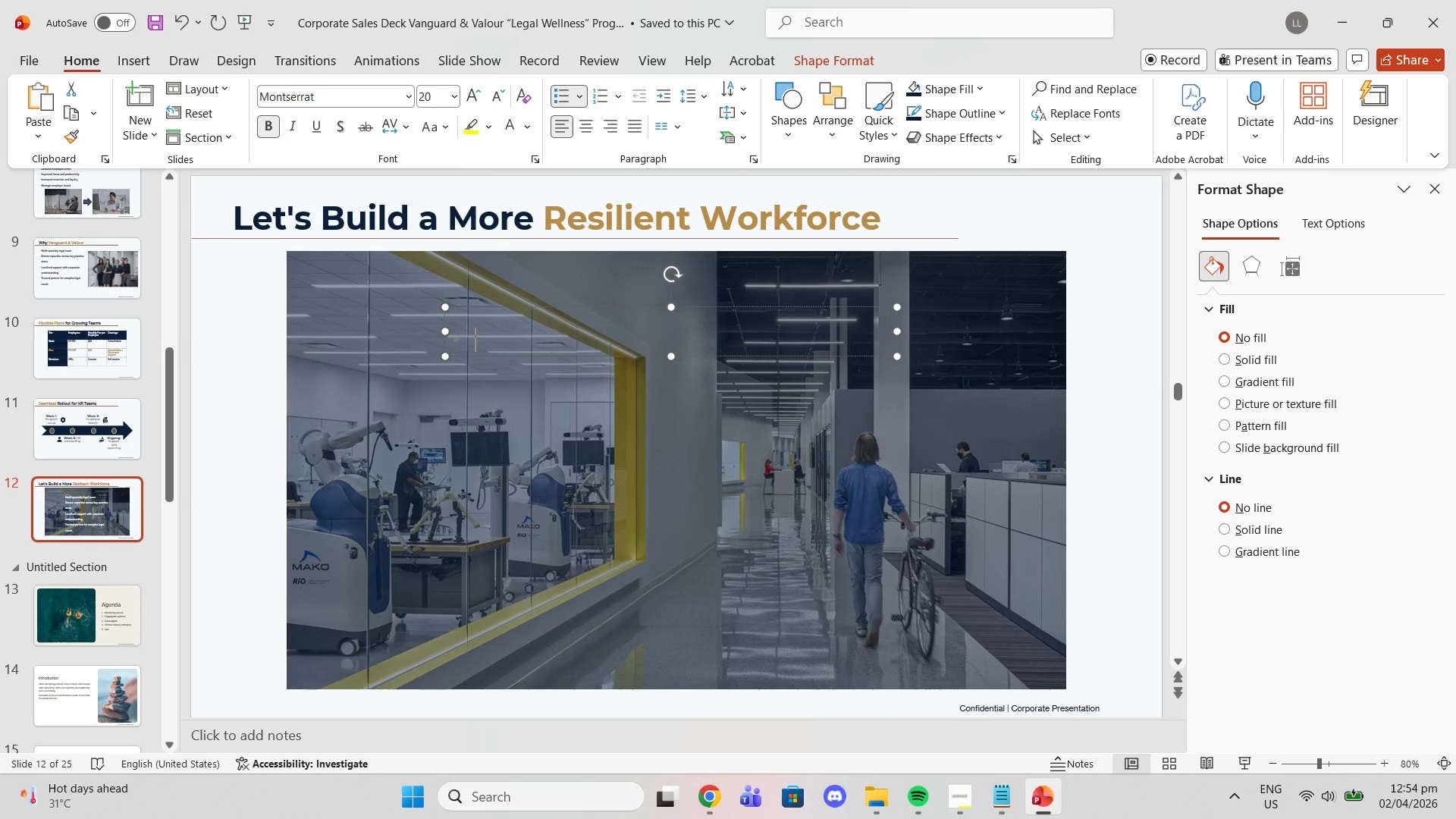 
key(Backspace)
 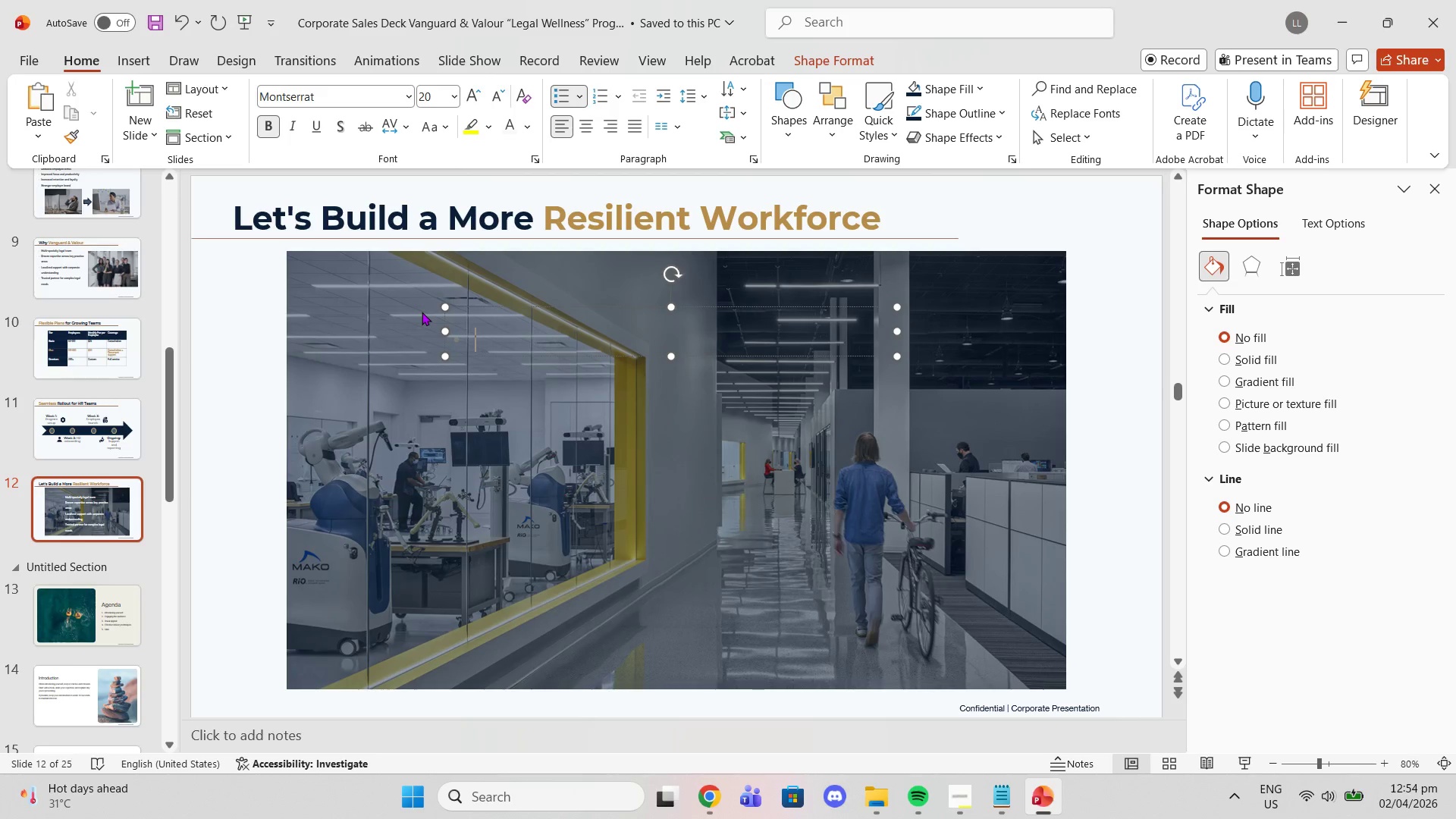 
key(Backspace)
 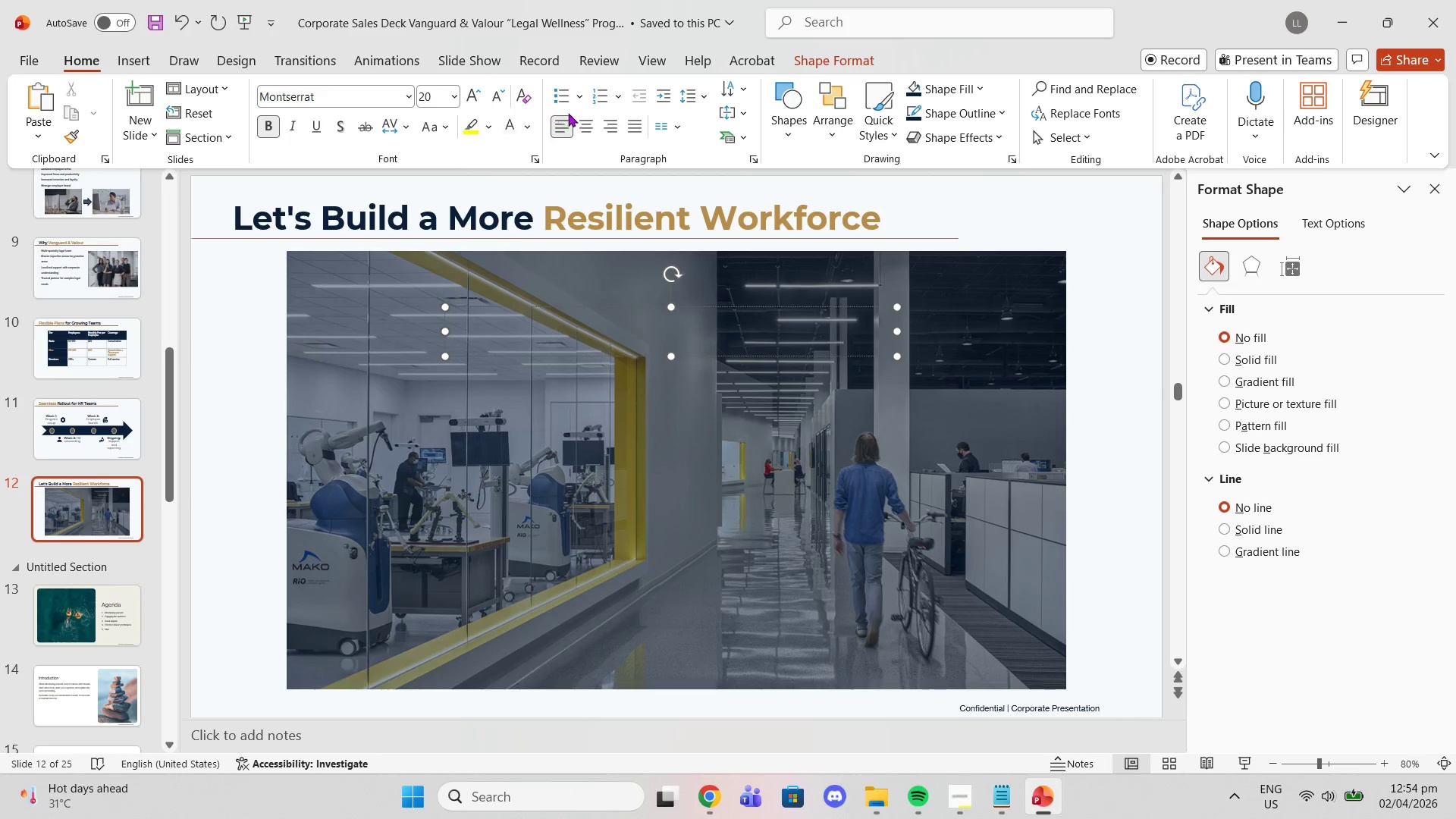 
left_click([589, 130])
 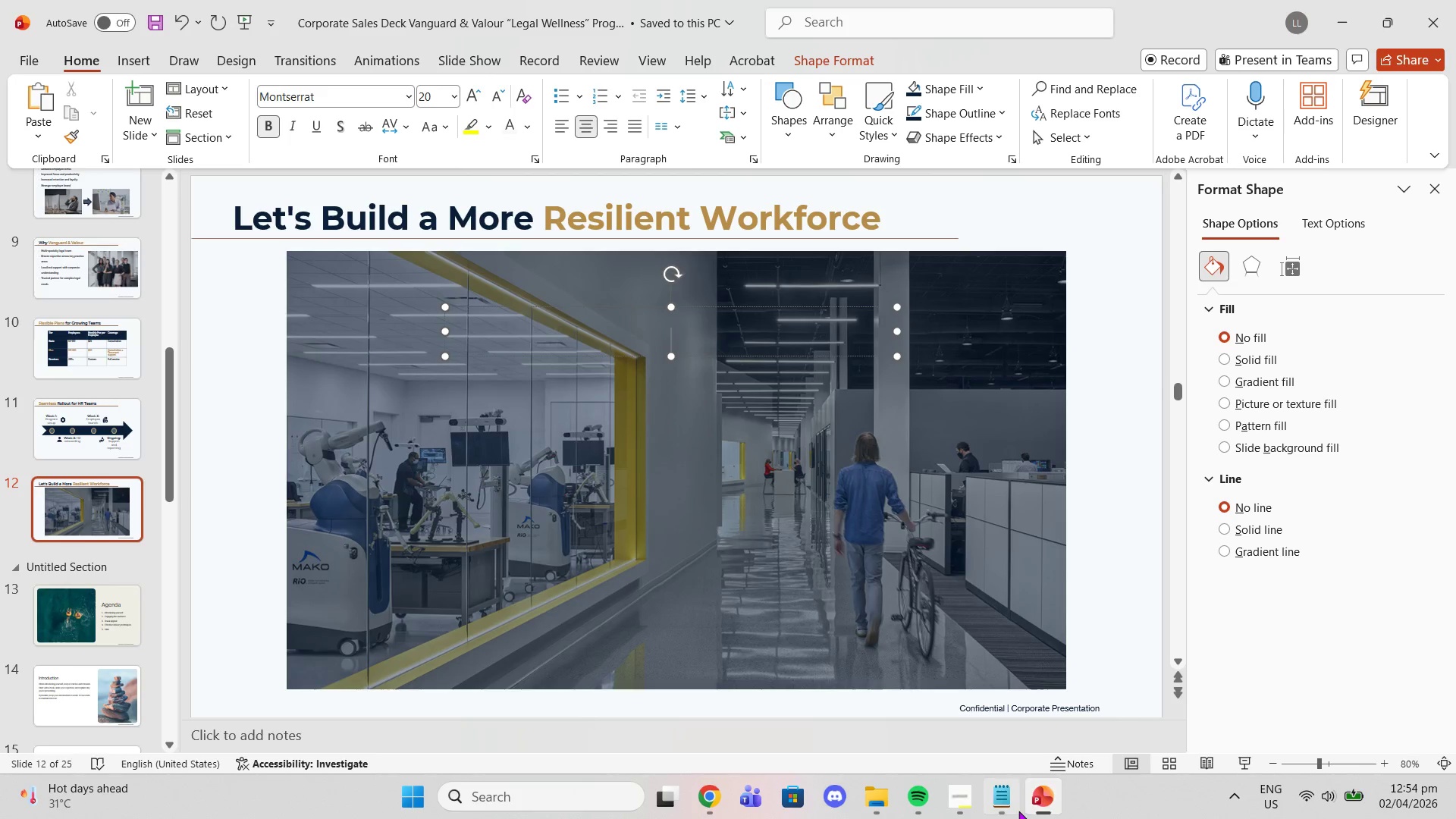 
left_click([1009, 809])
 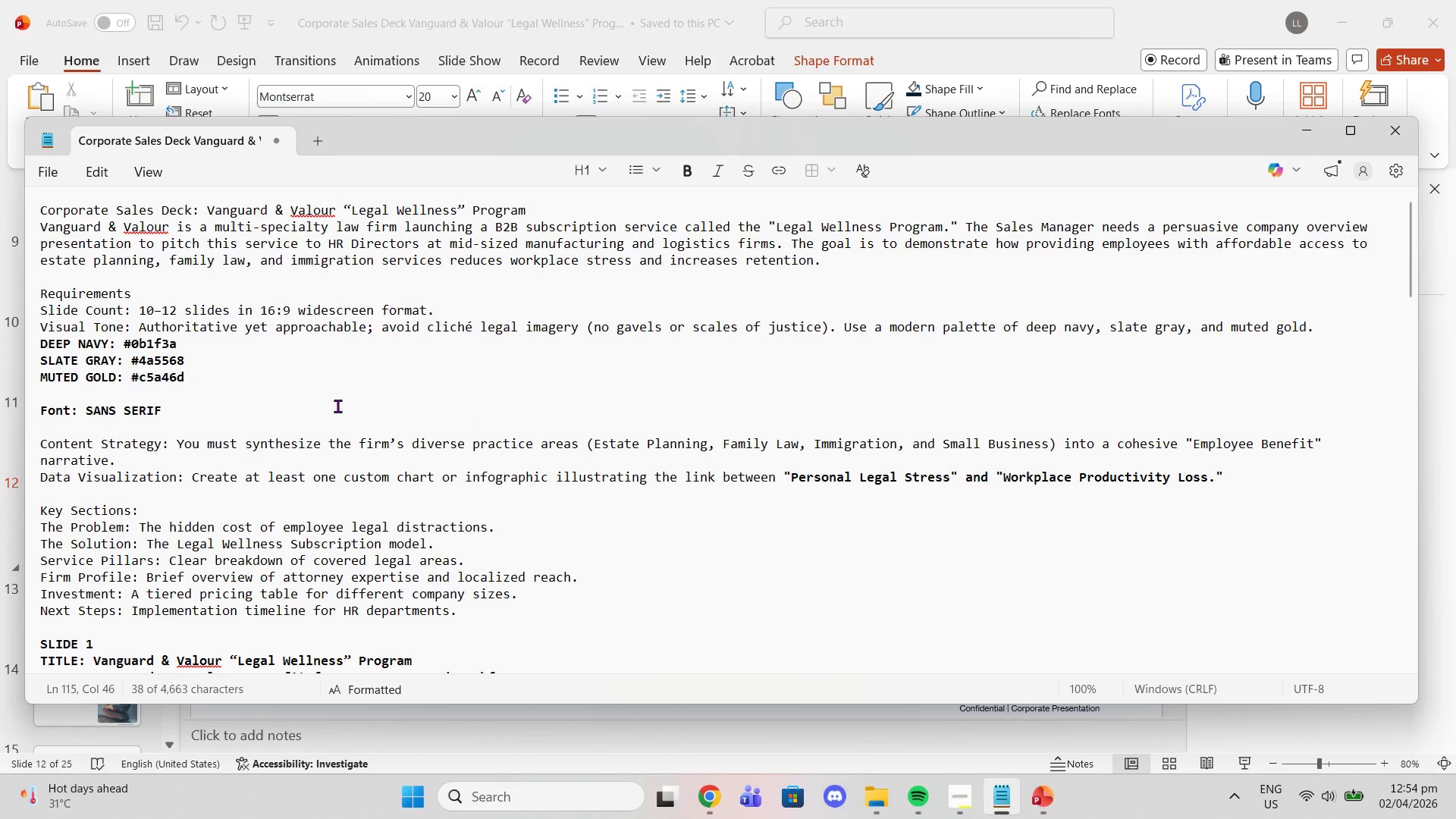 
scroll: coordinate [297, 492], scroll_direction: down, amount: 23.0
 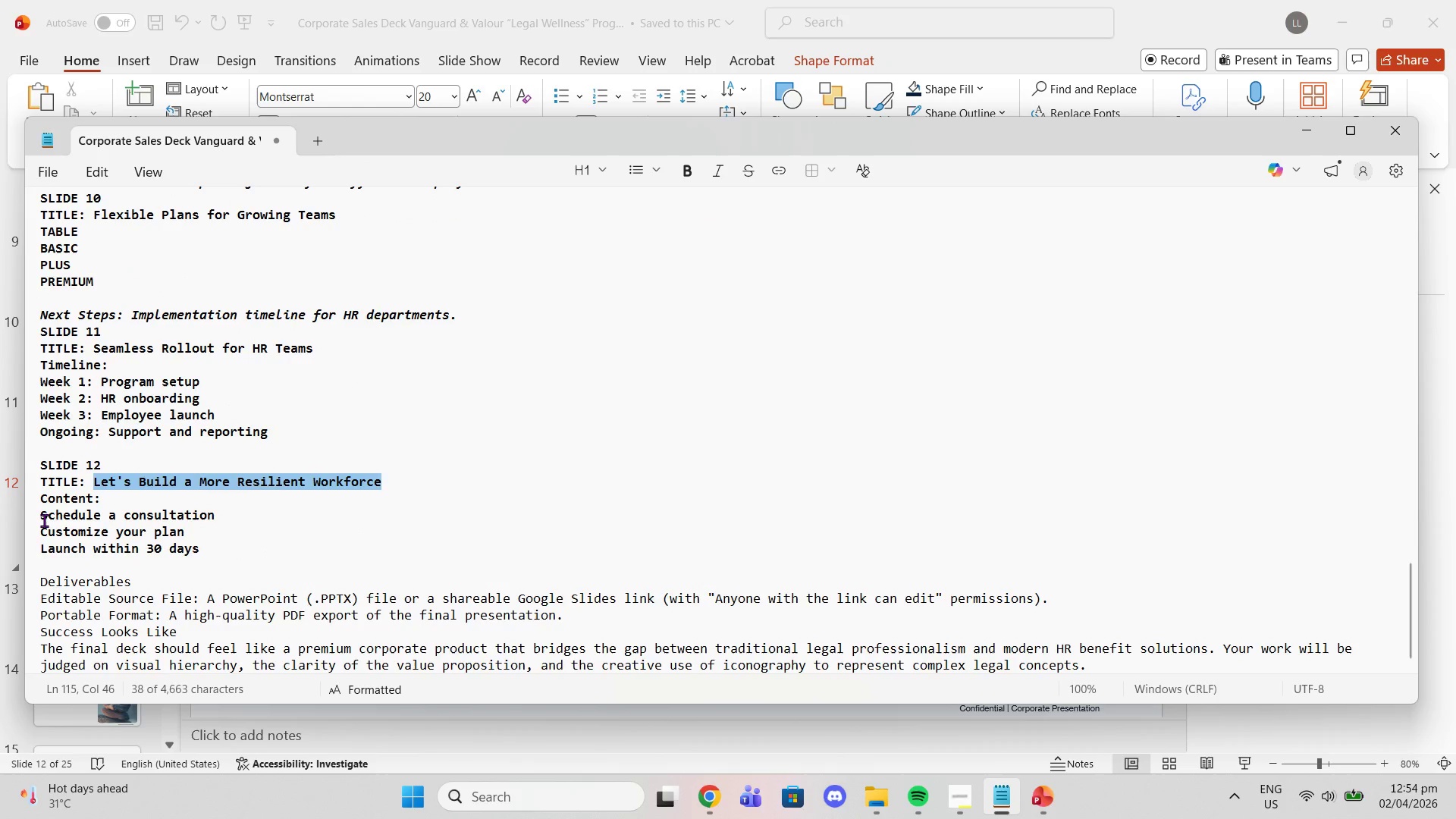 
left_click_drag(start_coordinate=[42, 519], to_coordinate=[208, 552])
 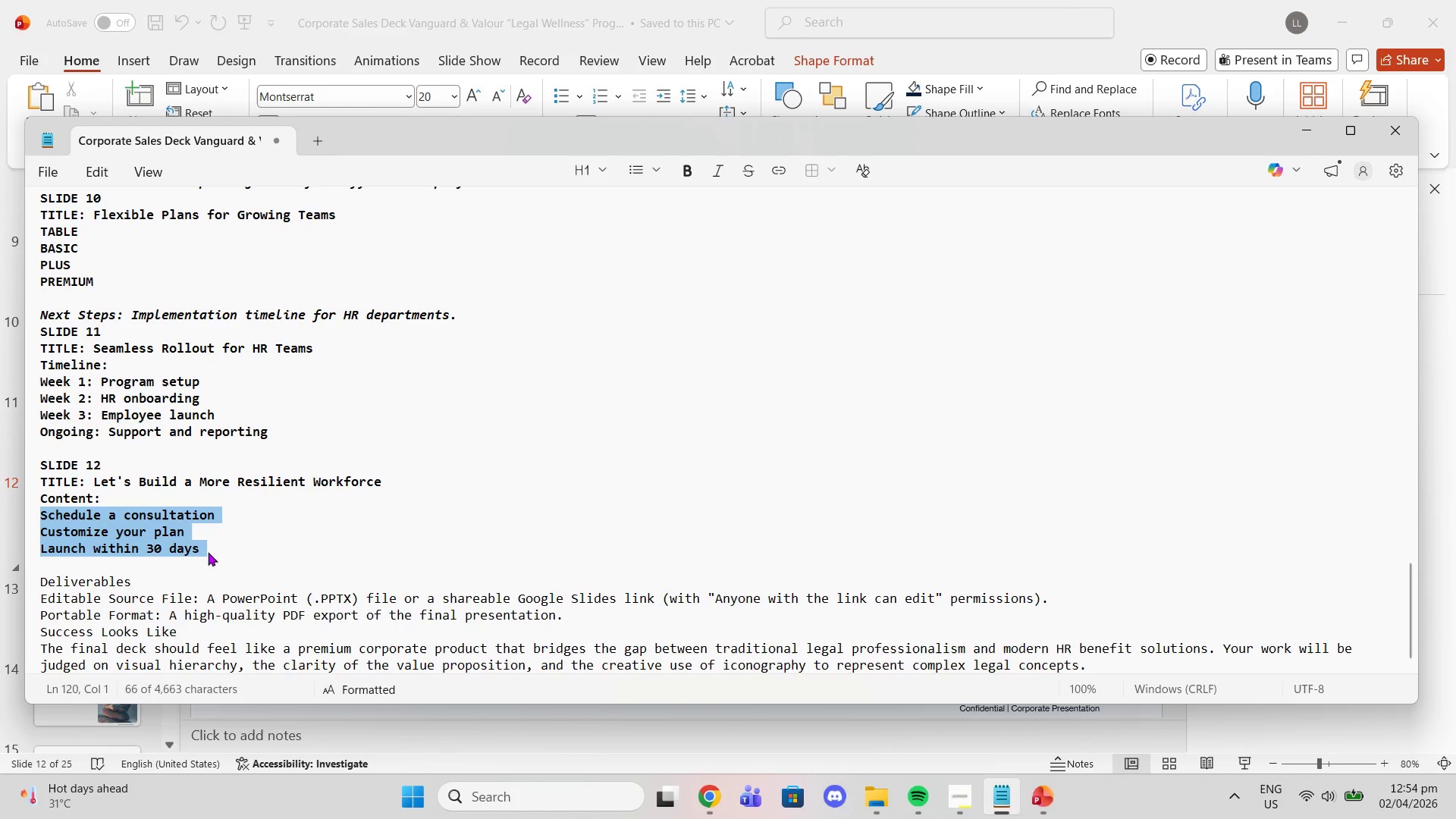 
key(Control+C)
 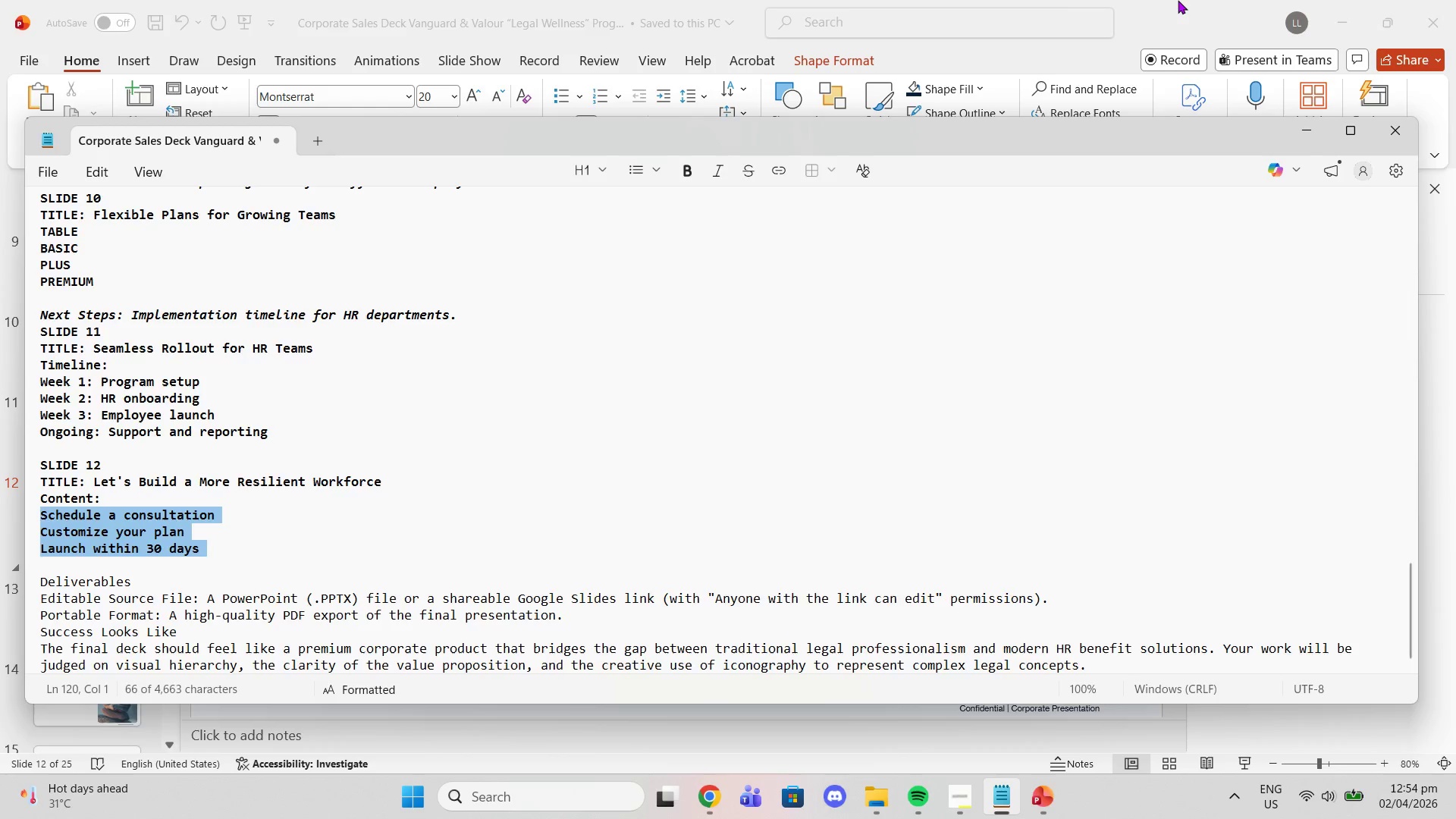 
left_click([1178, 0])
 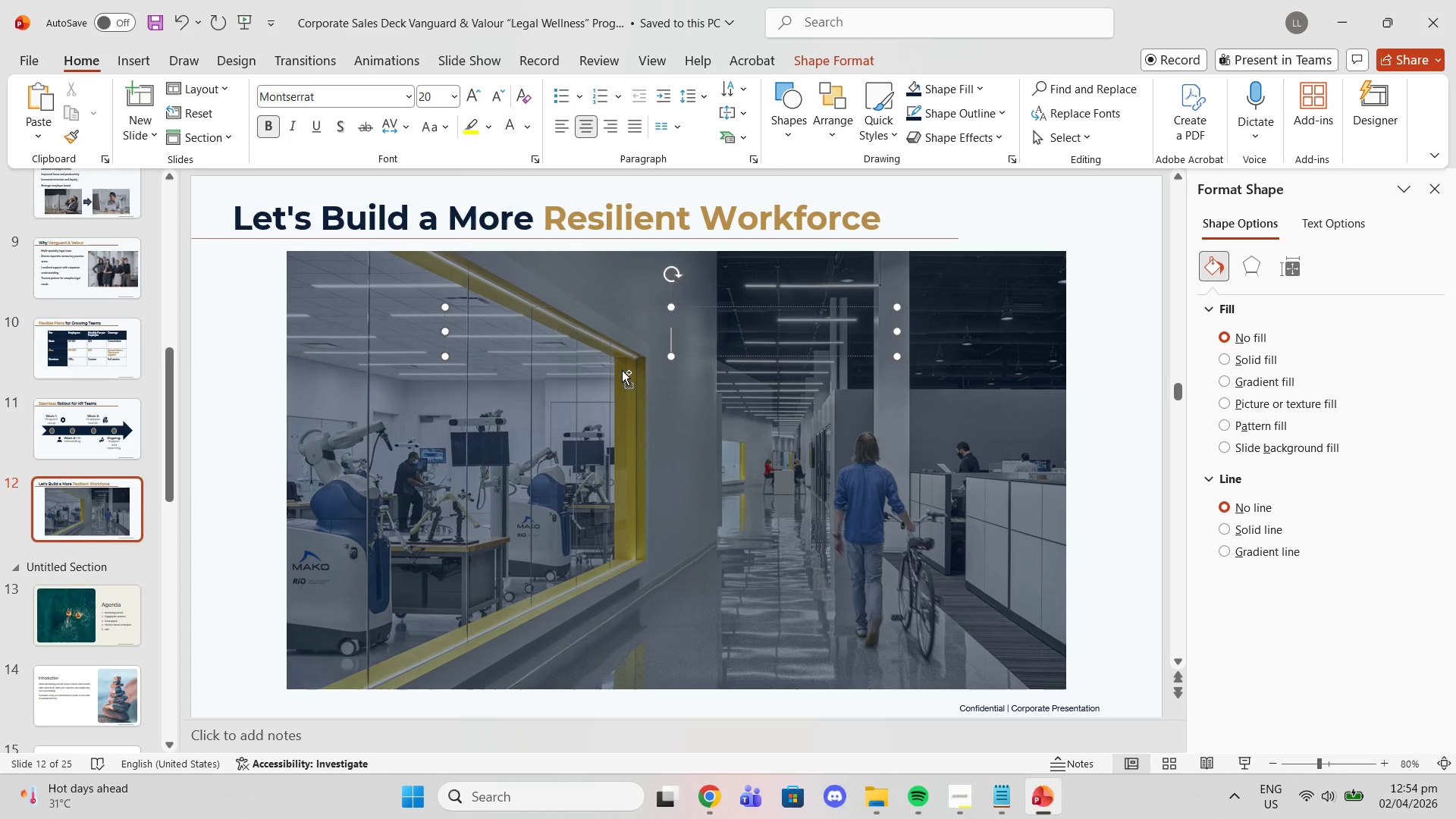 
key(Control+V)
 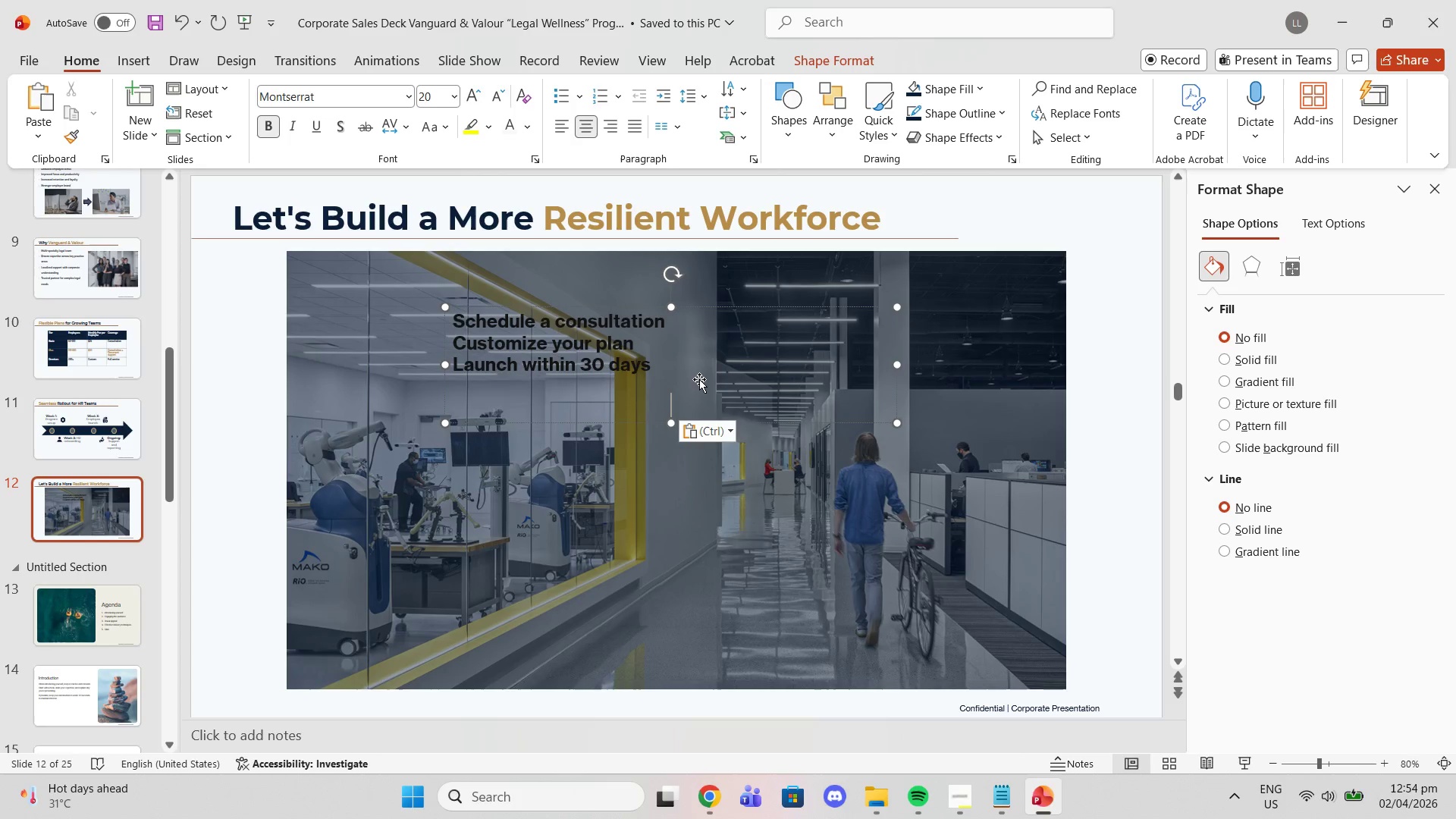 
key(Backspace)
 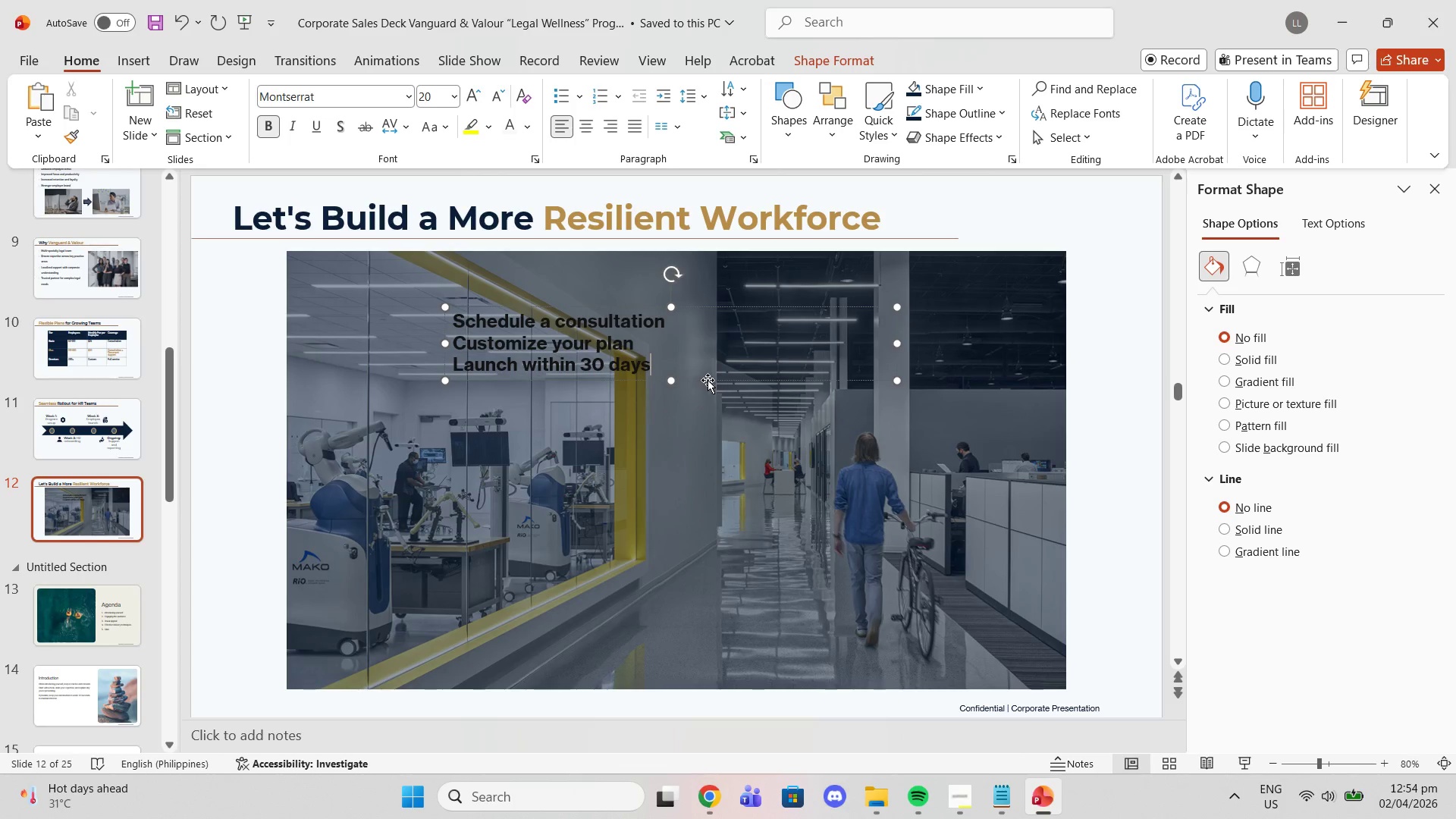 
key(Control+ControlLeft)
 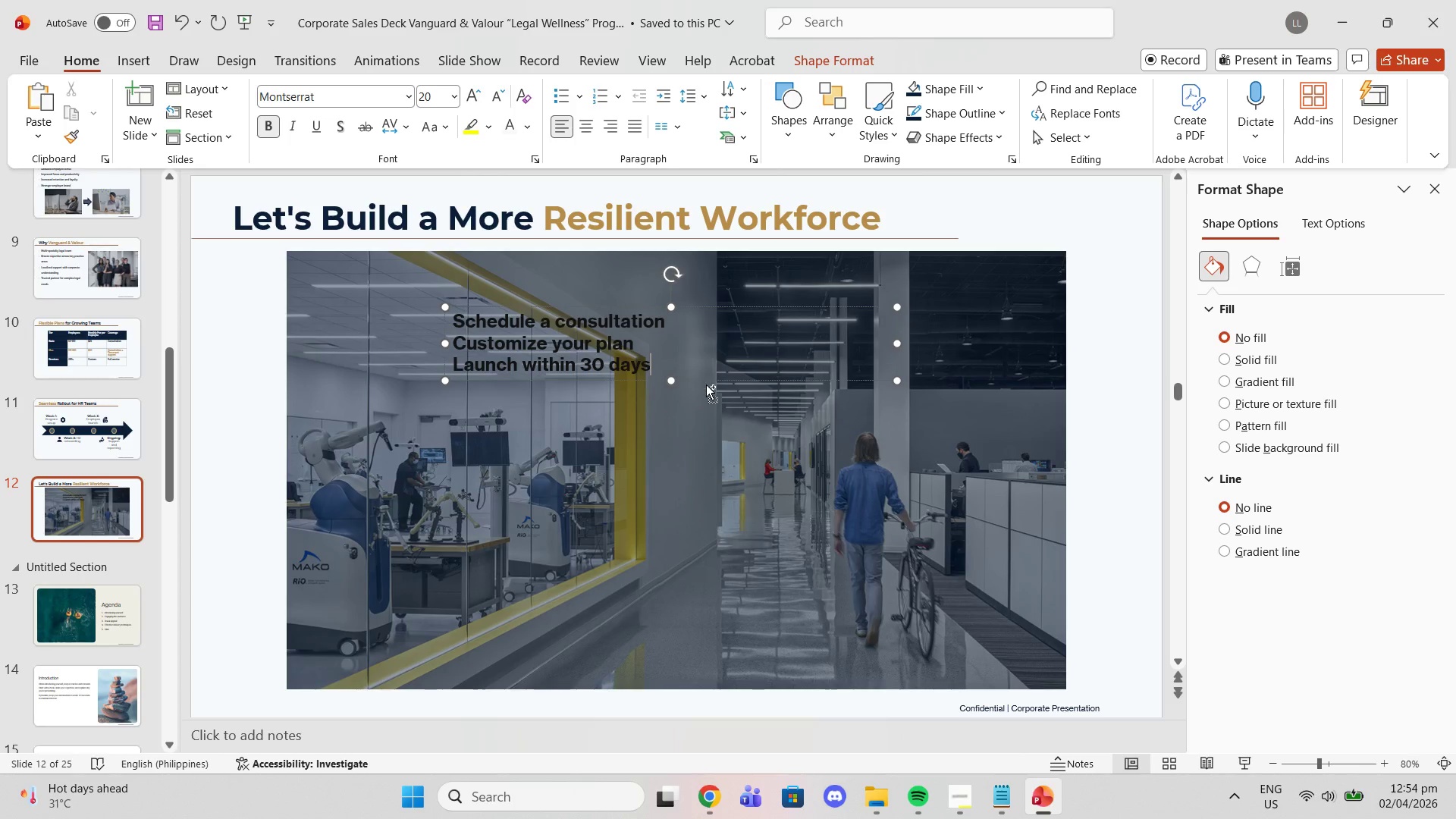 
key(Control+Z)
 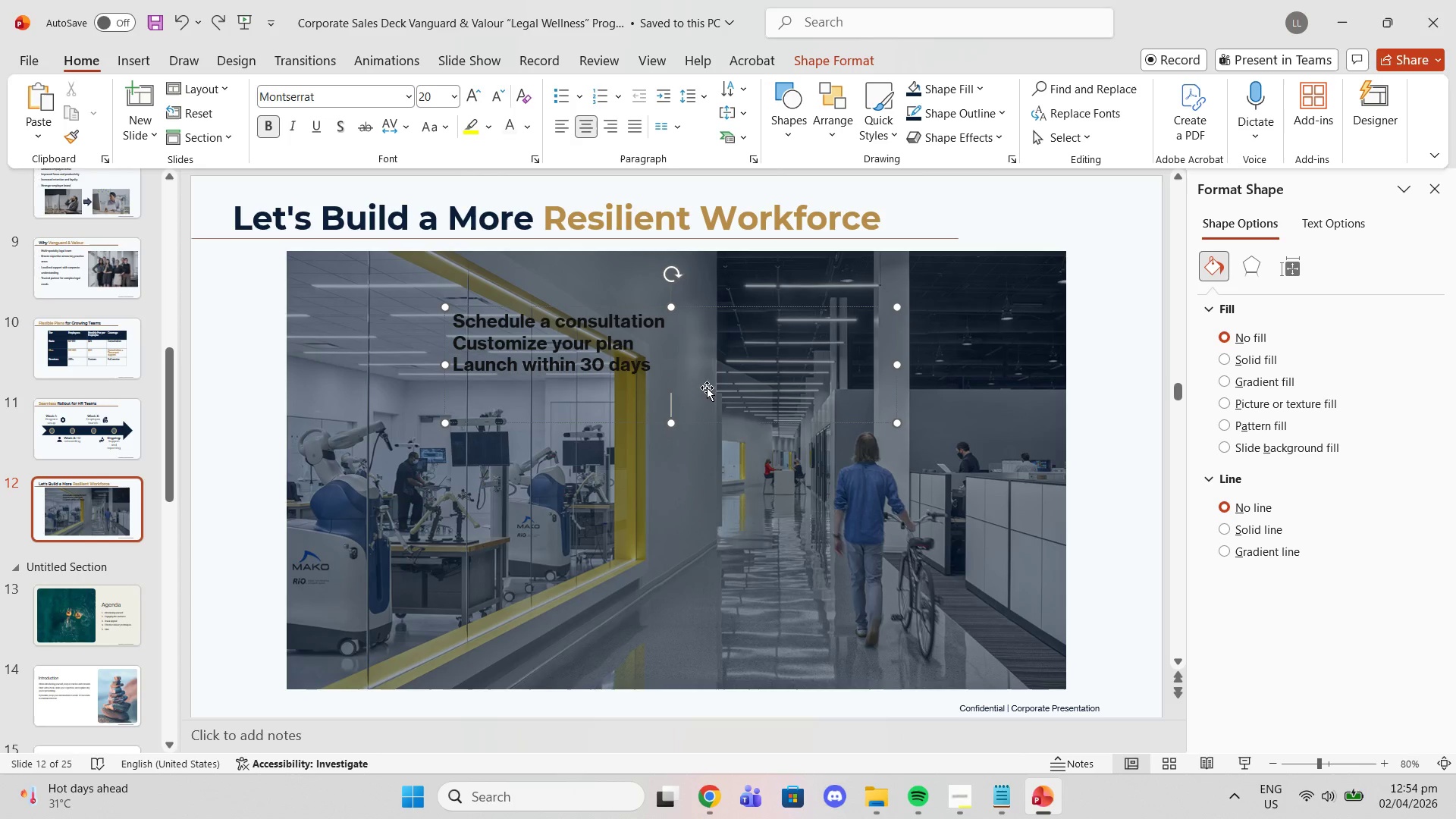 
key(Control+Z)
 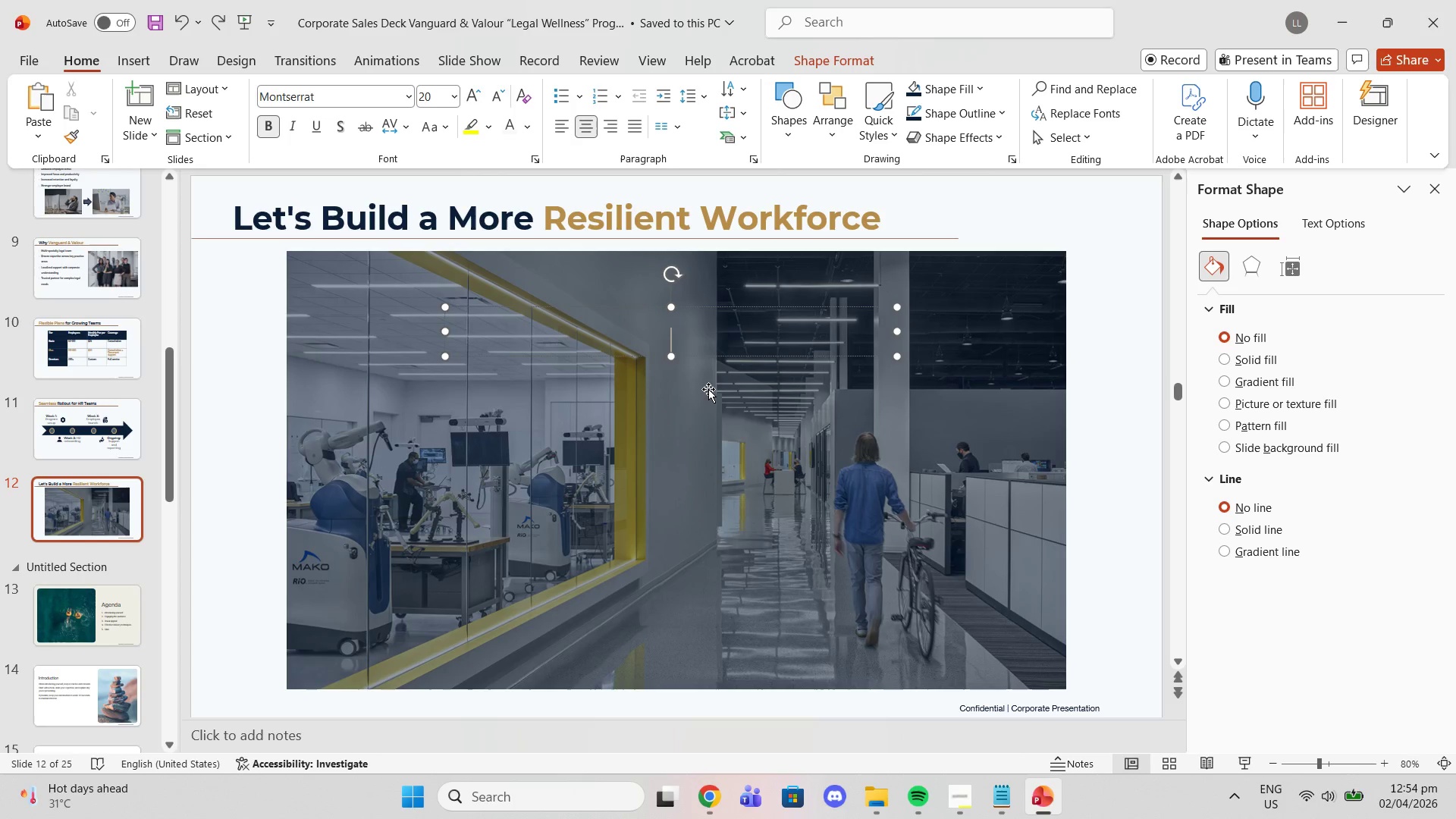 
key(Control+V)
 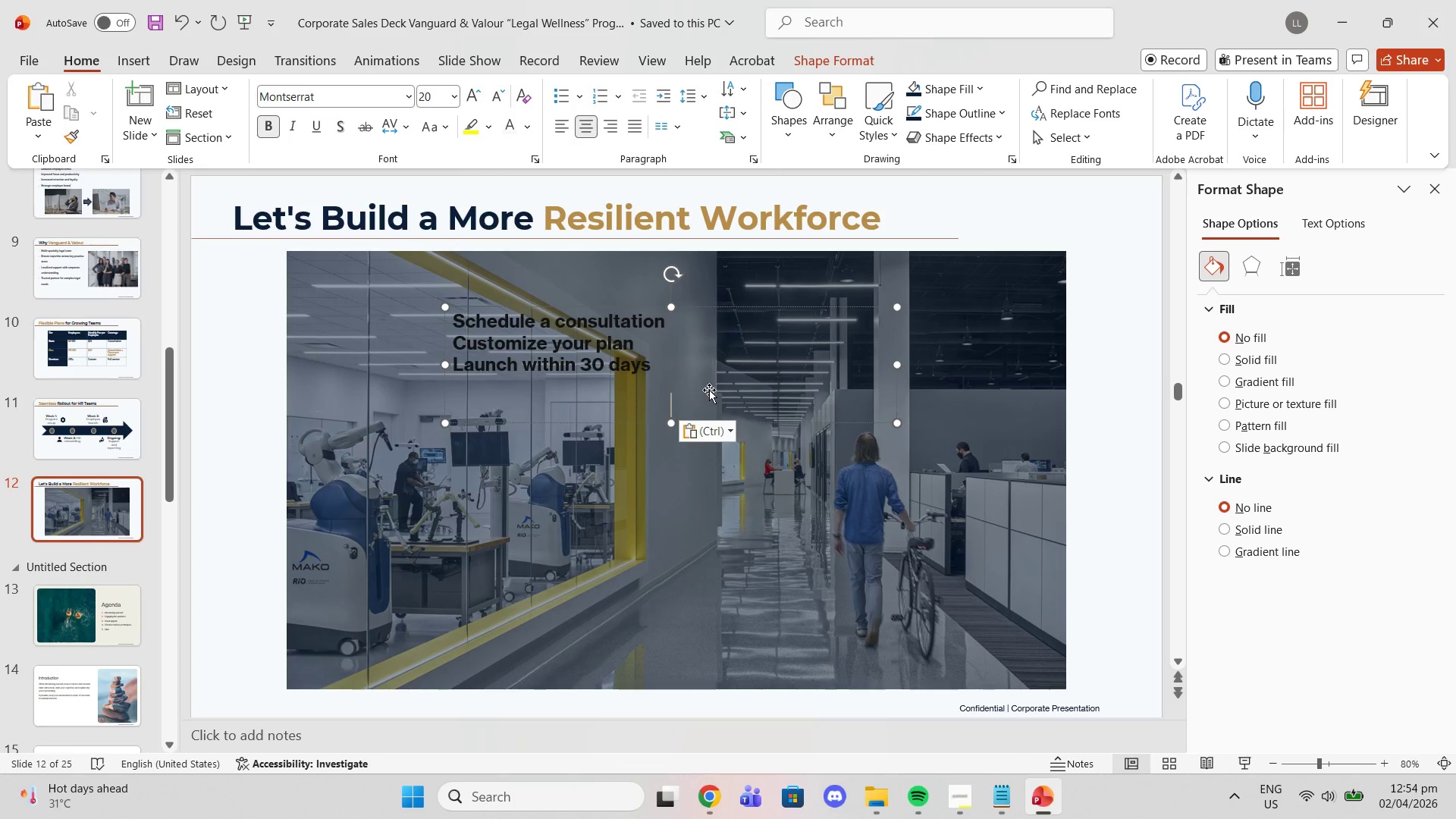 
key(Control+ControlLeft)
 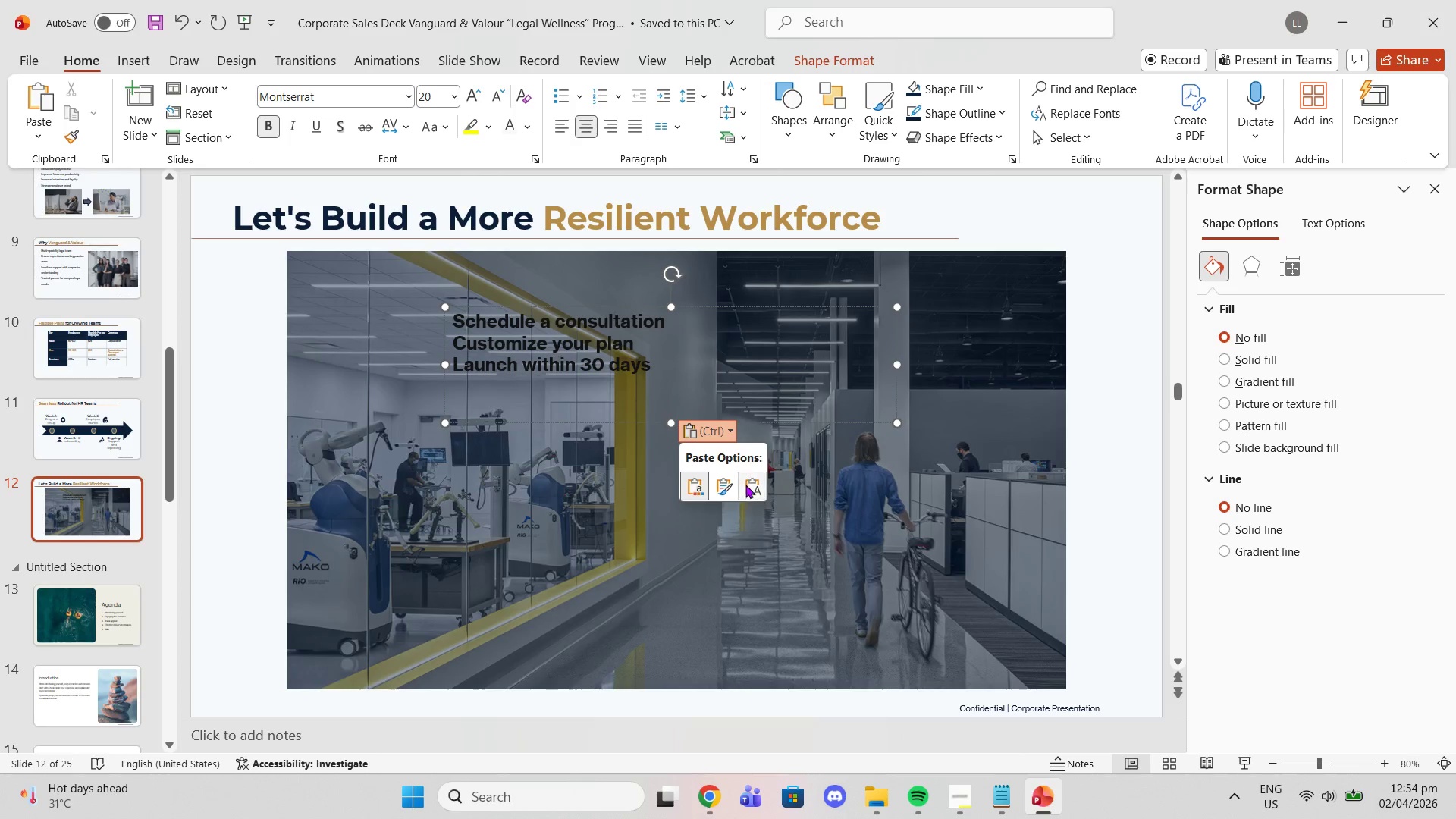 
left_click([748, 485])
 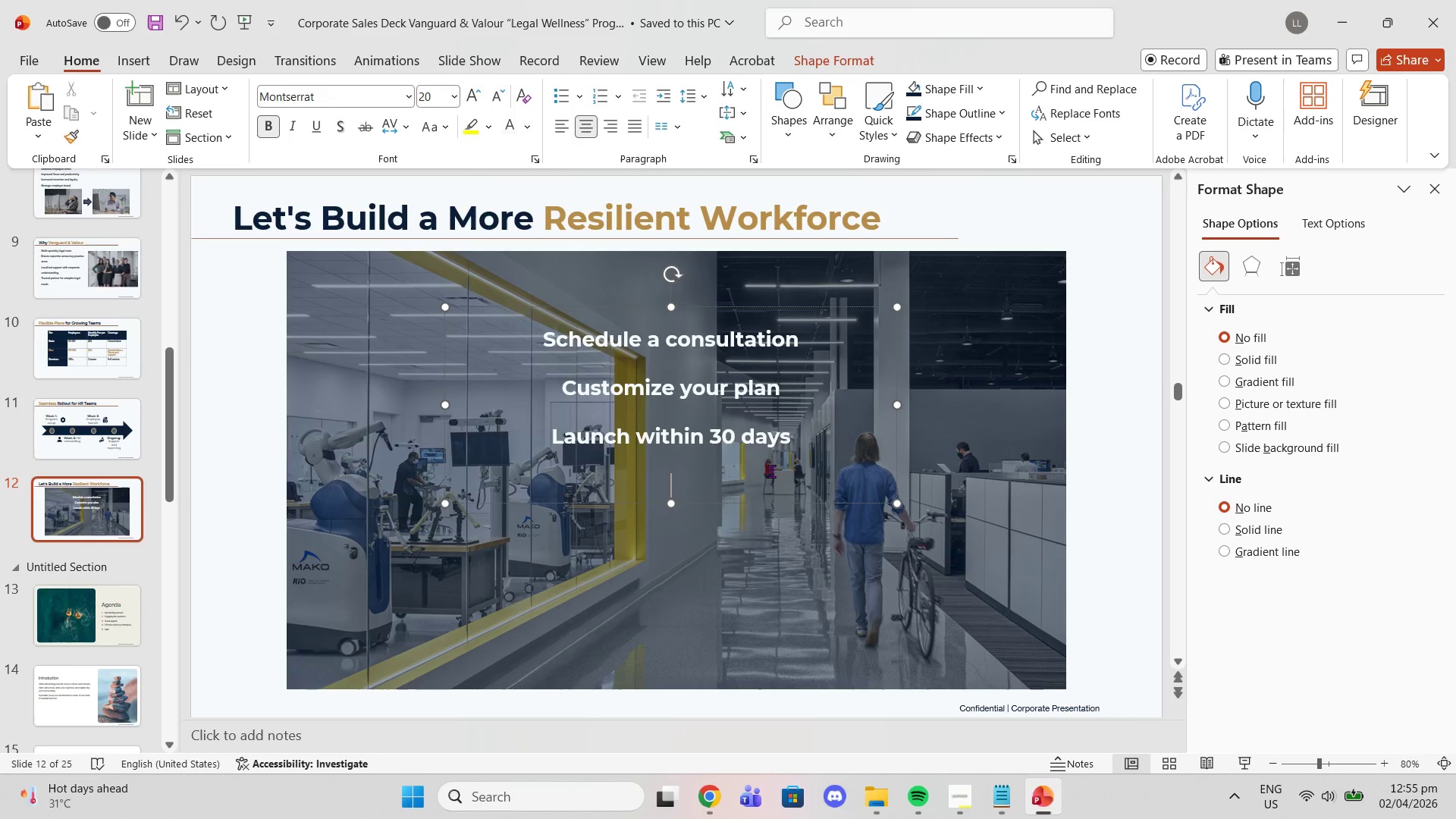 
key(Backspace)
 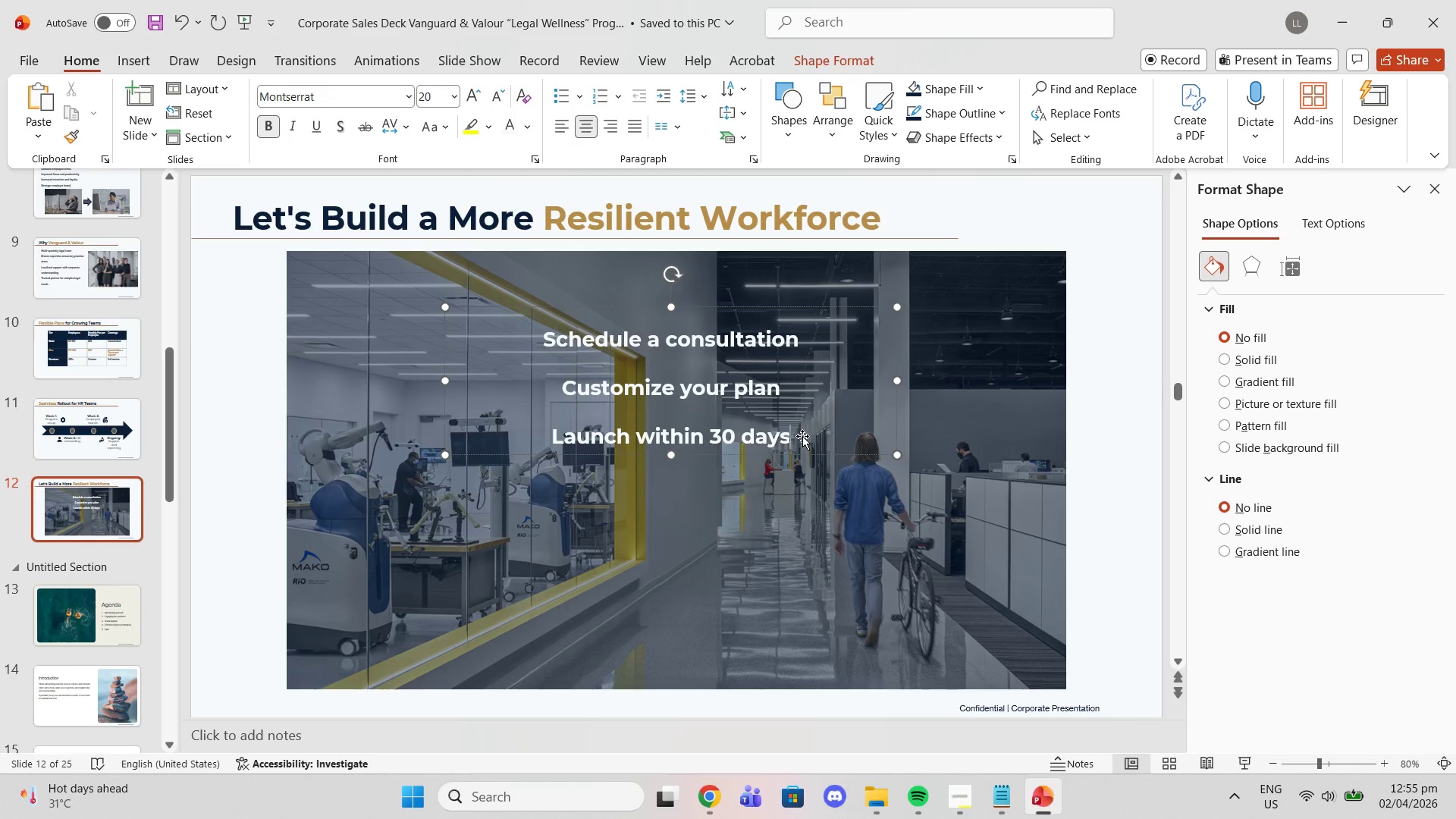 
left_click_drag(start_coordinate=[790, 436], to_coordinate=[597, 340])
 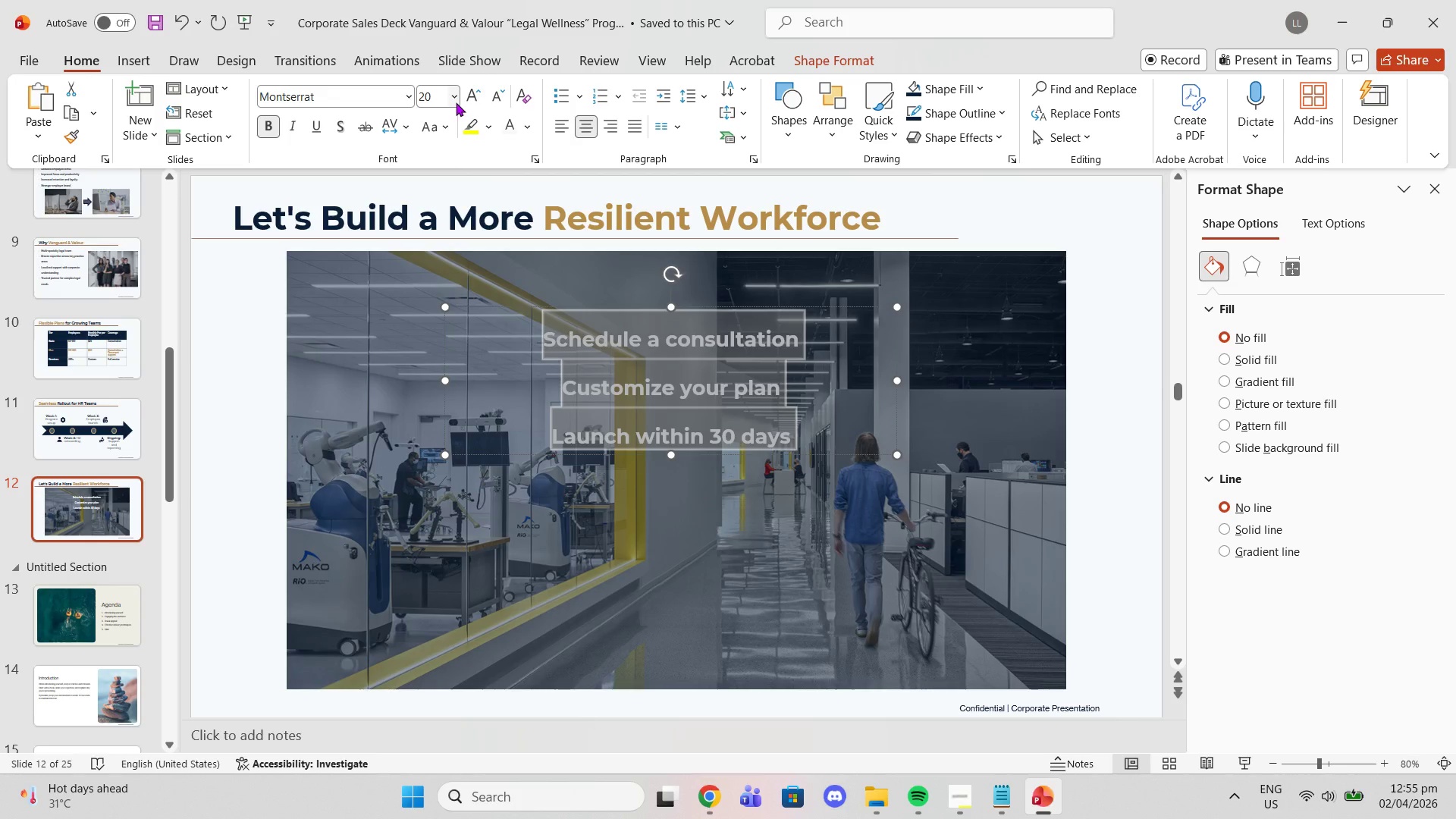 
left_click([456, 102])
 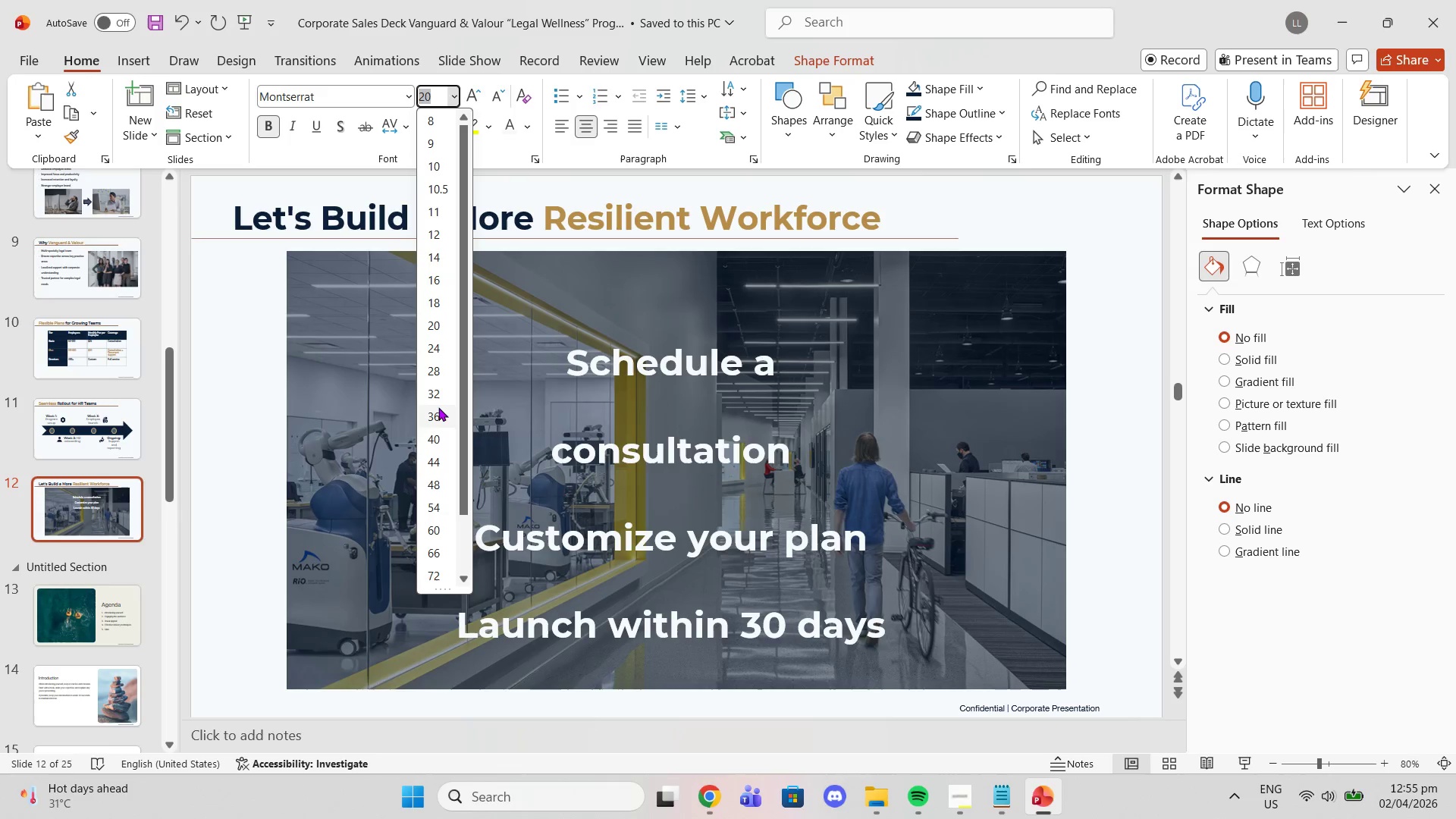 
left_click([439, 393])
 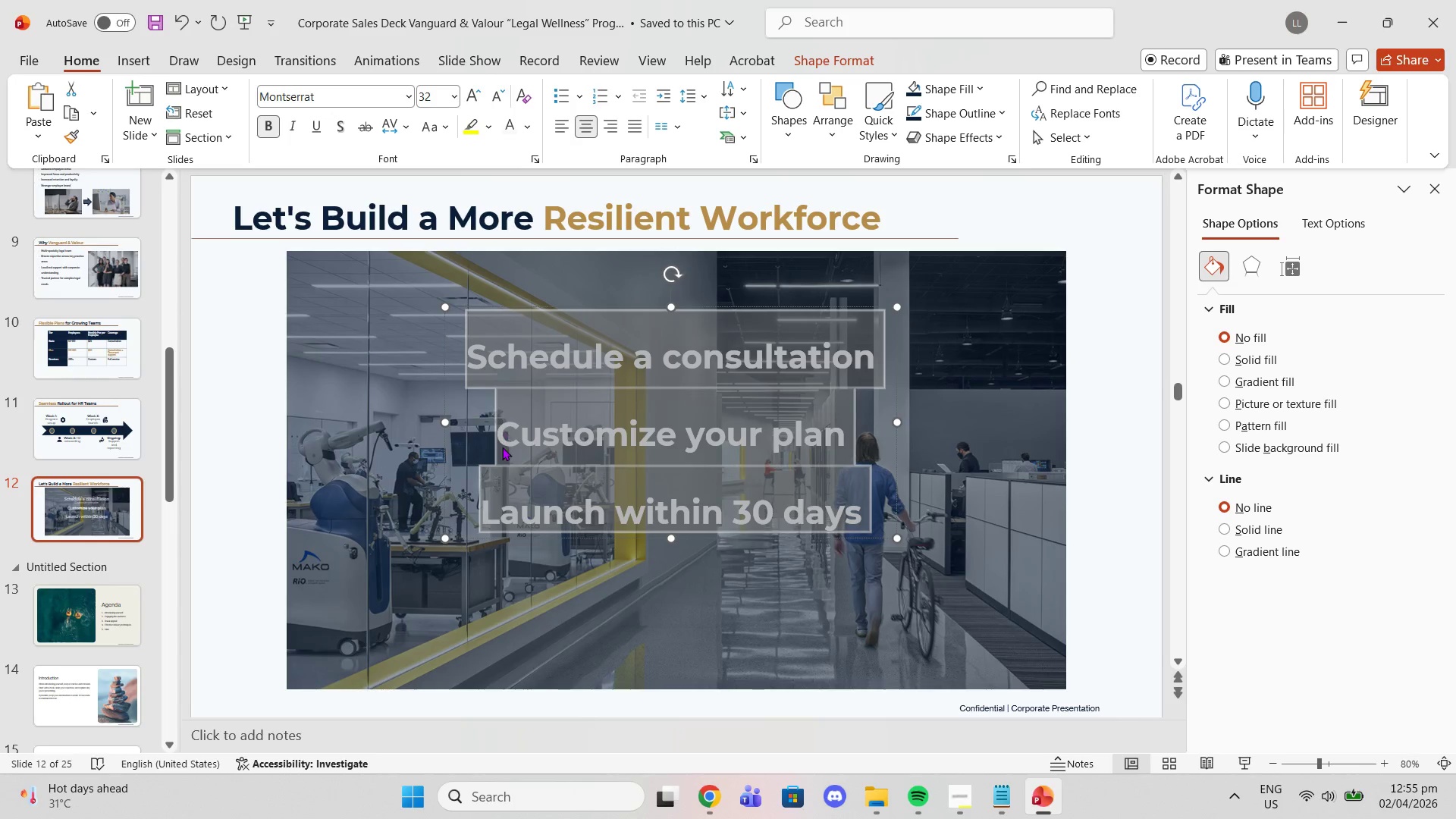 
left_click([501, 451])
 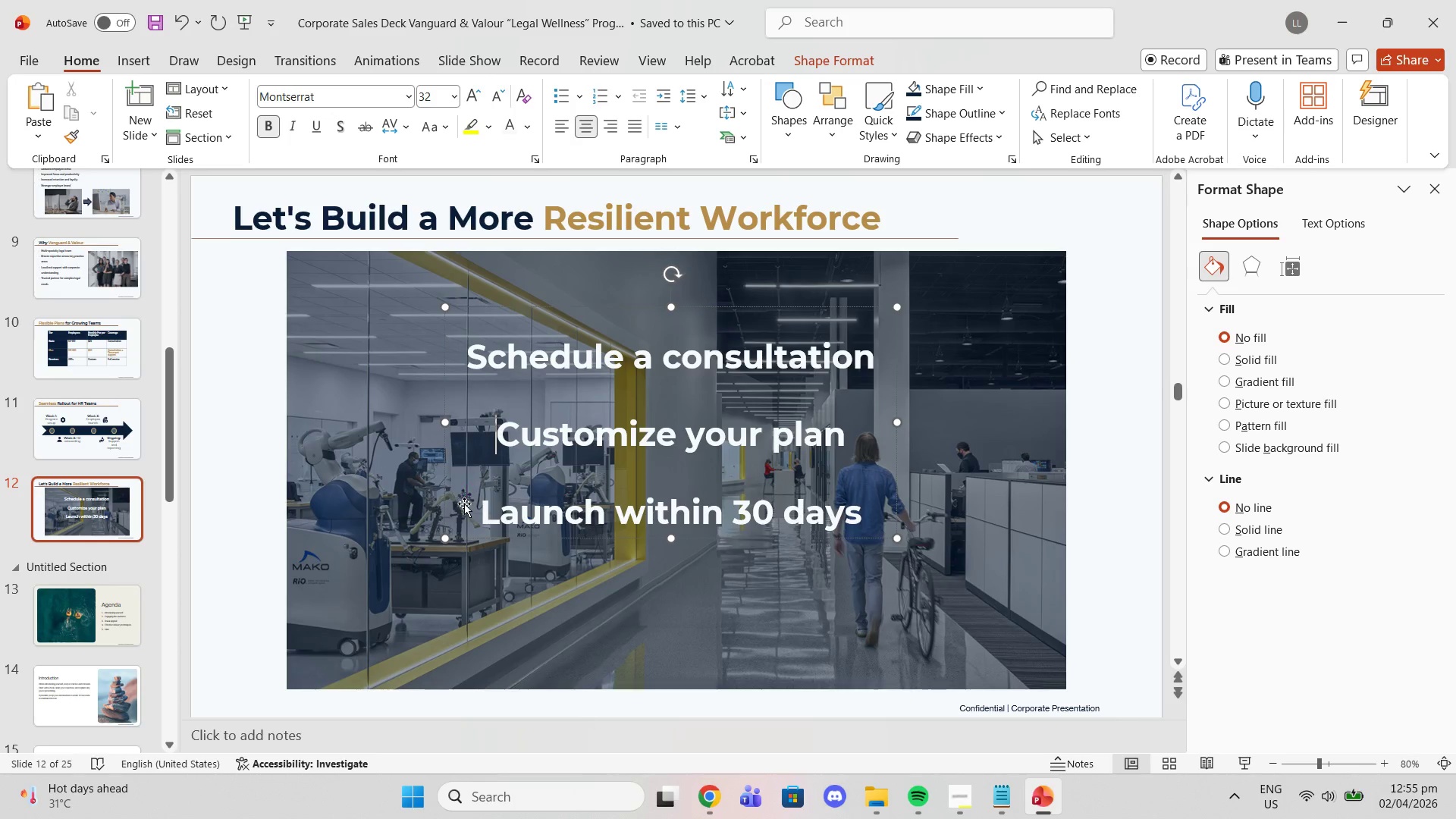 
left_click([464, 504])
 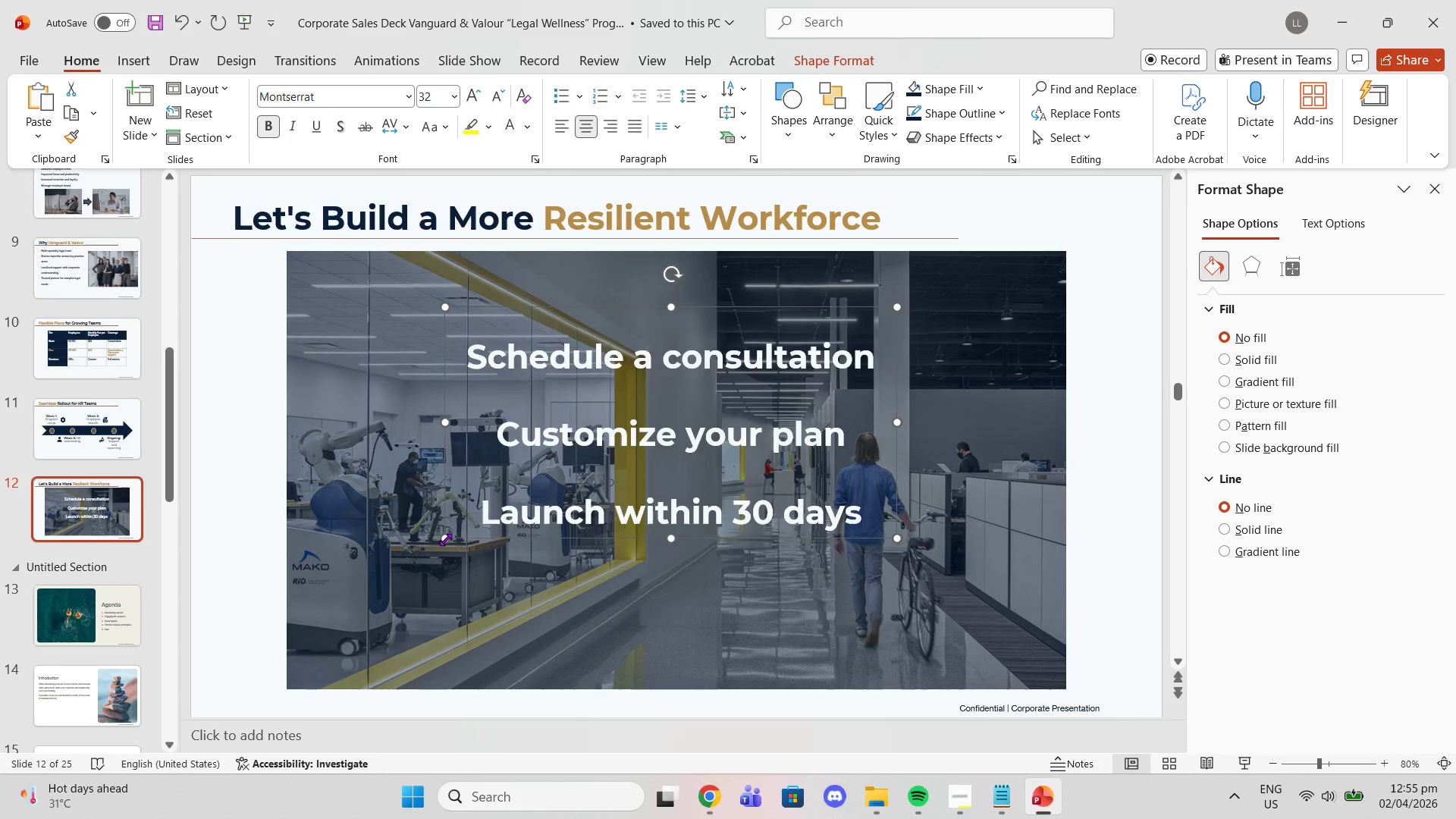 
left_click_drag(start_coordinate=[445, 539], to_coordinate=[351, 628])
 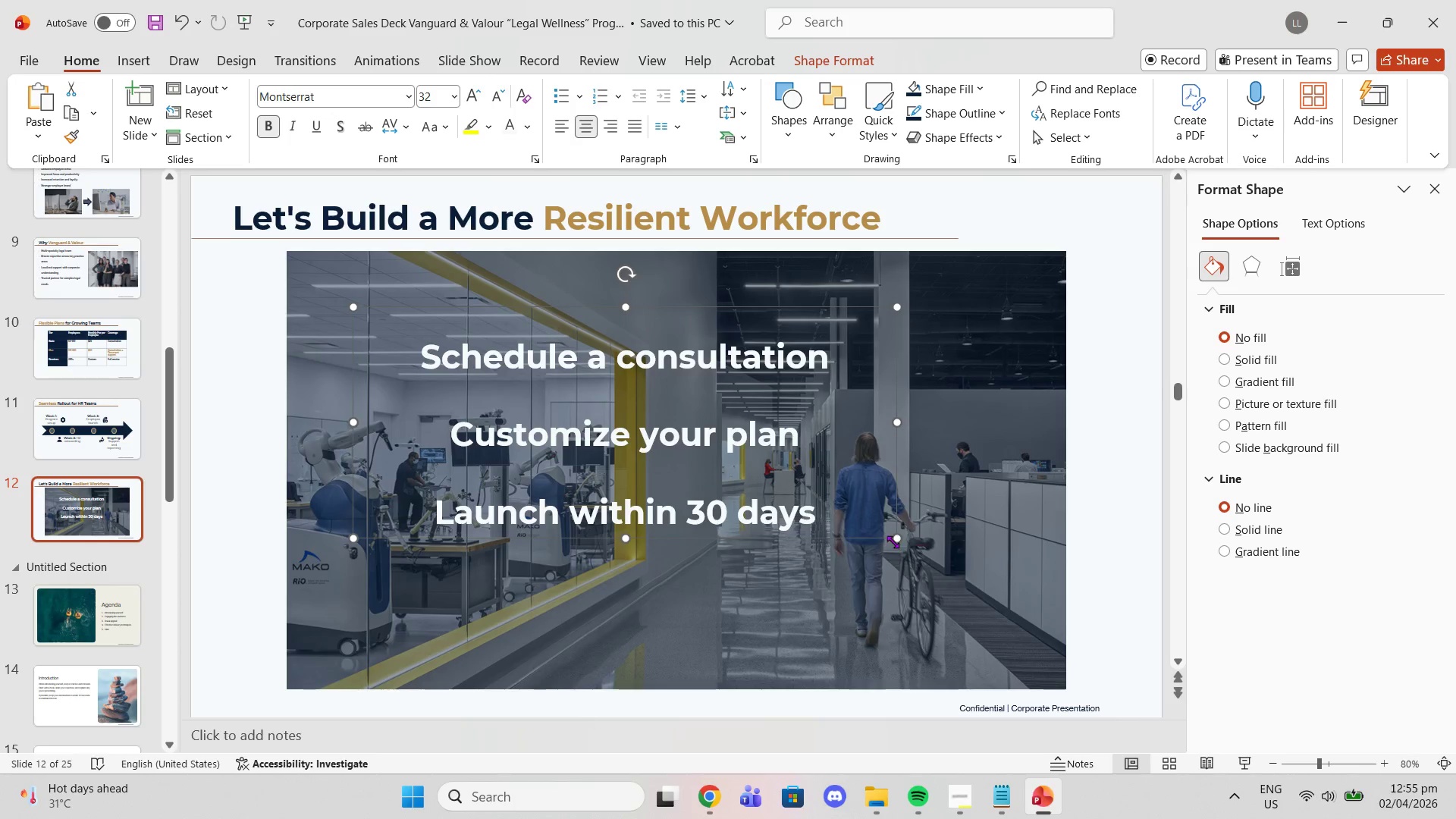 
left_click_drag(start_coordinate=[896, 541], to_coordinate=[970, 617])
 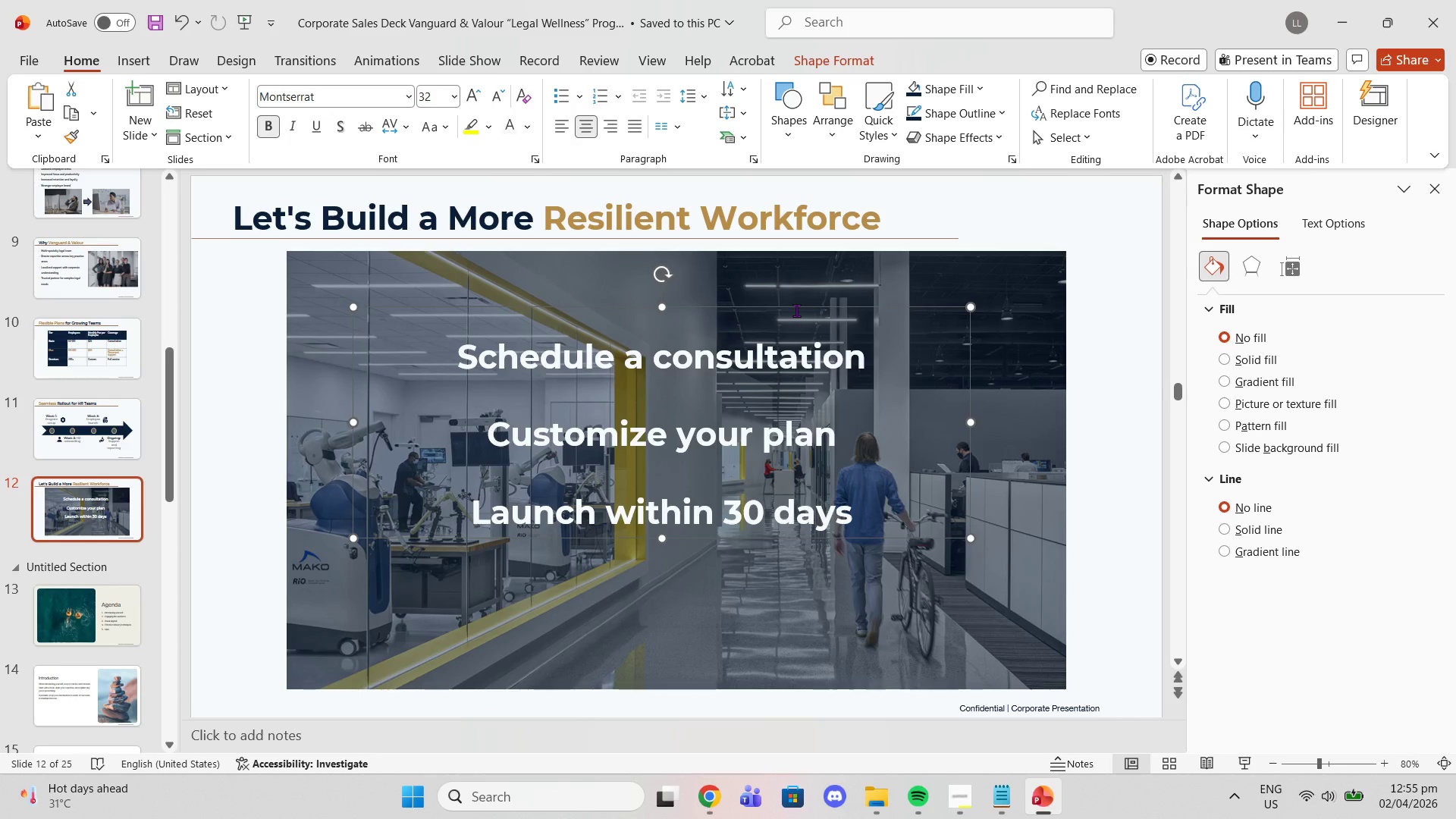 
left_click_drag(start_coordinate=[793, 306], to_coordinate=[804, 306])
 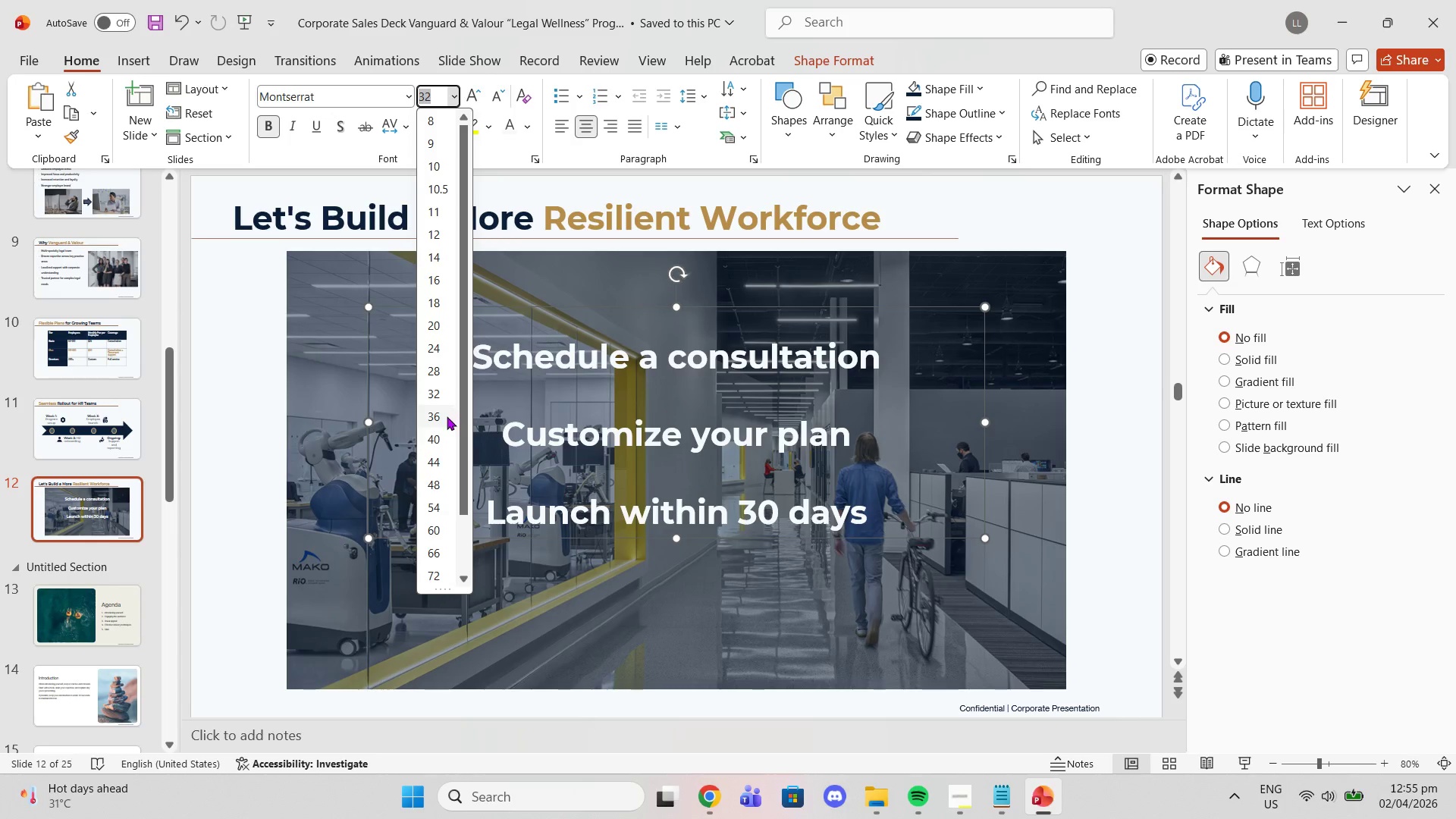 
left_click([439, 438])
 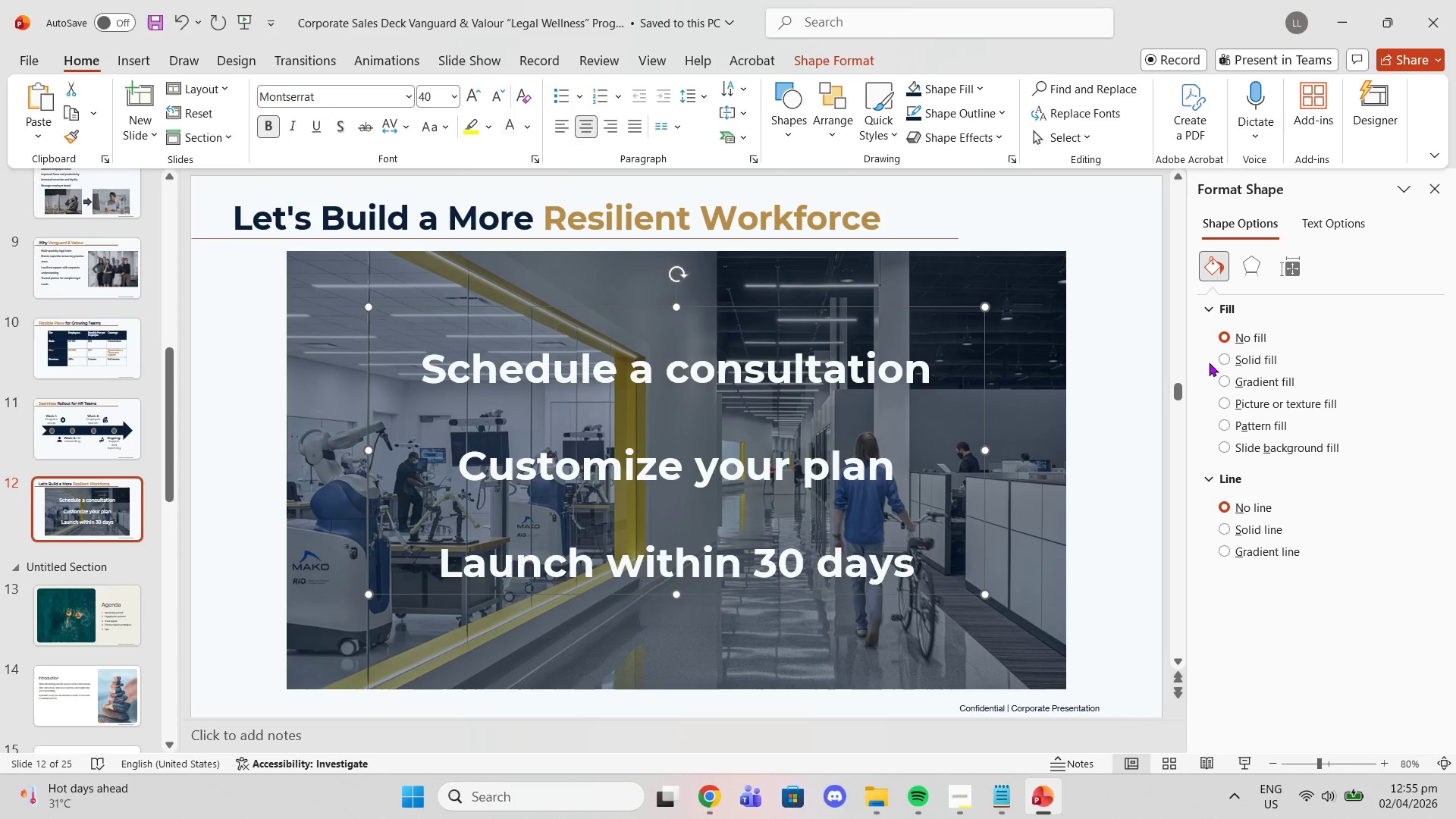 
left_click([1144, 349])
 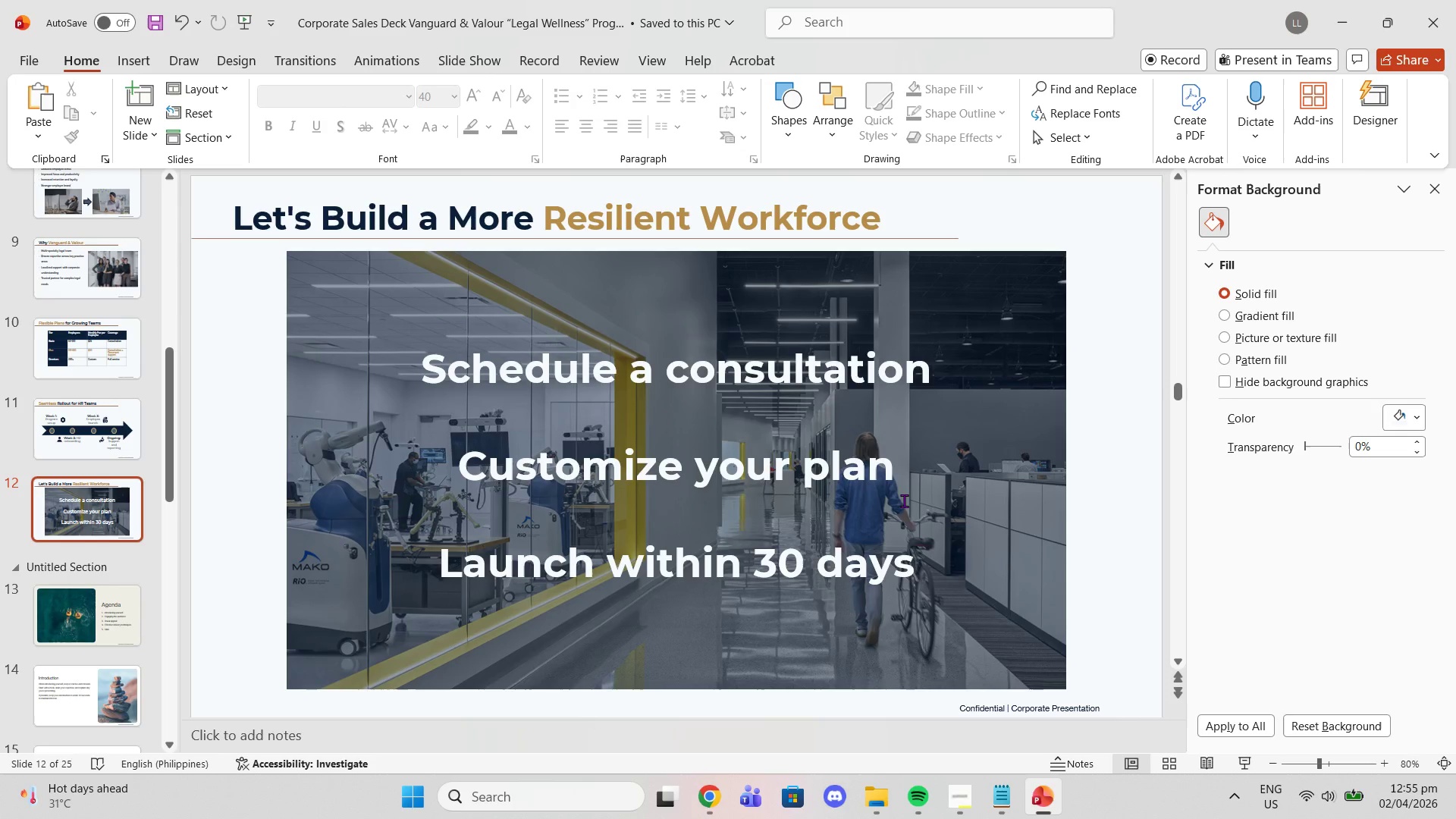 
wait(12.05)
 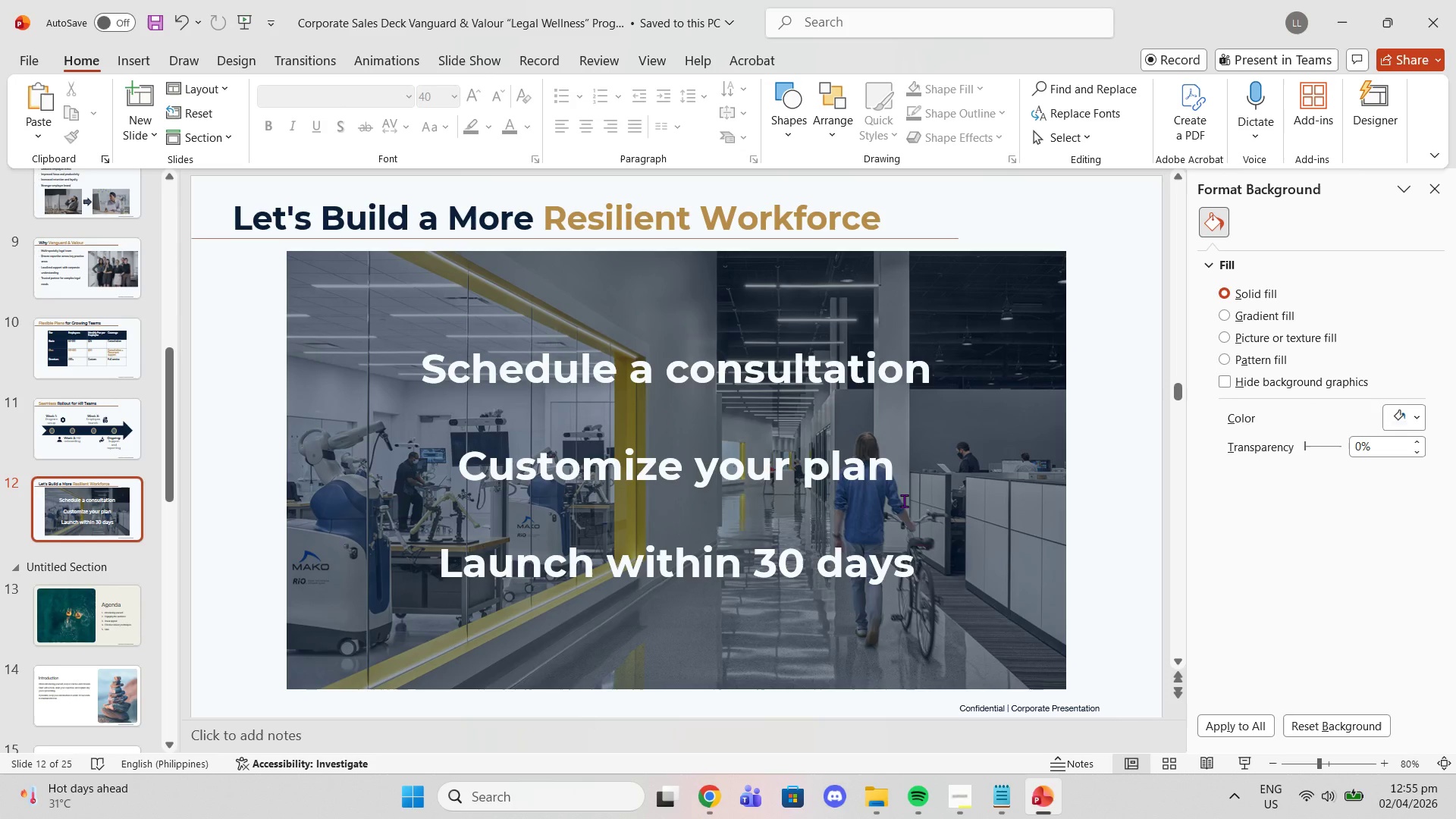 
left_click([1429, 185])
 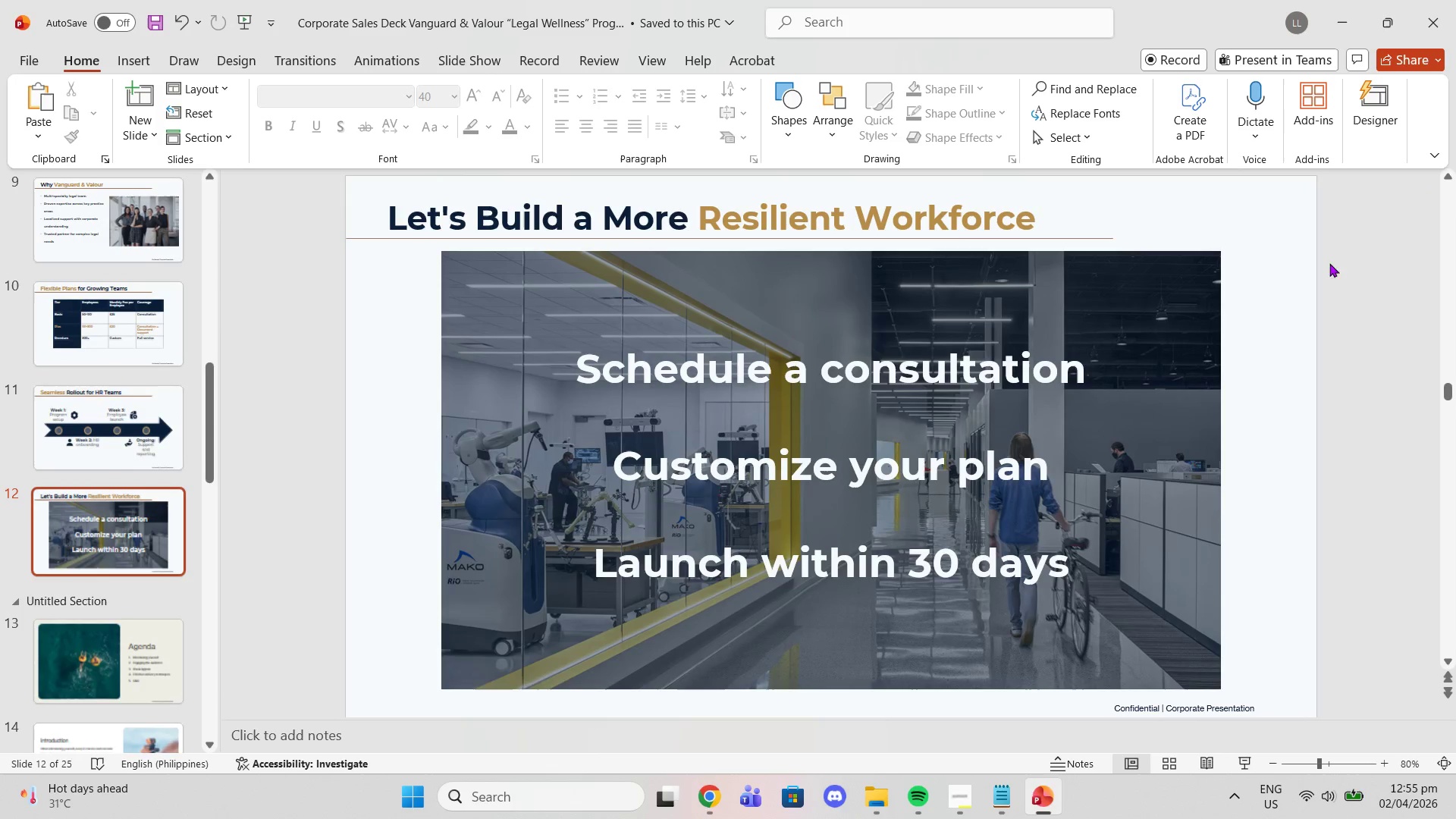 
left_click([1131, 343])
 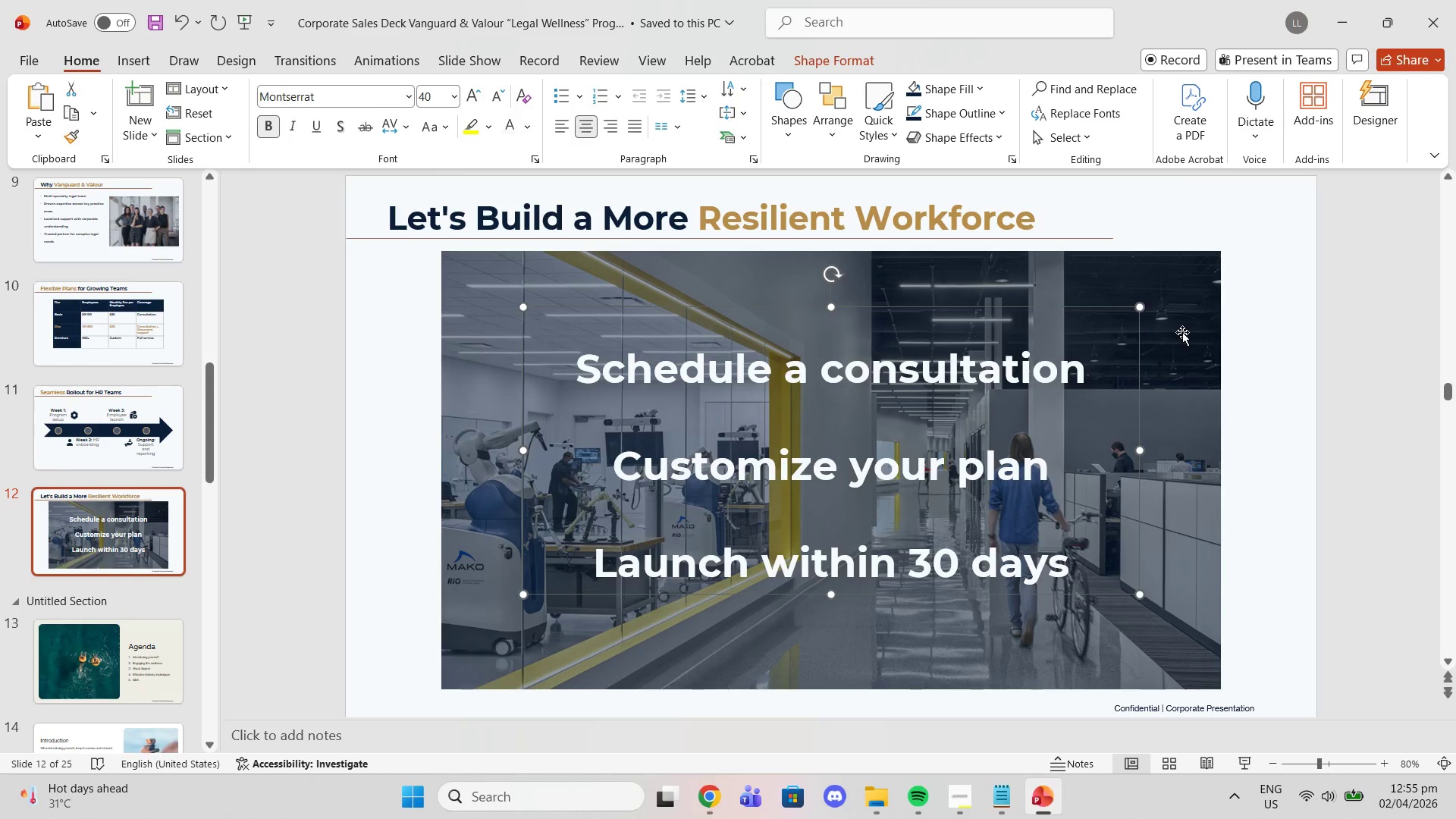 
left_click([1175, 303])
 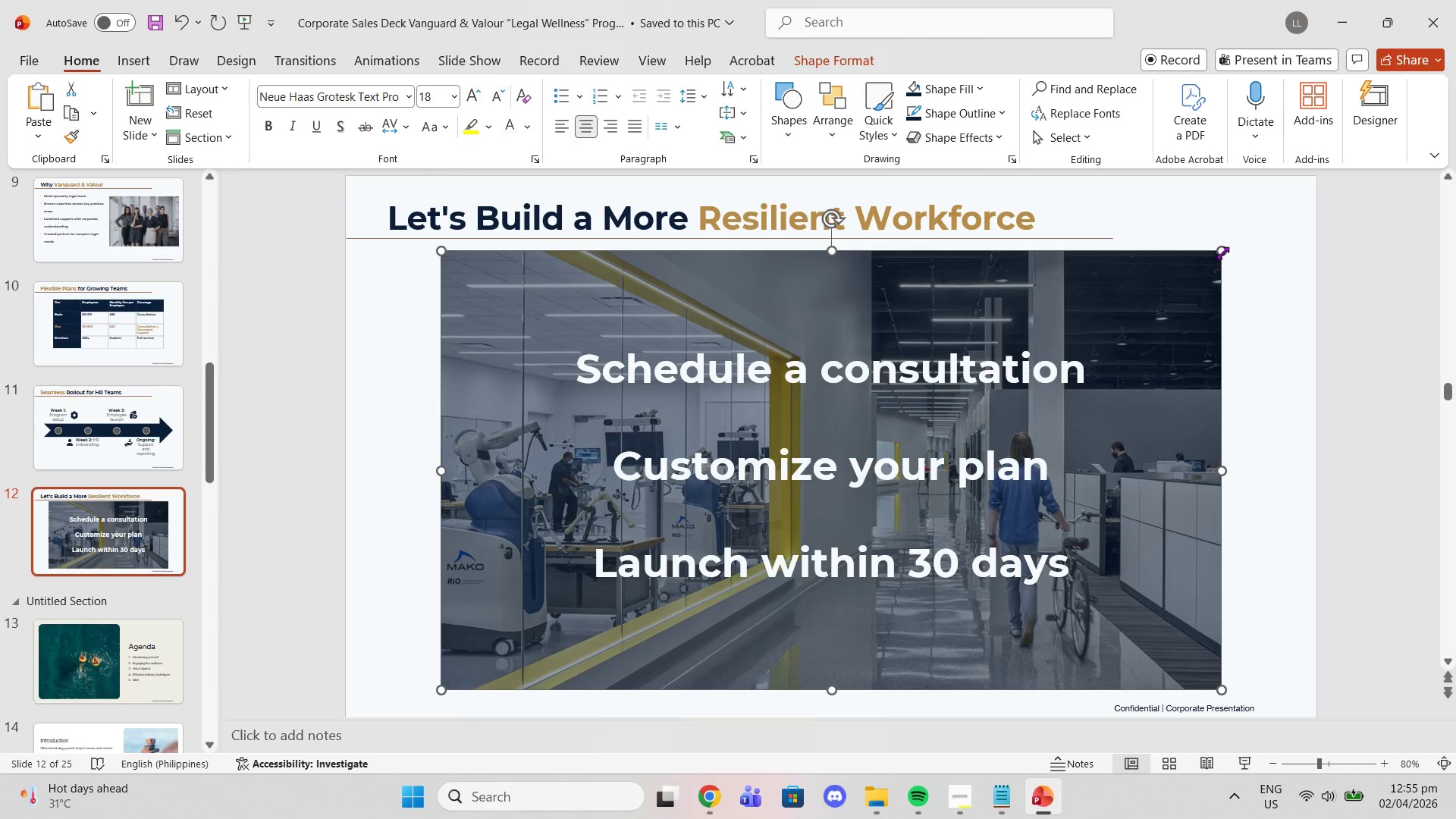 
left_click_drag(start_coordinate=[1222, 253], to_coordinate=[852, 256])
 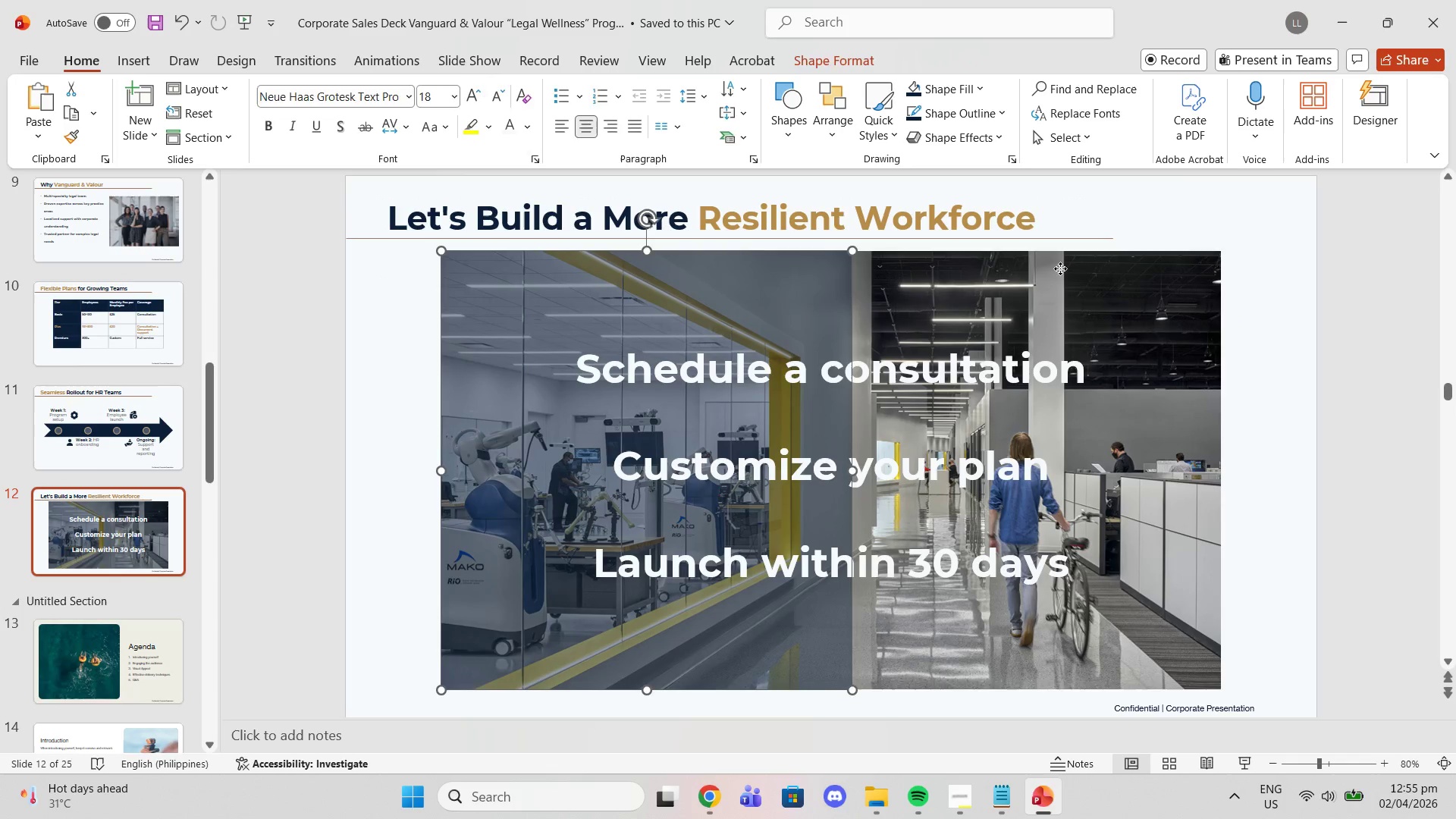 
left_click([1060, 268])
 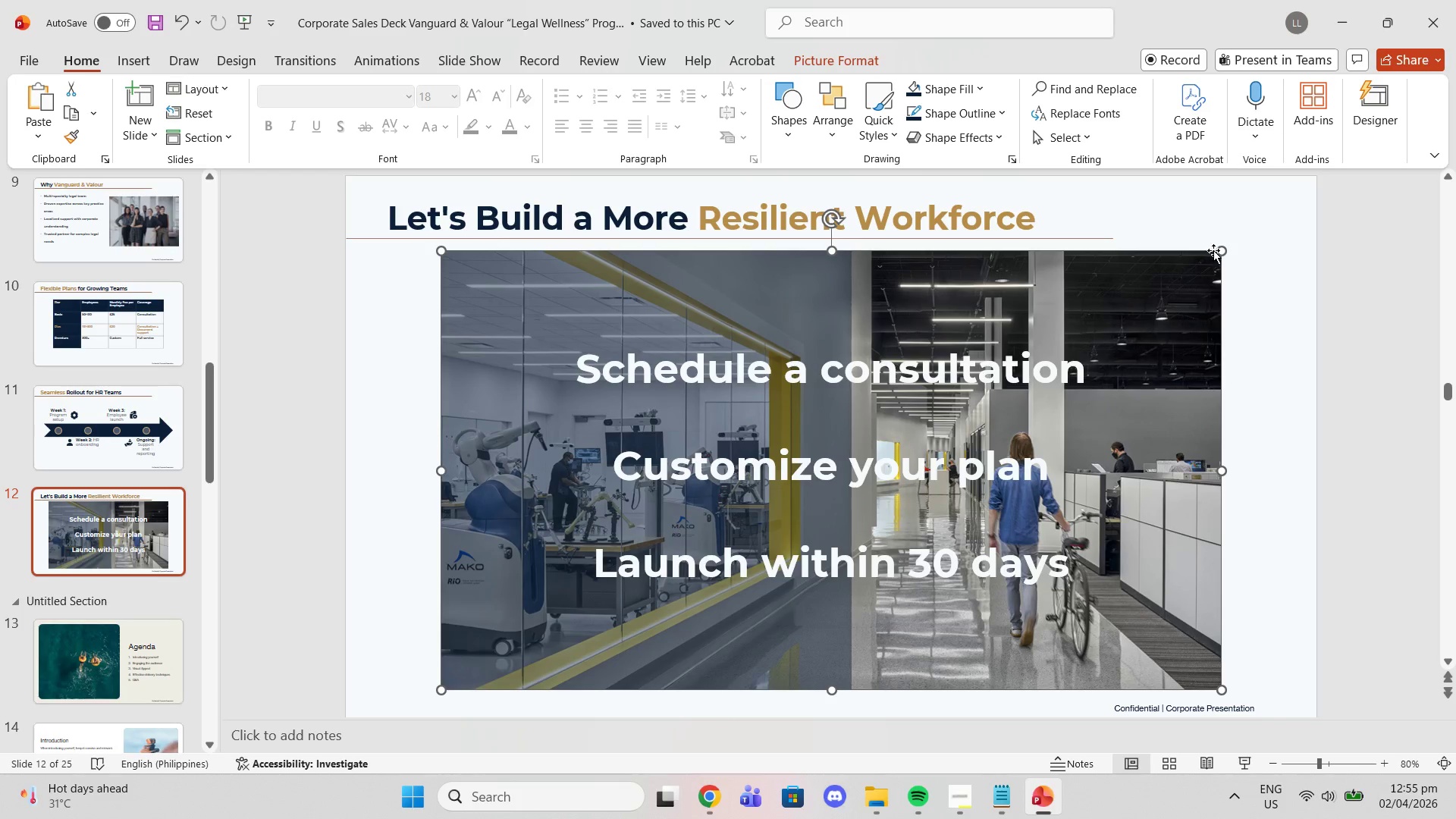 
left_click_drag(start_coordinate=[1224, 252], to_coordinate=[592, 391])
 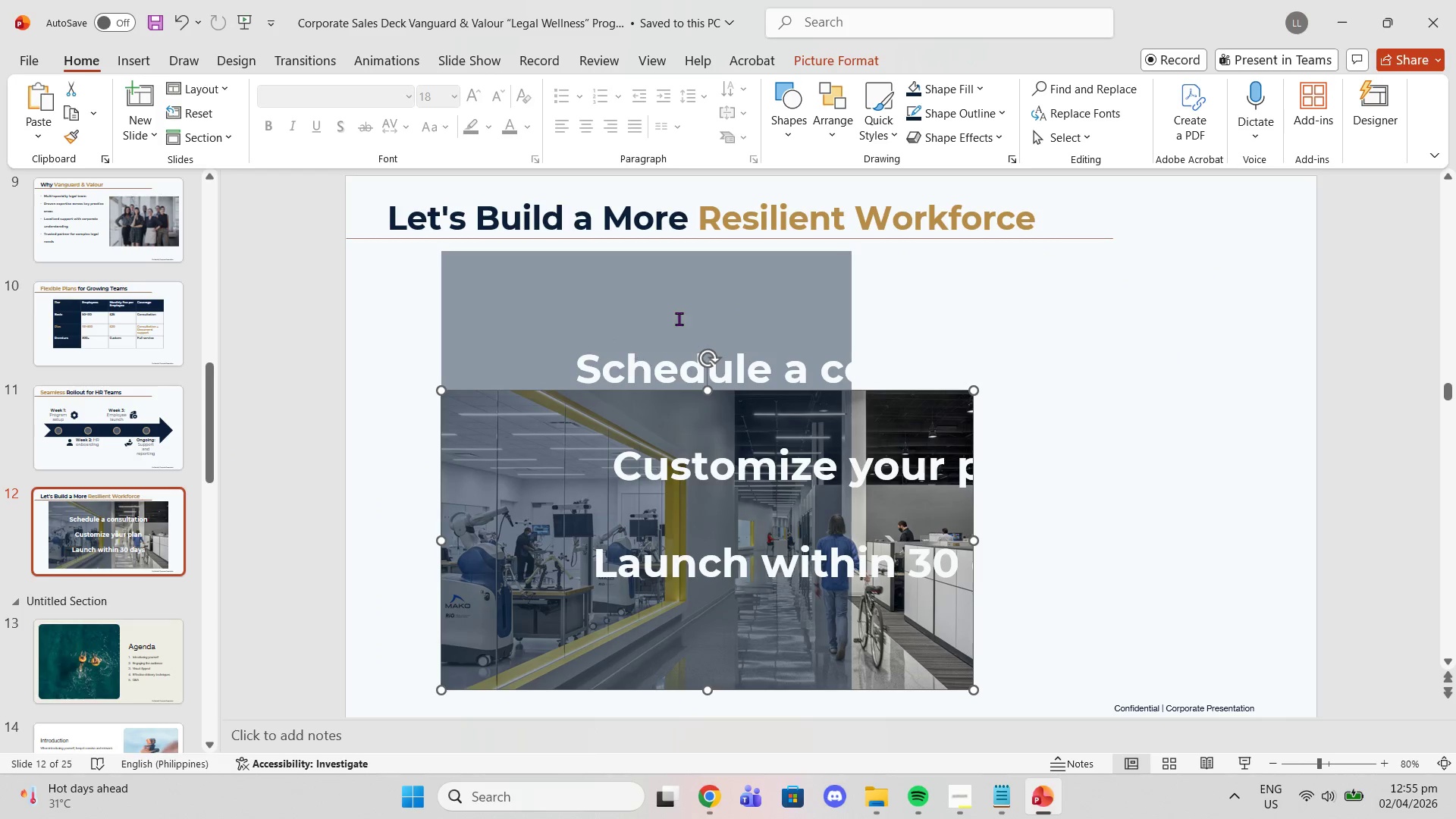 
left_click([678, 313])
 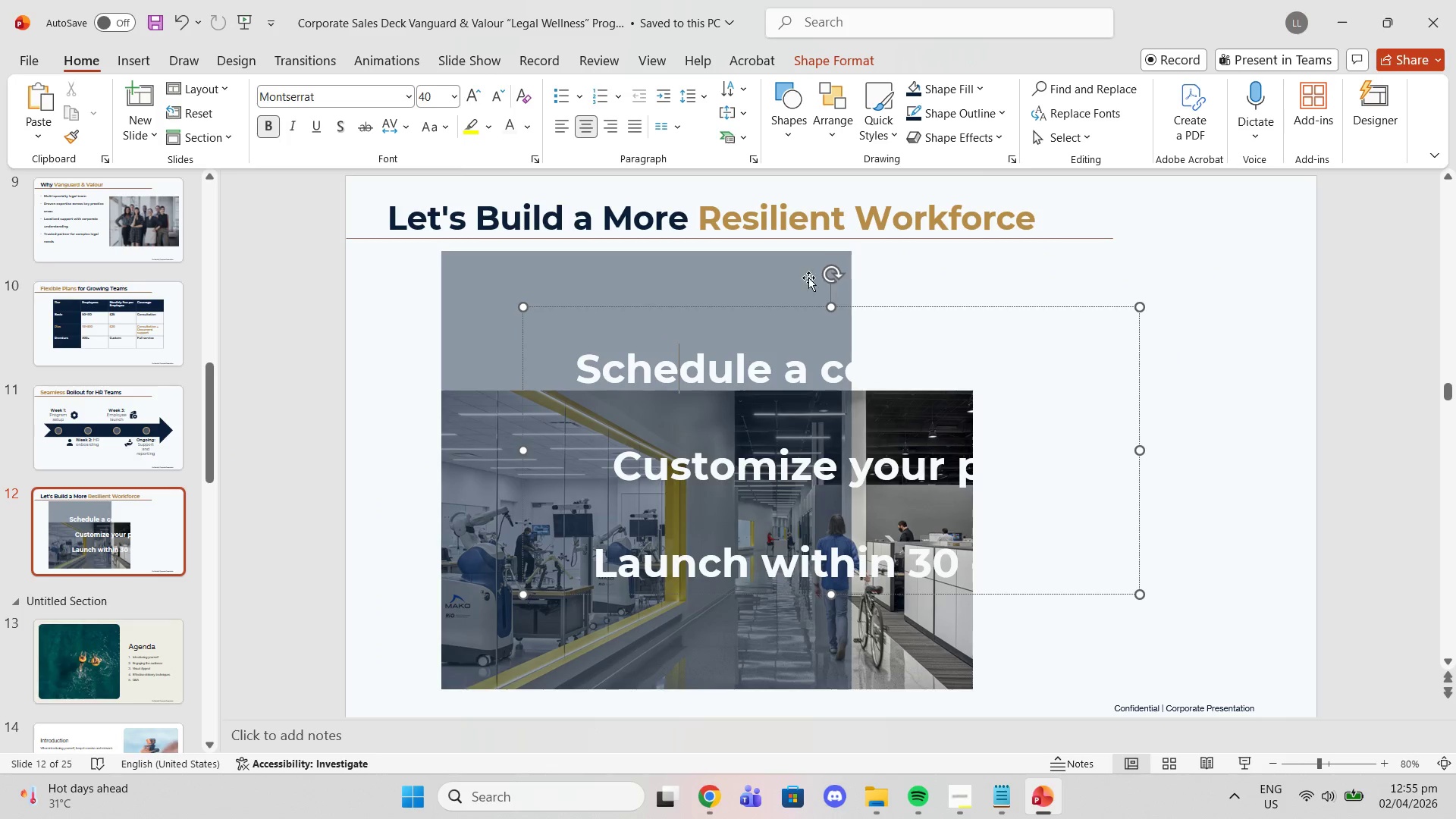 
left_click([775, 270])
 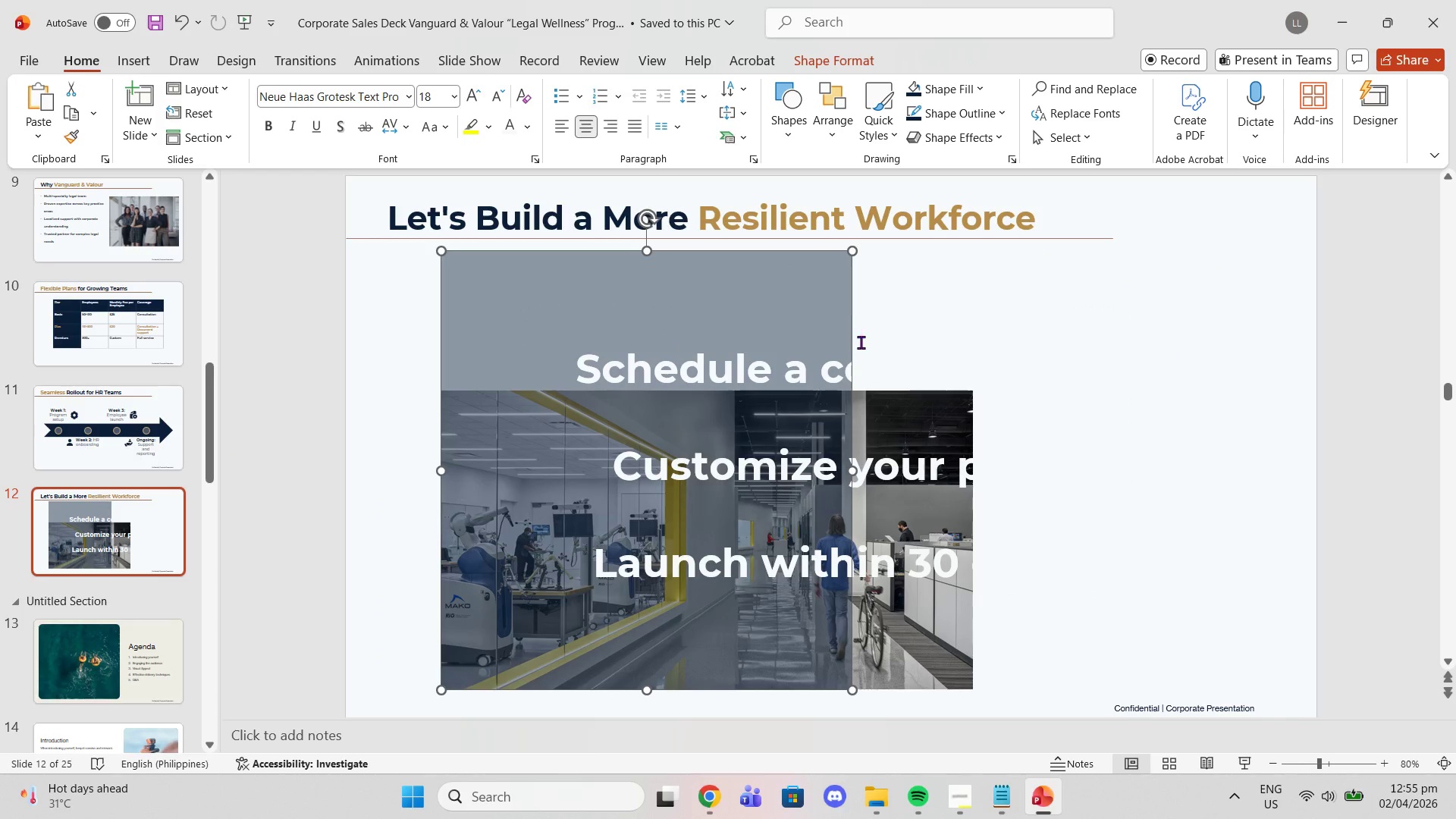 
left_click([801, 391])
 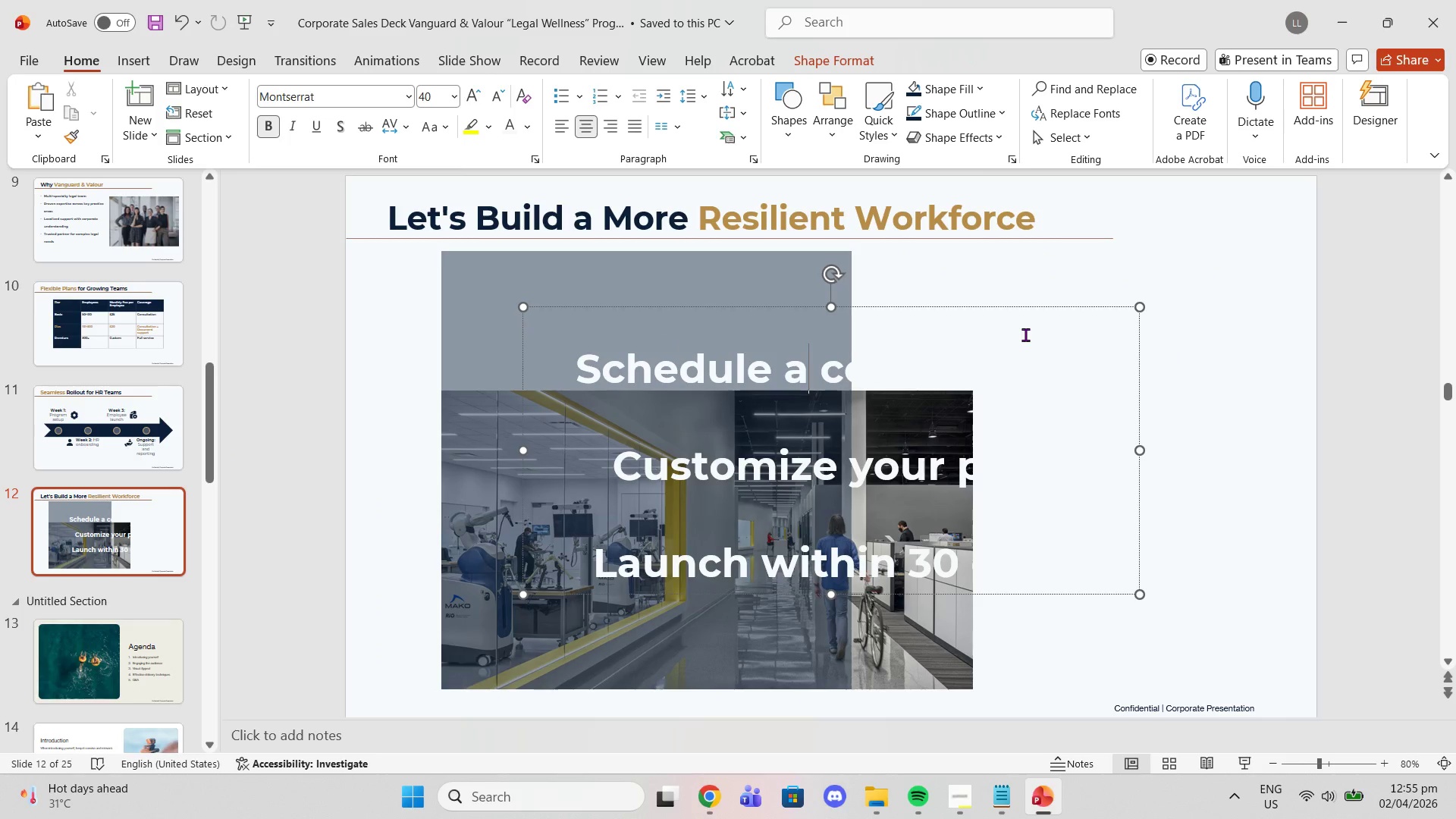 
key(Delete)
 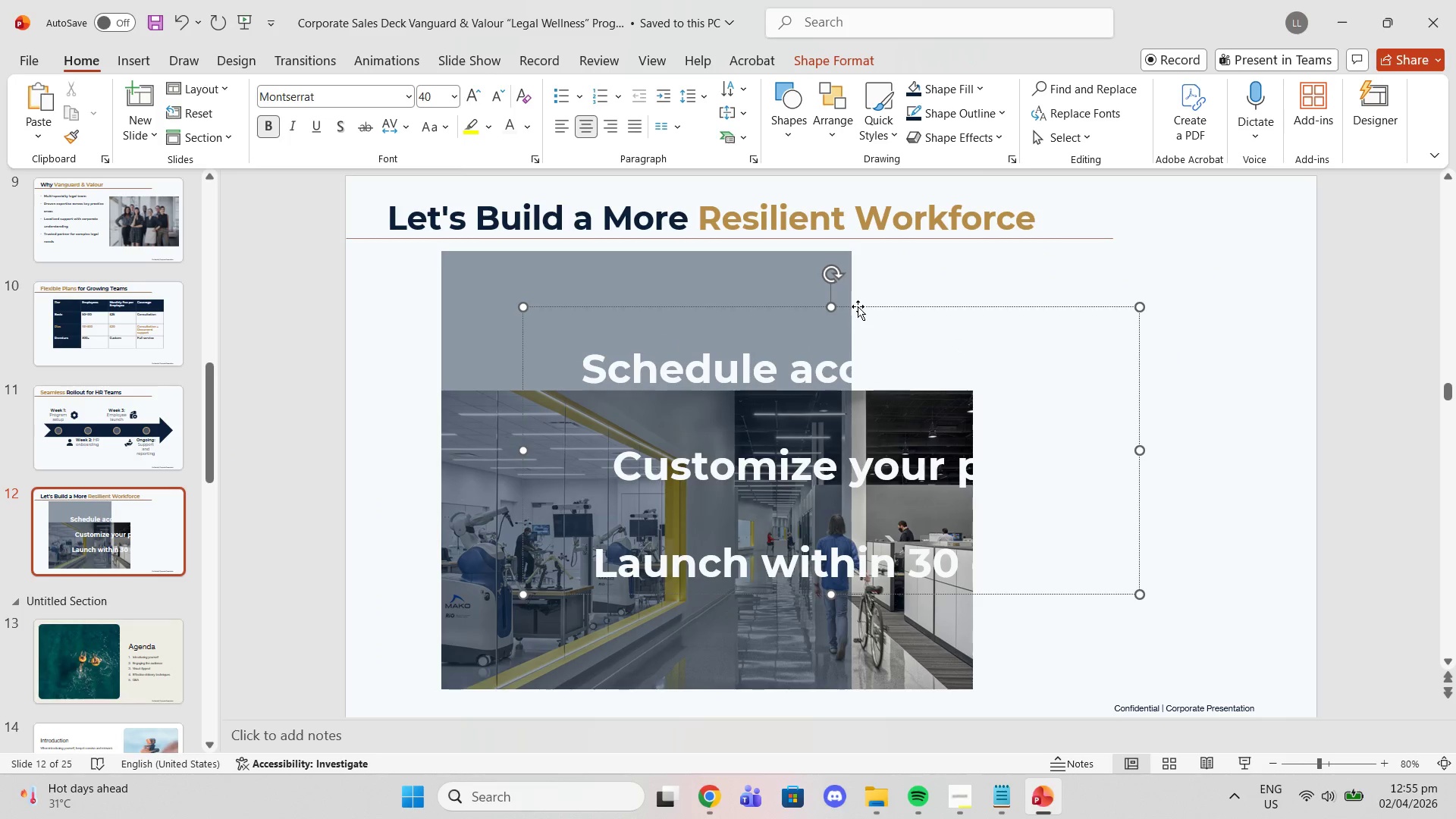 
left_click([858, 306])
 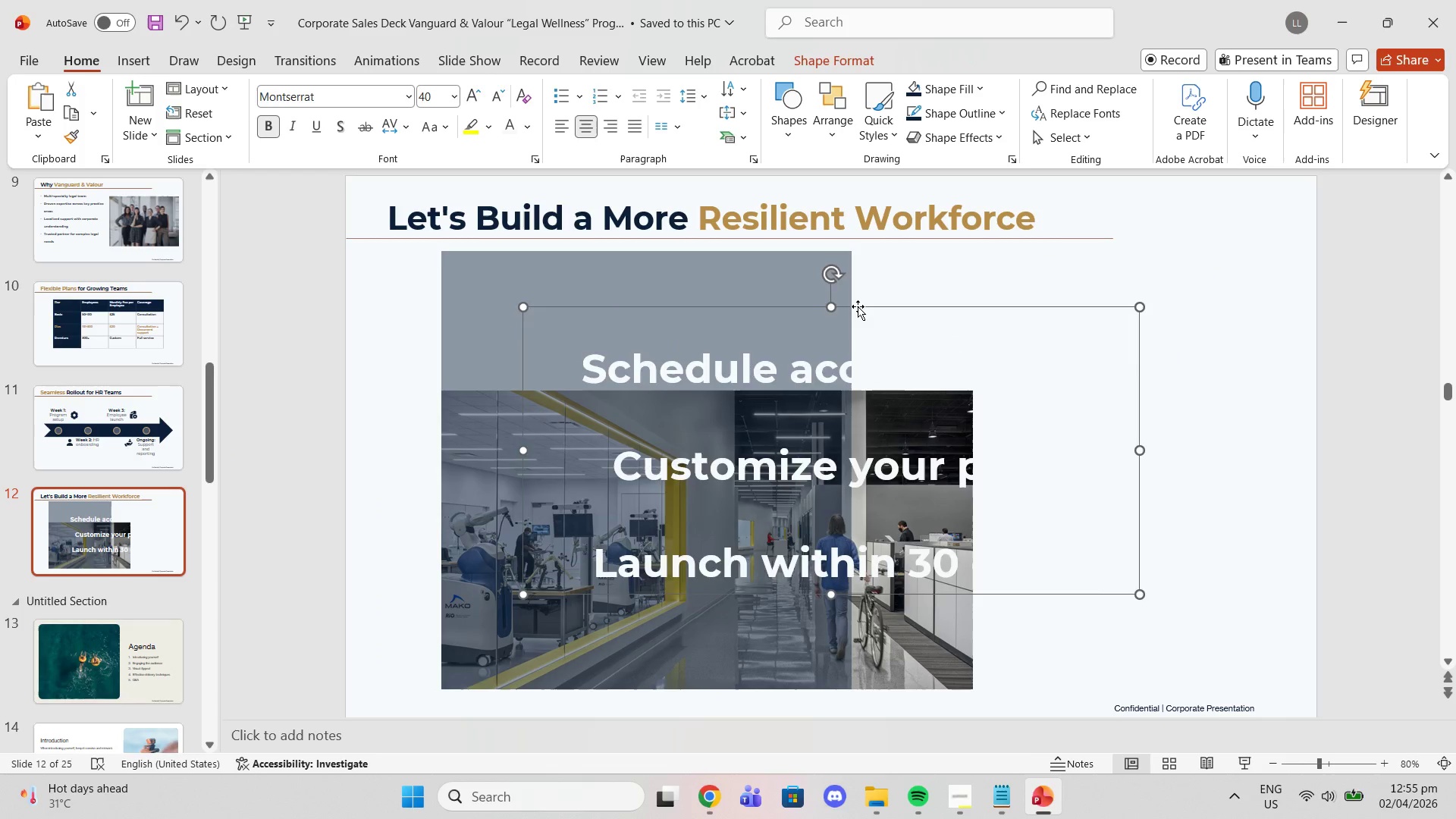 
key(Delete)
 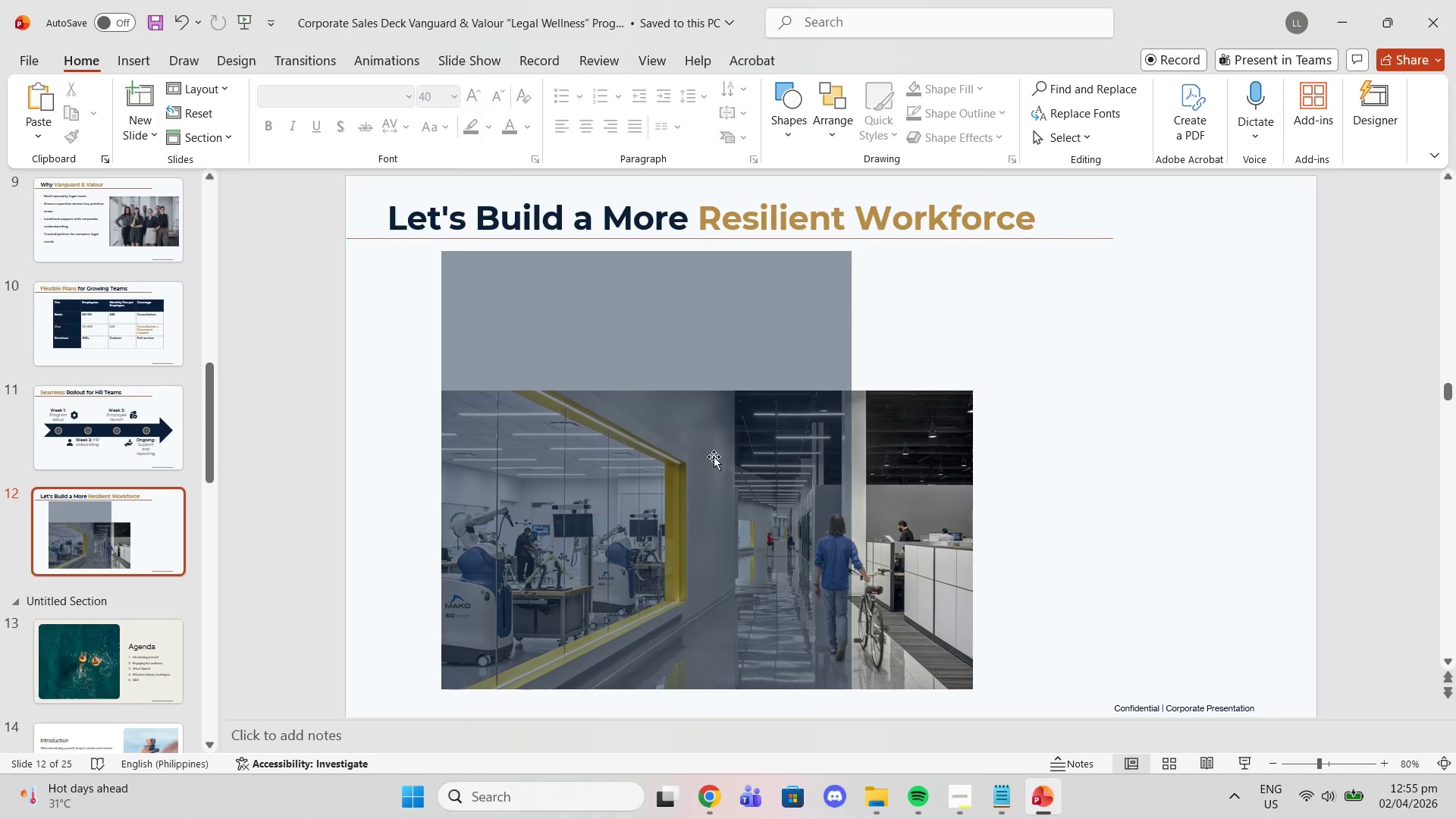 
left_click([720, 466])
 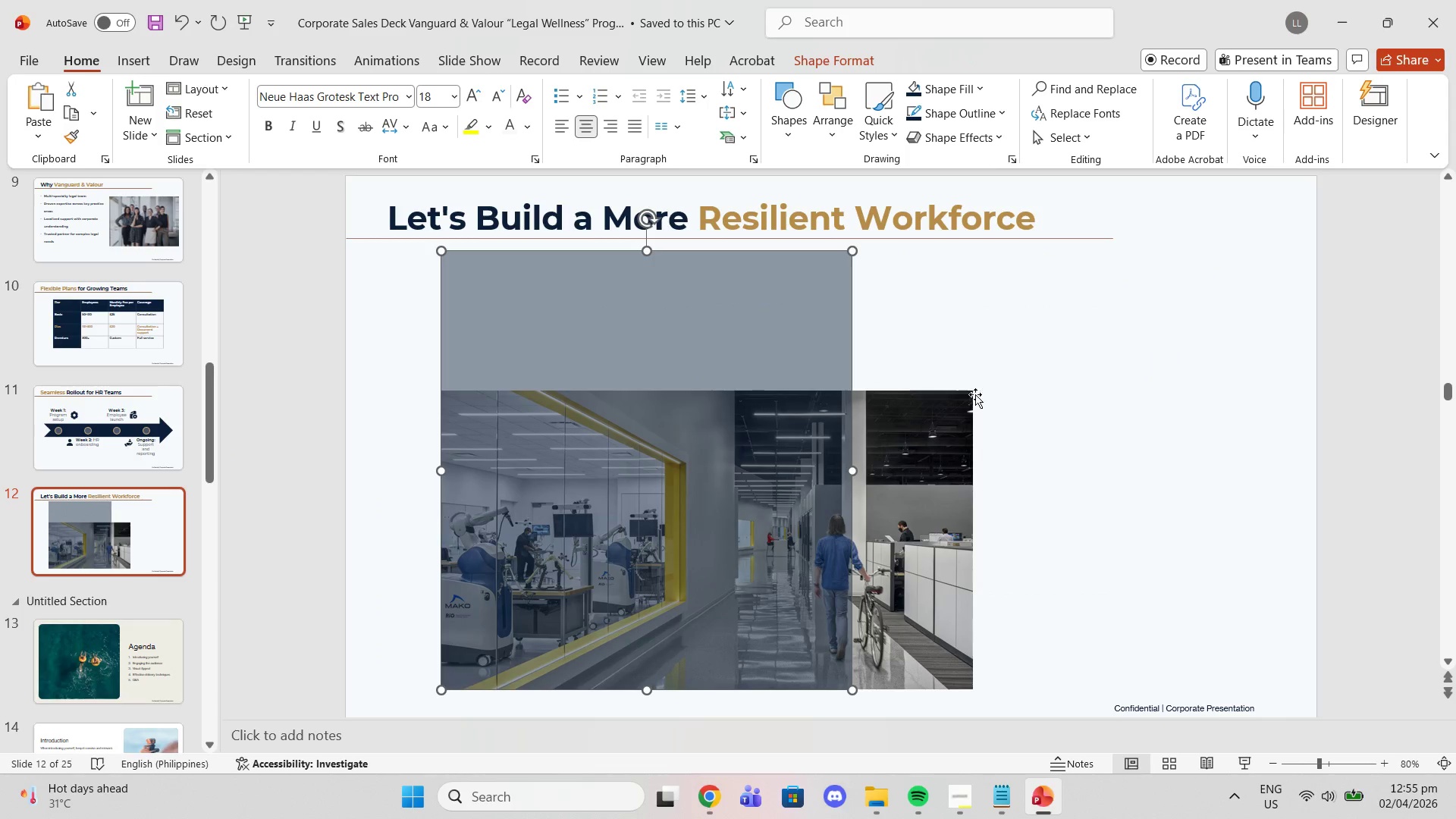 
left_click([971, 399])
 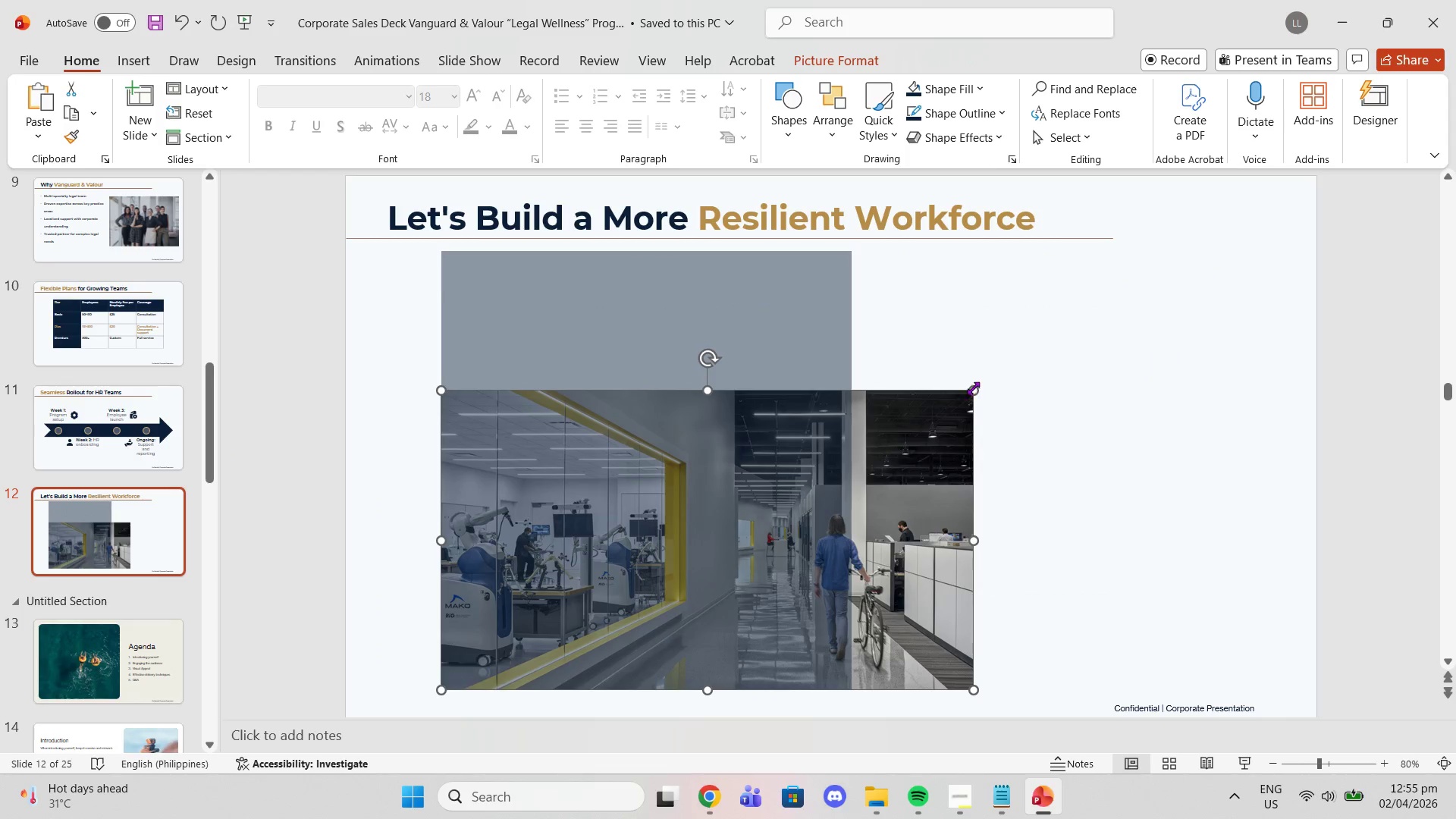 
left_click_drag(start_coordinate=[973, 388], to_coordinate=[600, 459])
 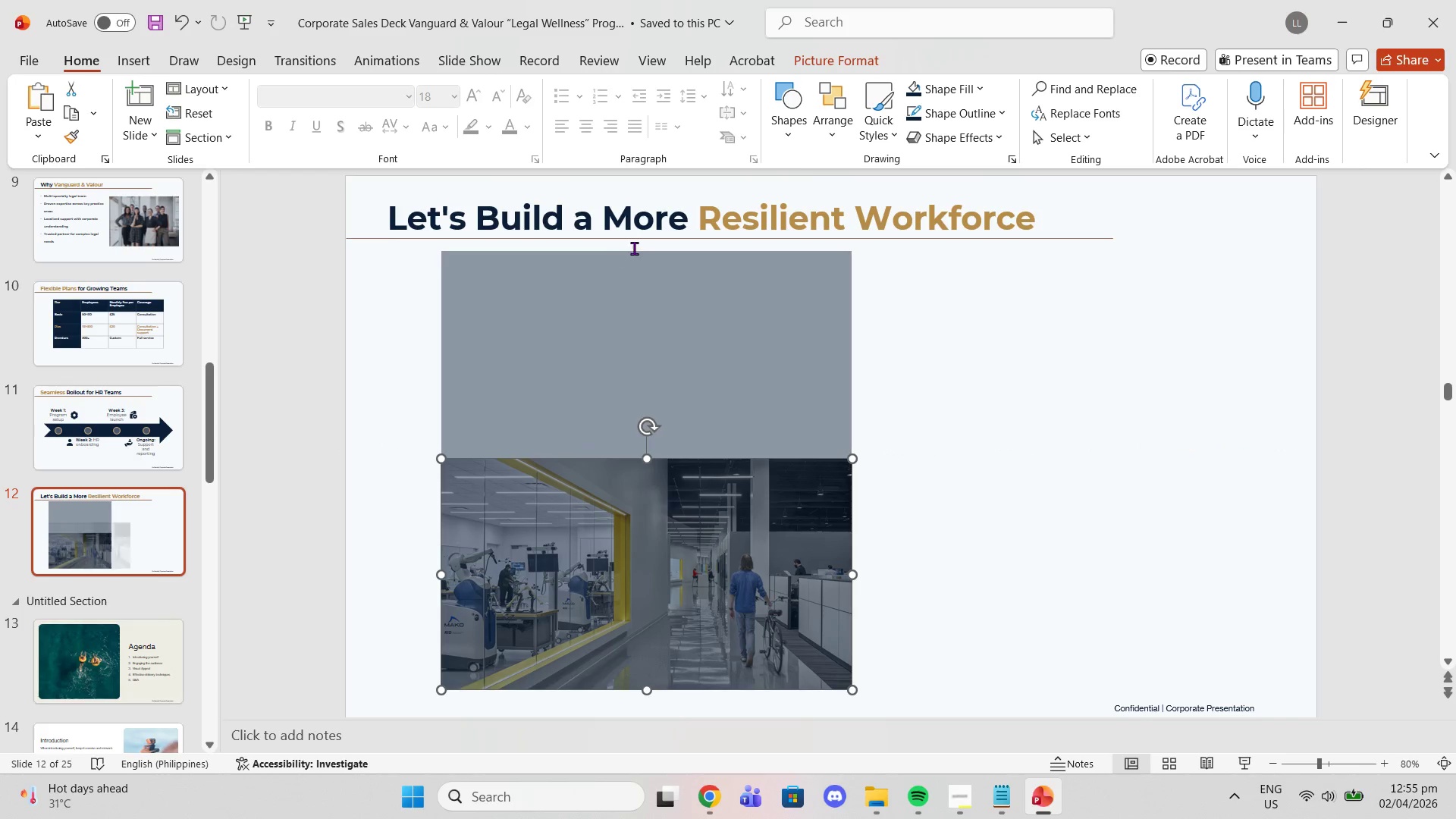 
left_click([636, 249])
 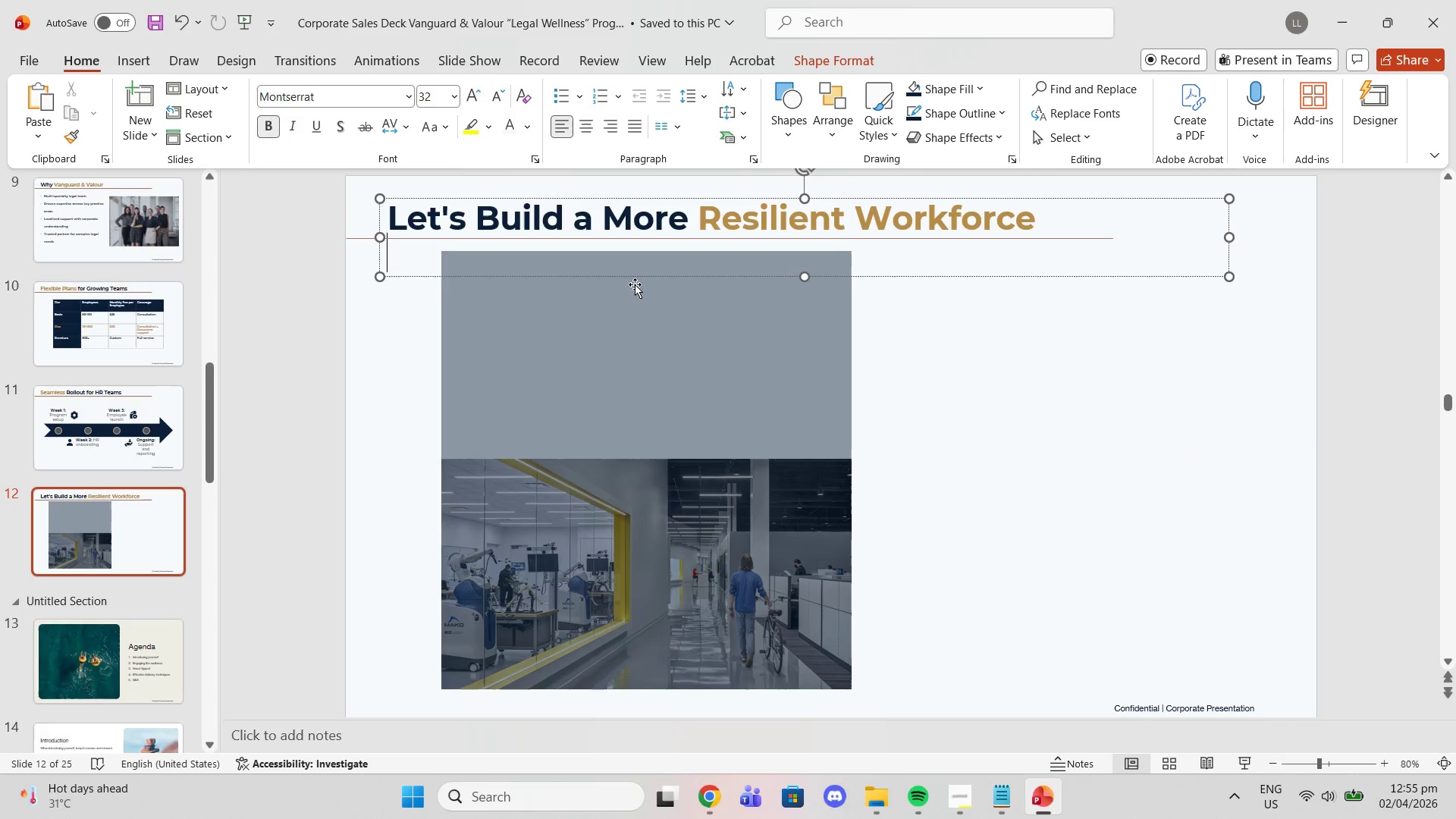 
left_click([634, 290])
 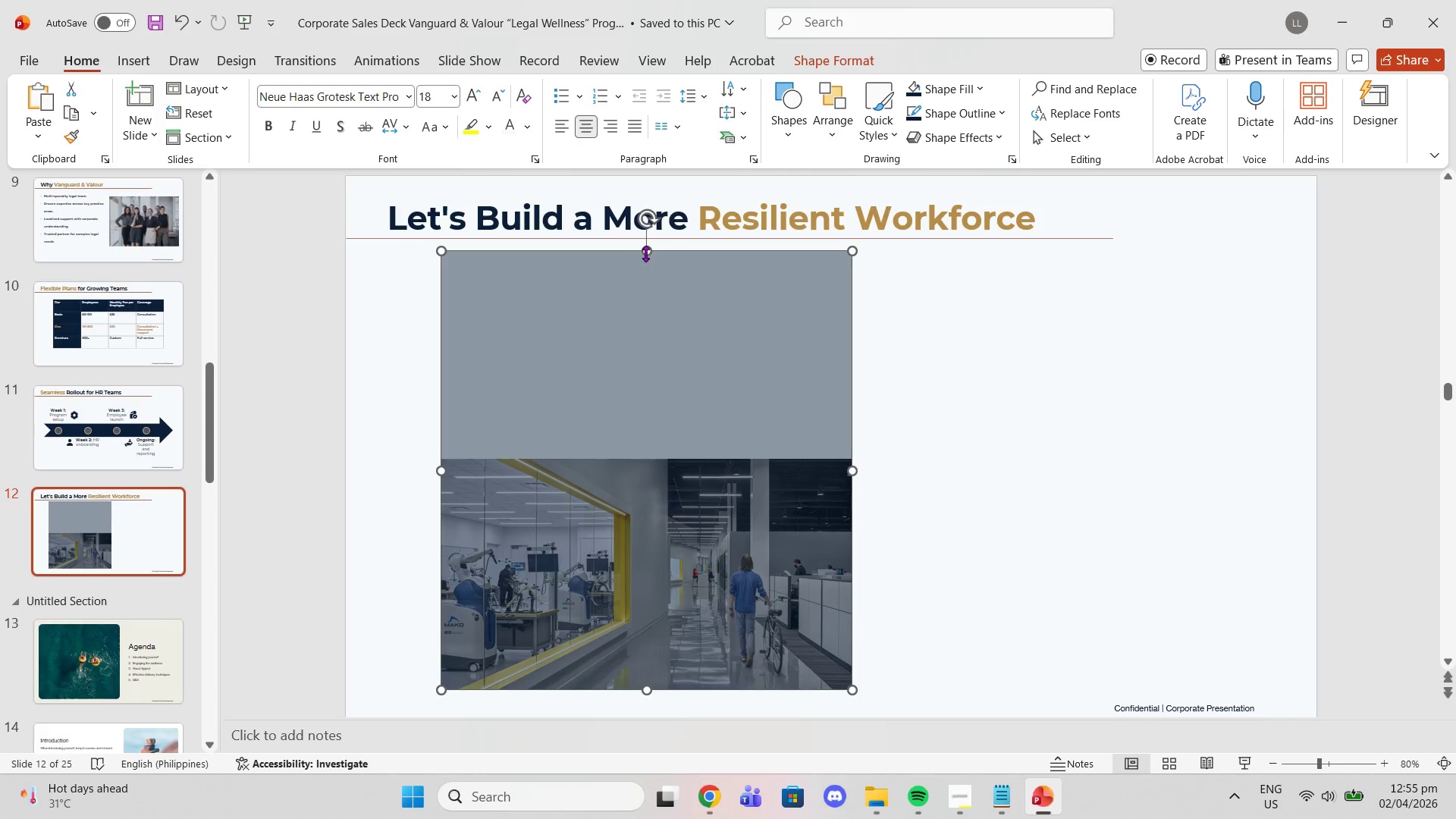 
left_click_drag(start_coordinate=[645, 253], to_coordinate=[674, 460])
 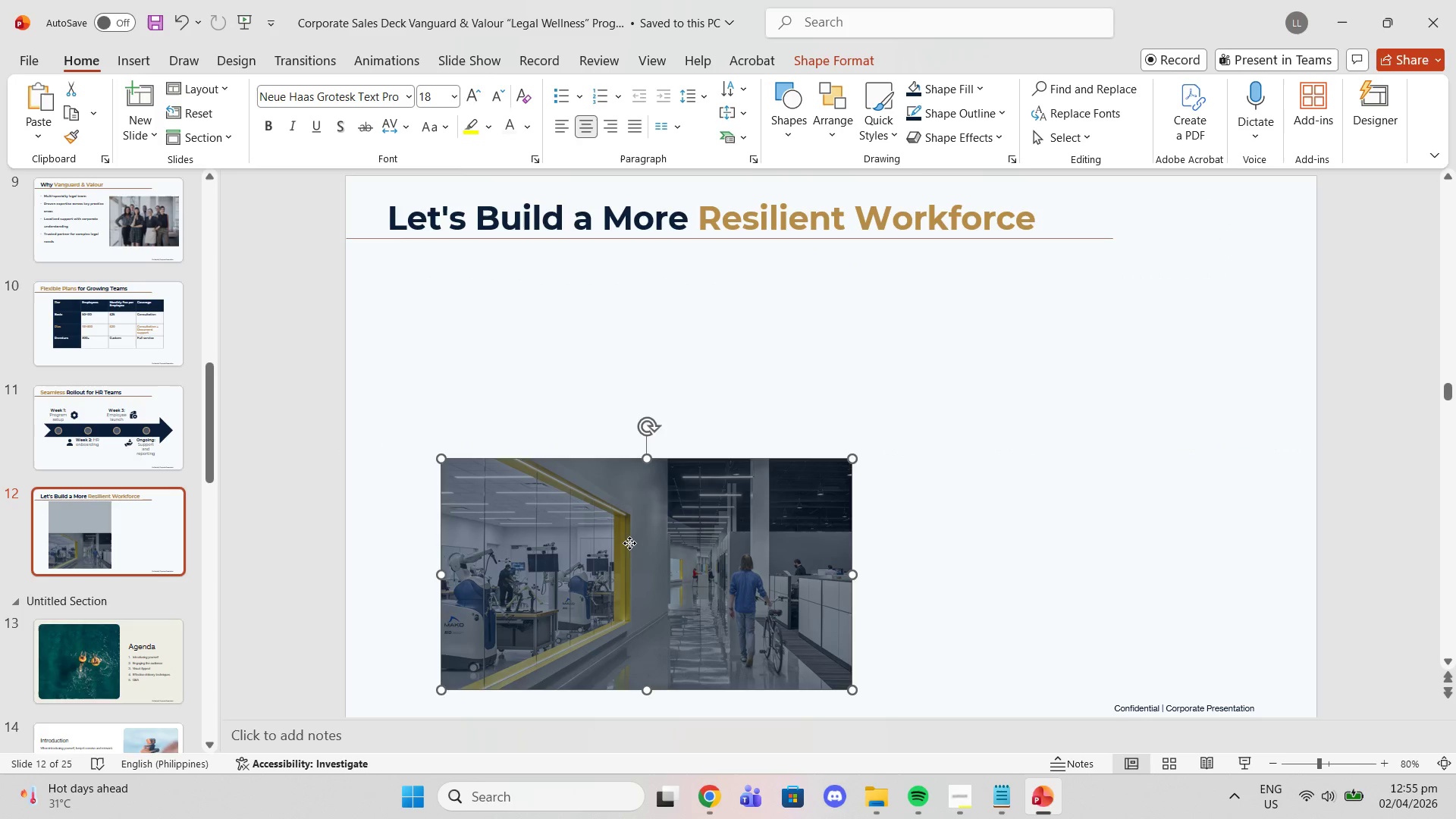 
left_click_drag(start_coordinate=[629, 543], to_coordinate=[600, 369])
 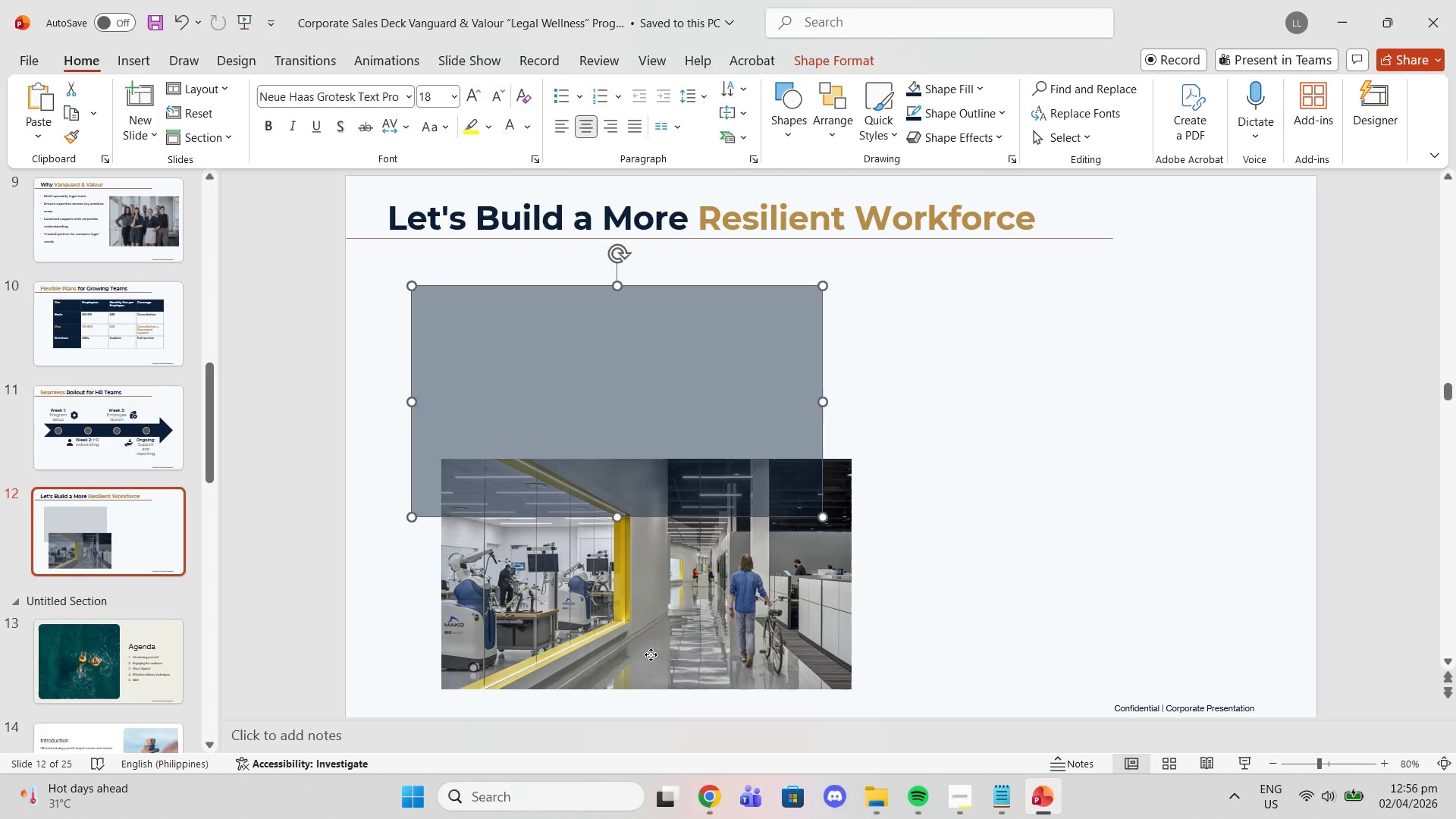 
left_click_drag(start_coordinate=[651, 654], to_coordinate=[622, 481])
 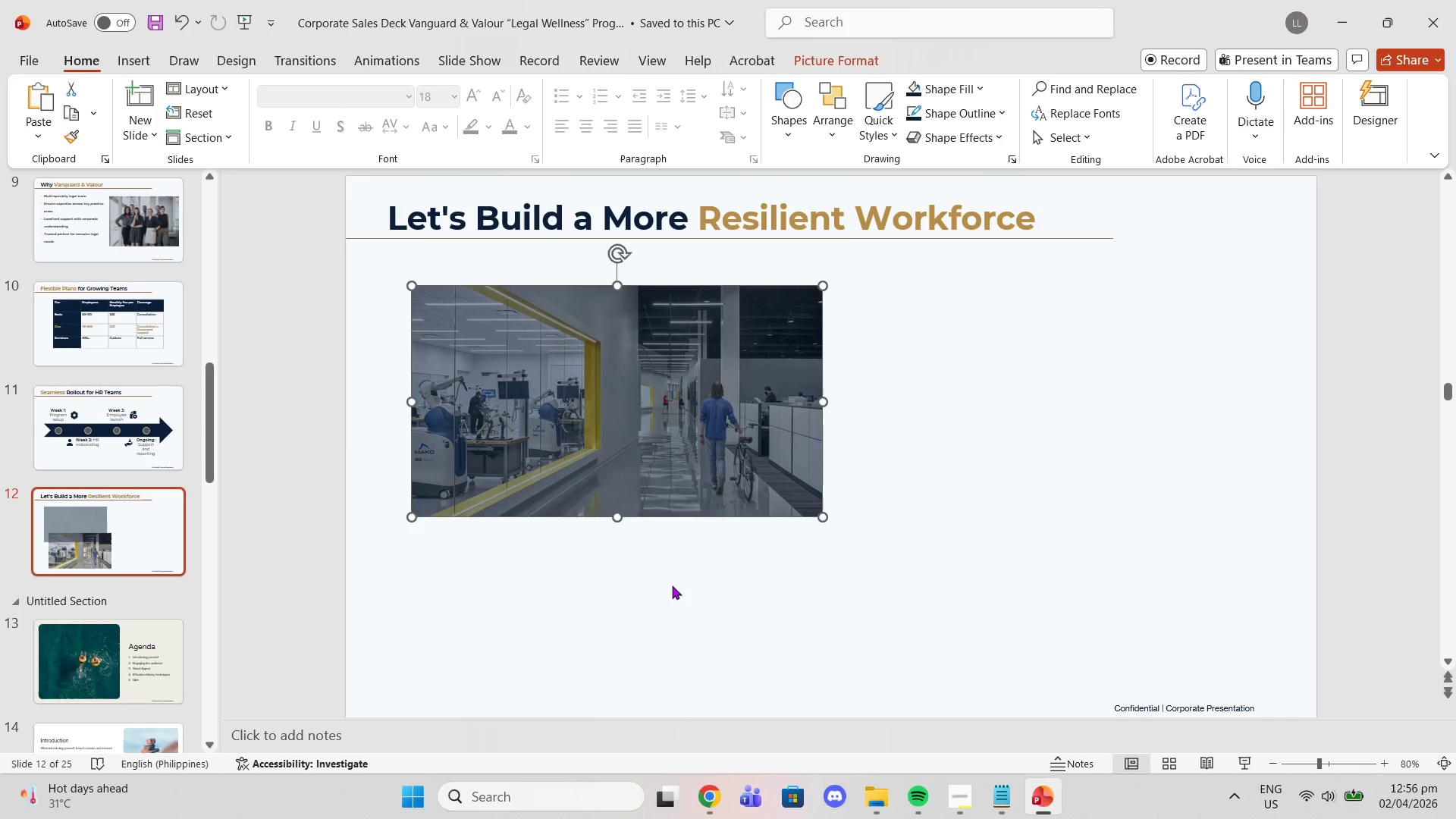 
left_click([672, 585])
 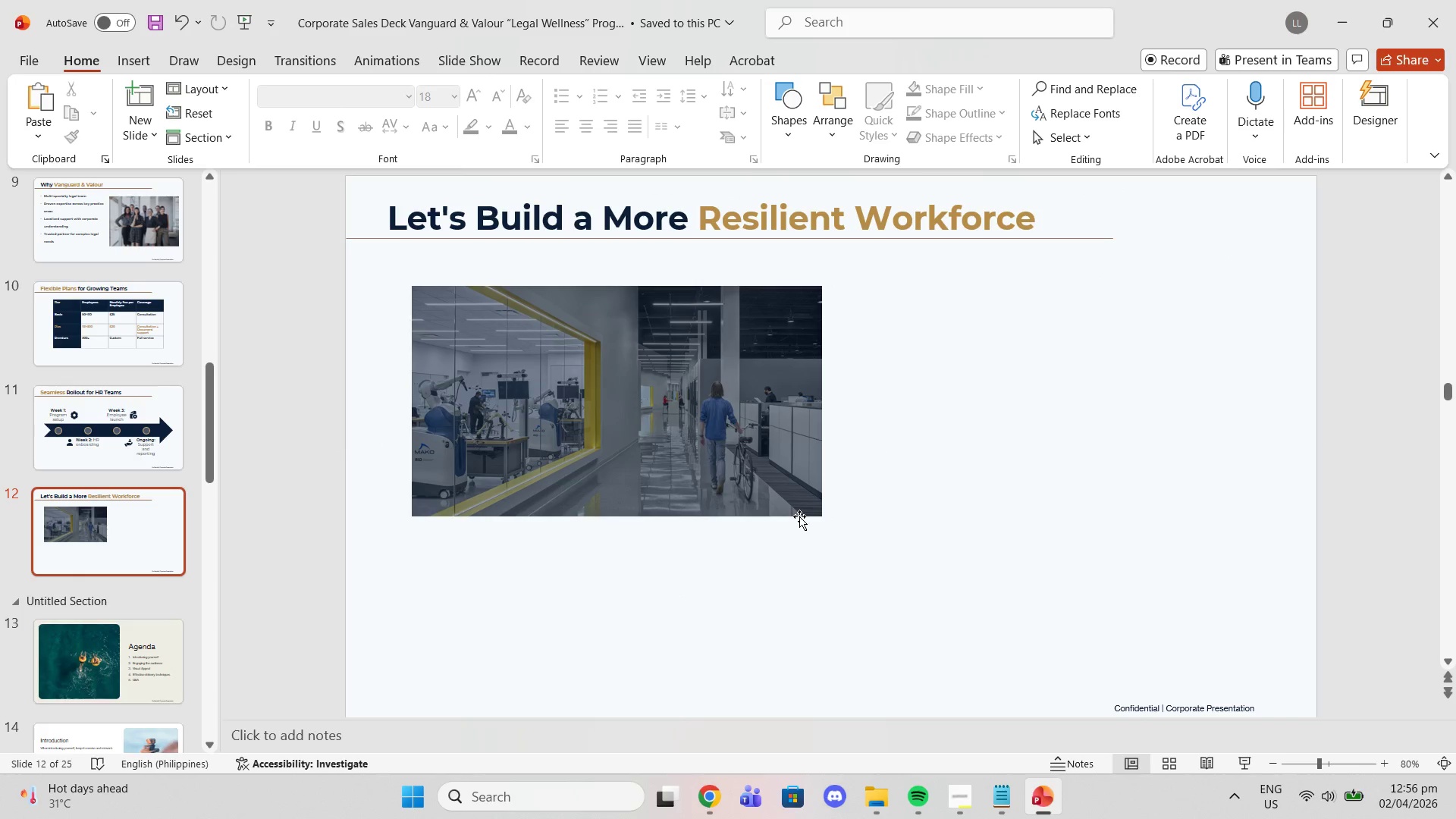 
left_click([799, 511])
 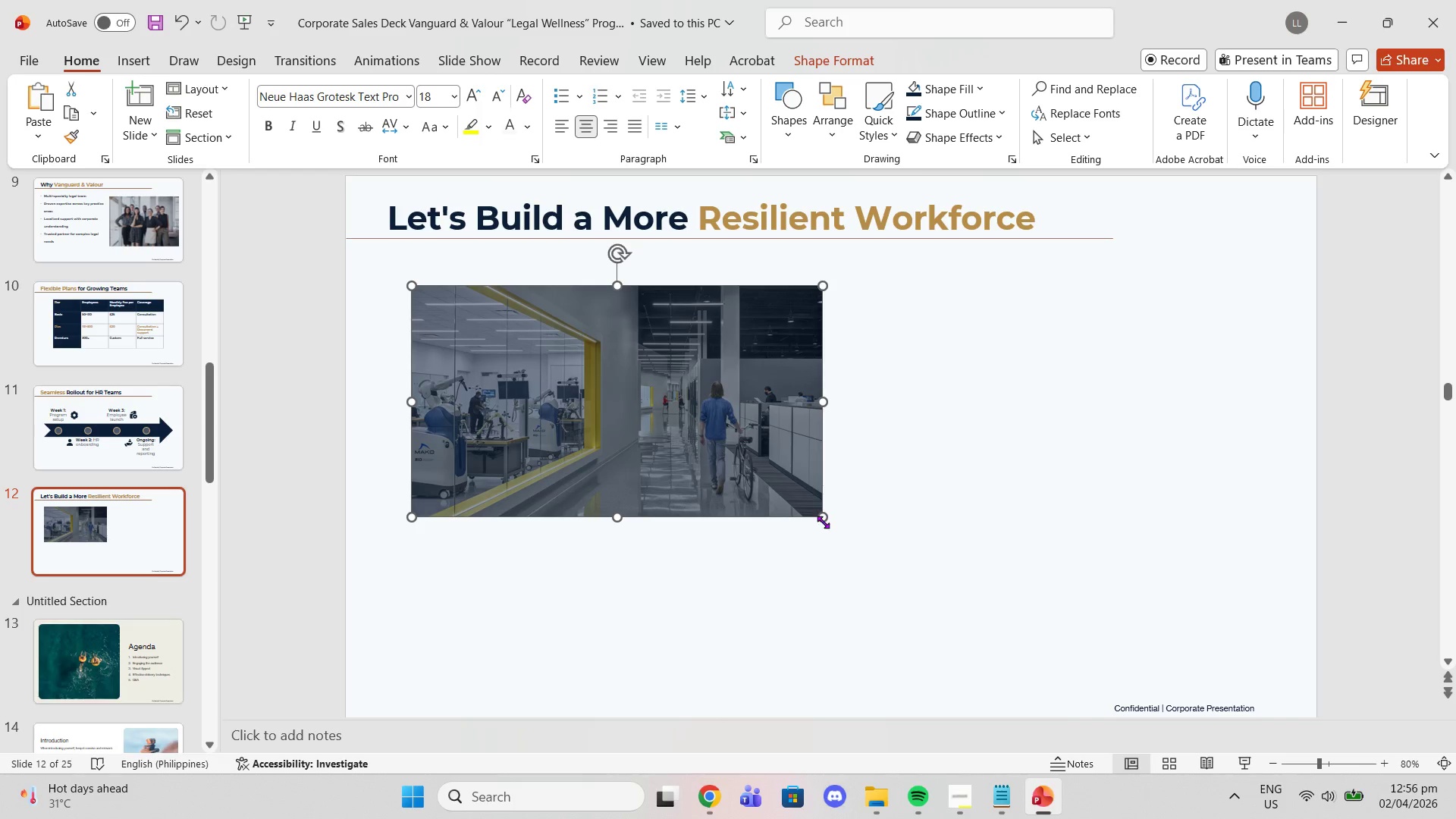 
left_click_drag(start_coordinate=[823, 522], to_coordinate=[914, 621])
 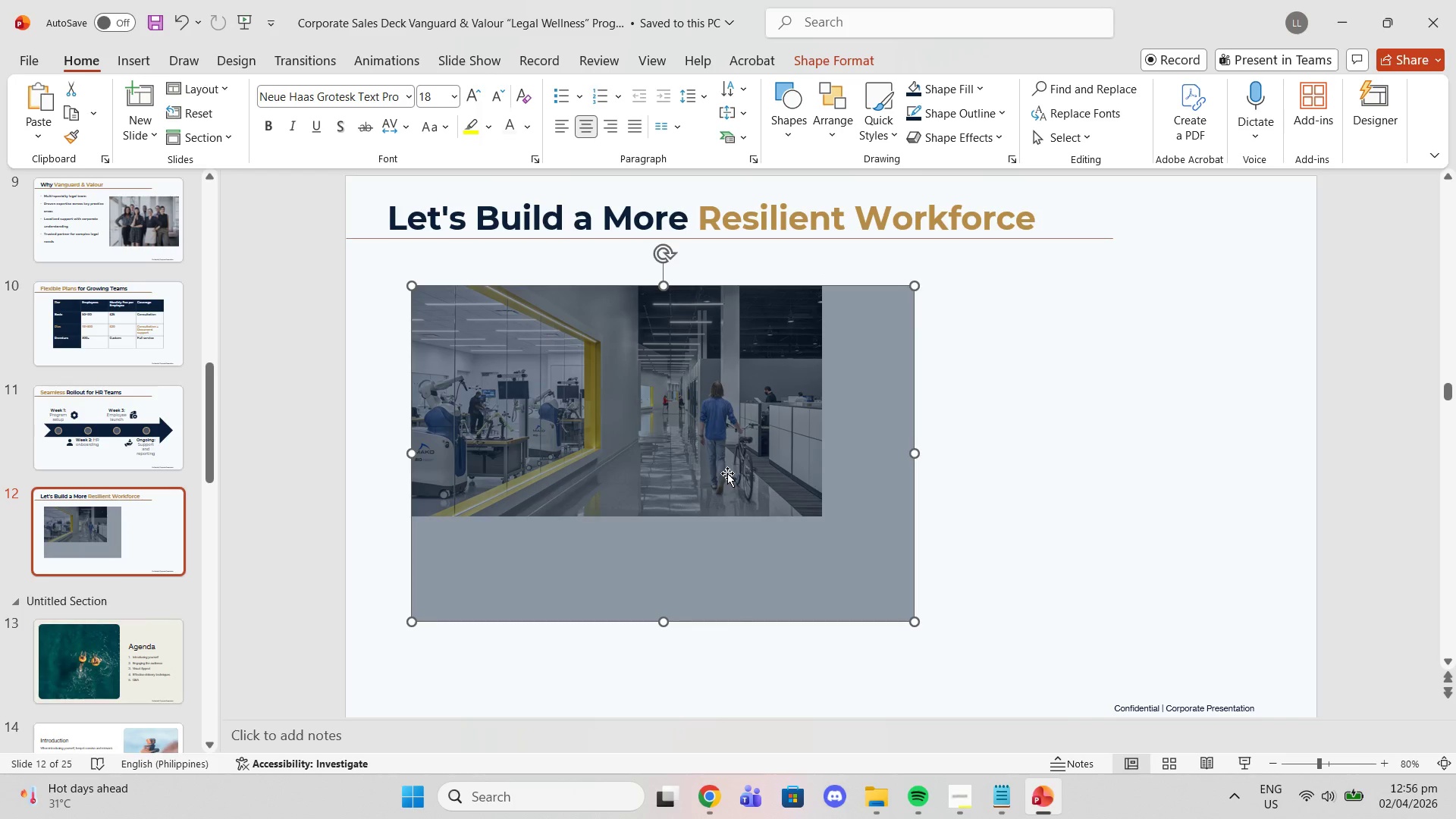 
double_click([748, 475])
 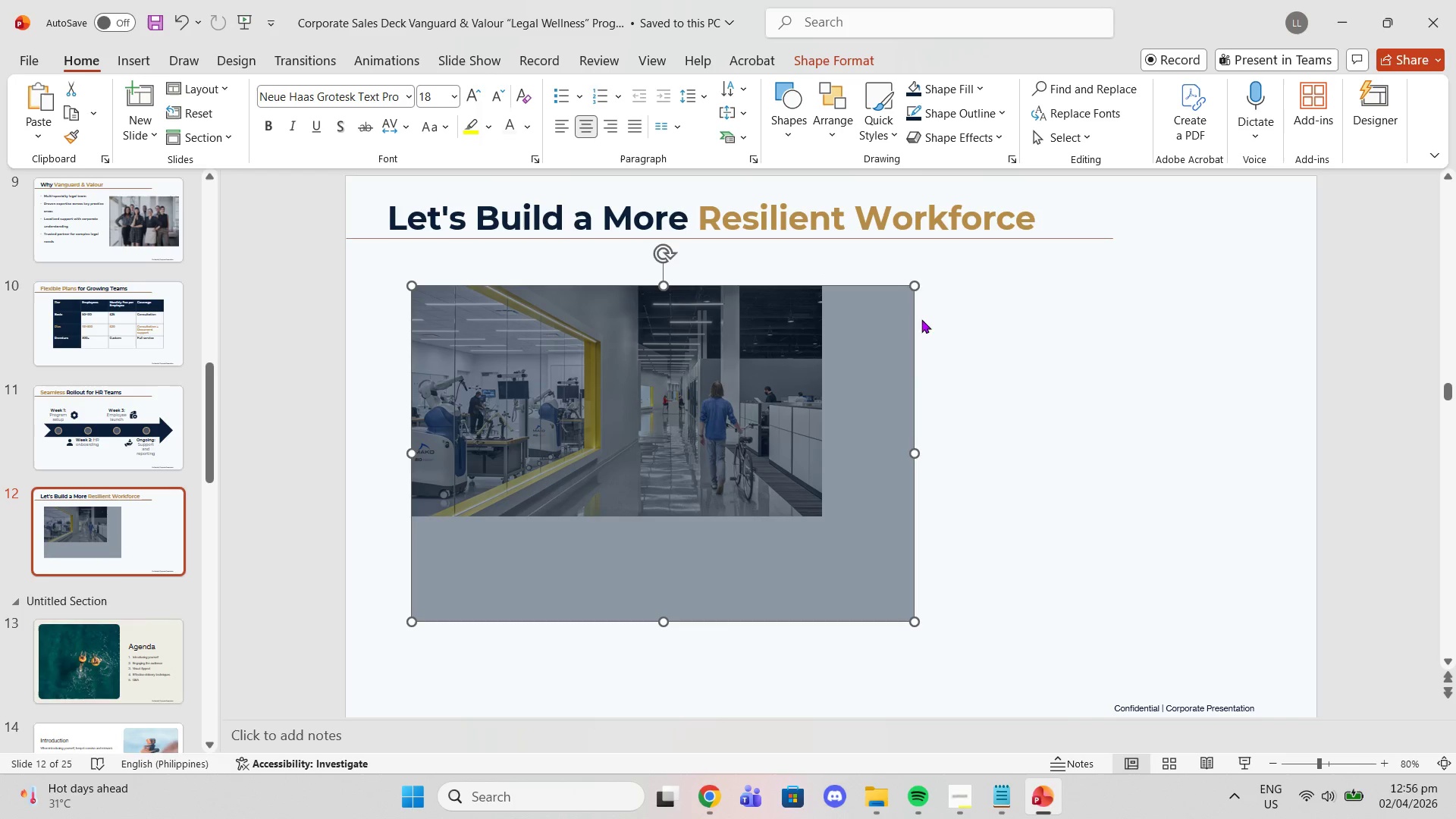 
left_click([997, 346])
 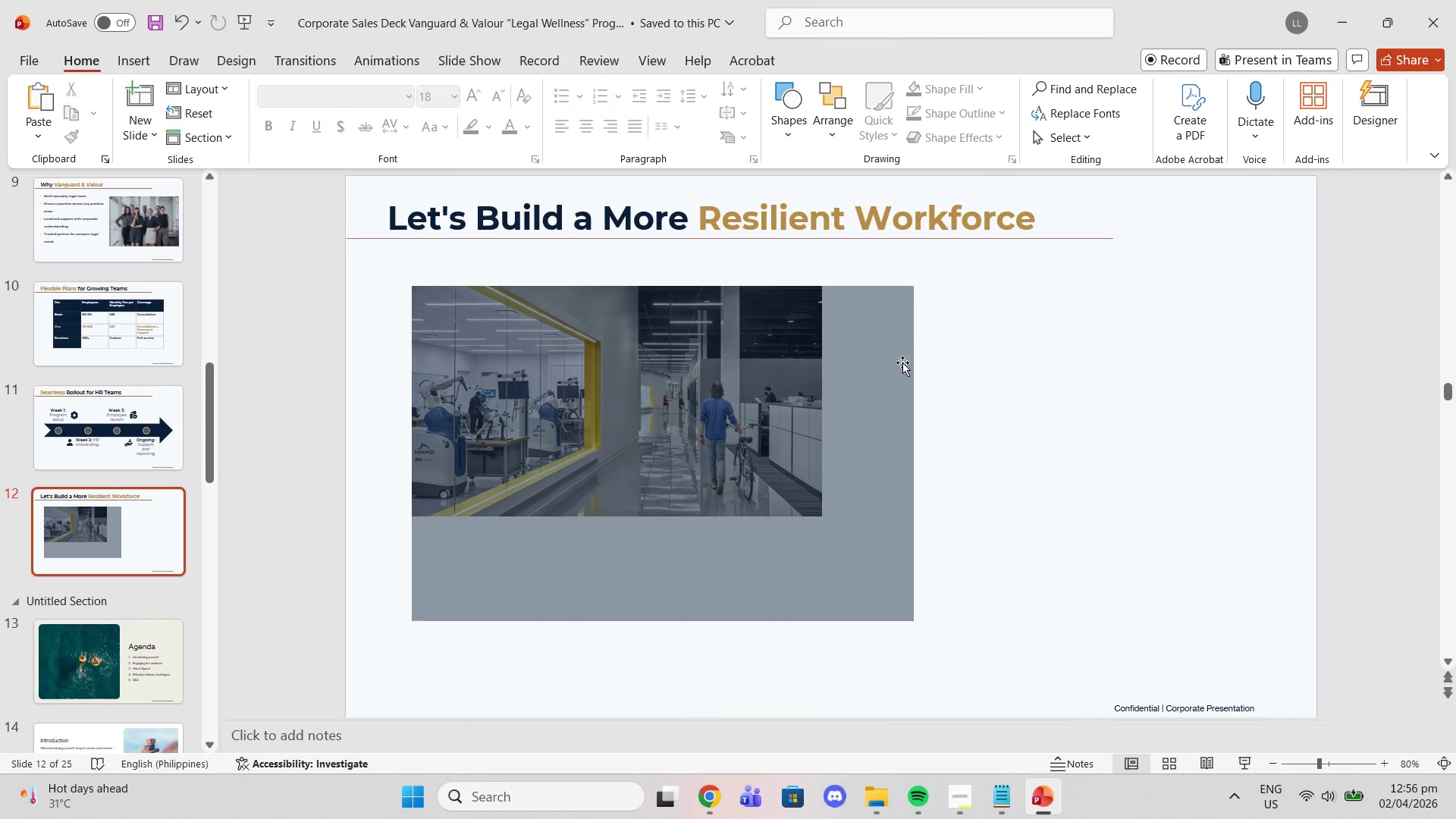 
left_click([898, 363])
 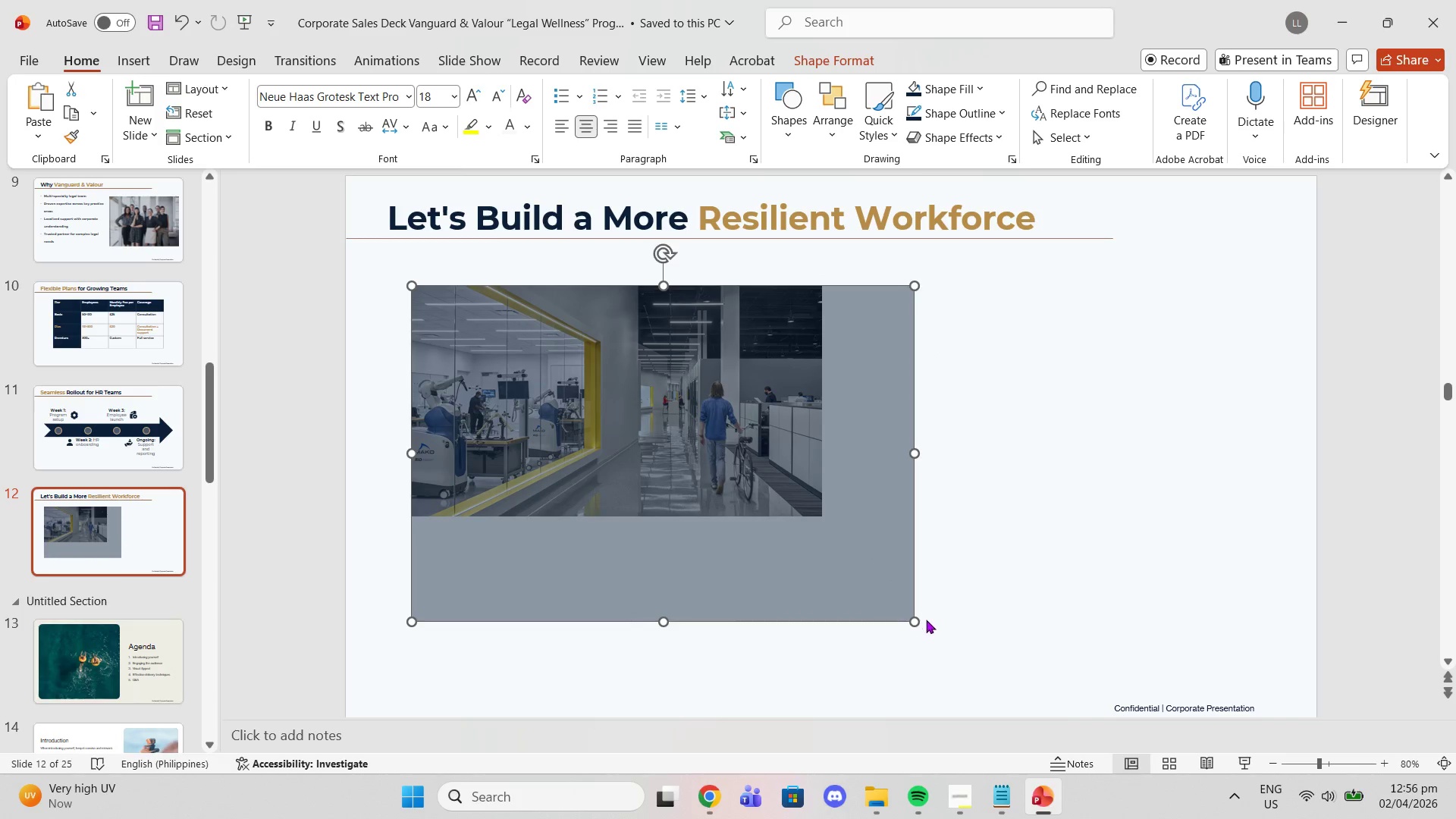 
left_click_drag(start_coordinate=[914, 626], to_coordinate=[774, 441])
 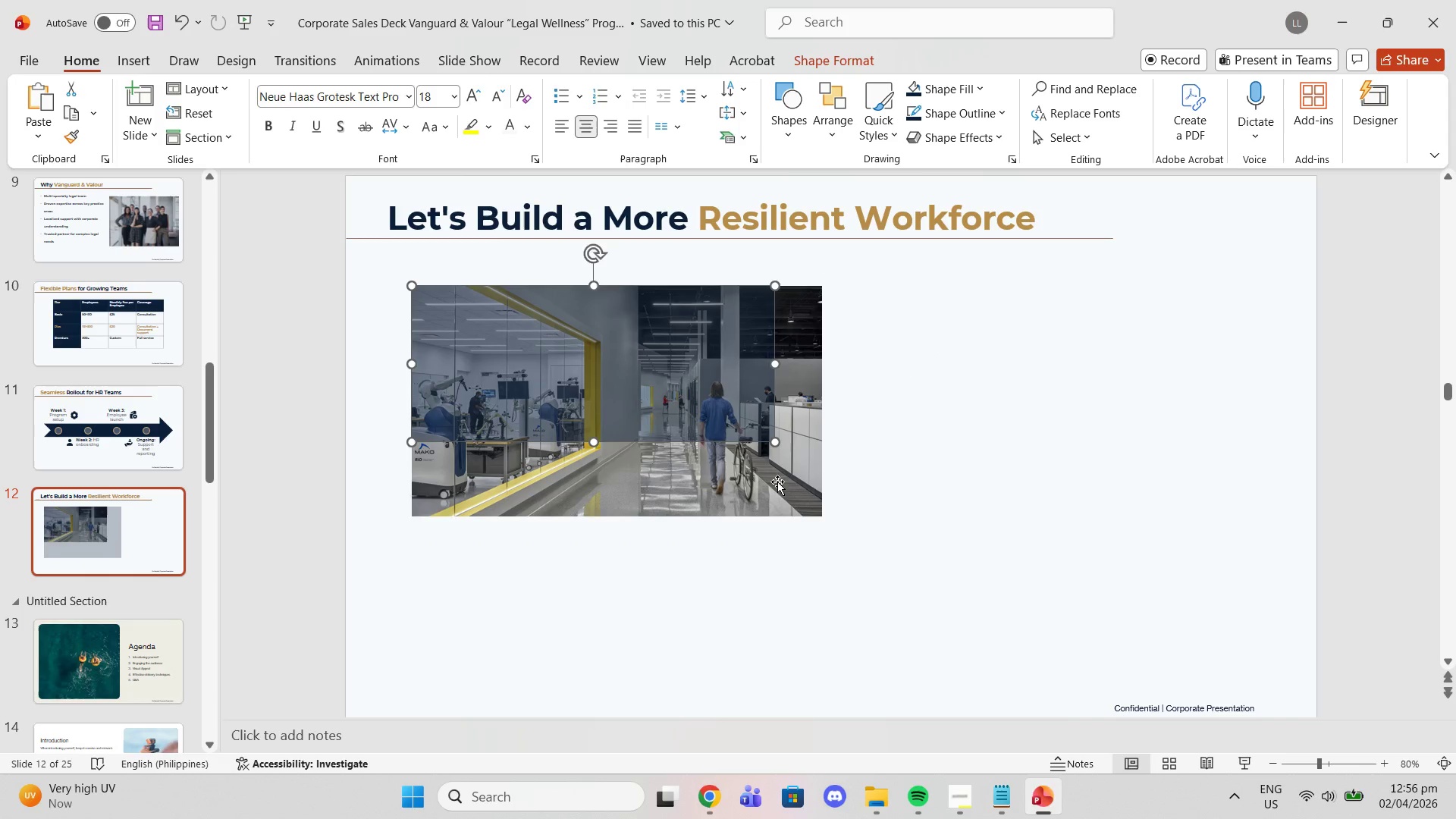 
left_click_drag(start_coordinate=[777, 482], to_coordinate=[750, 460])
 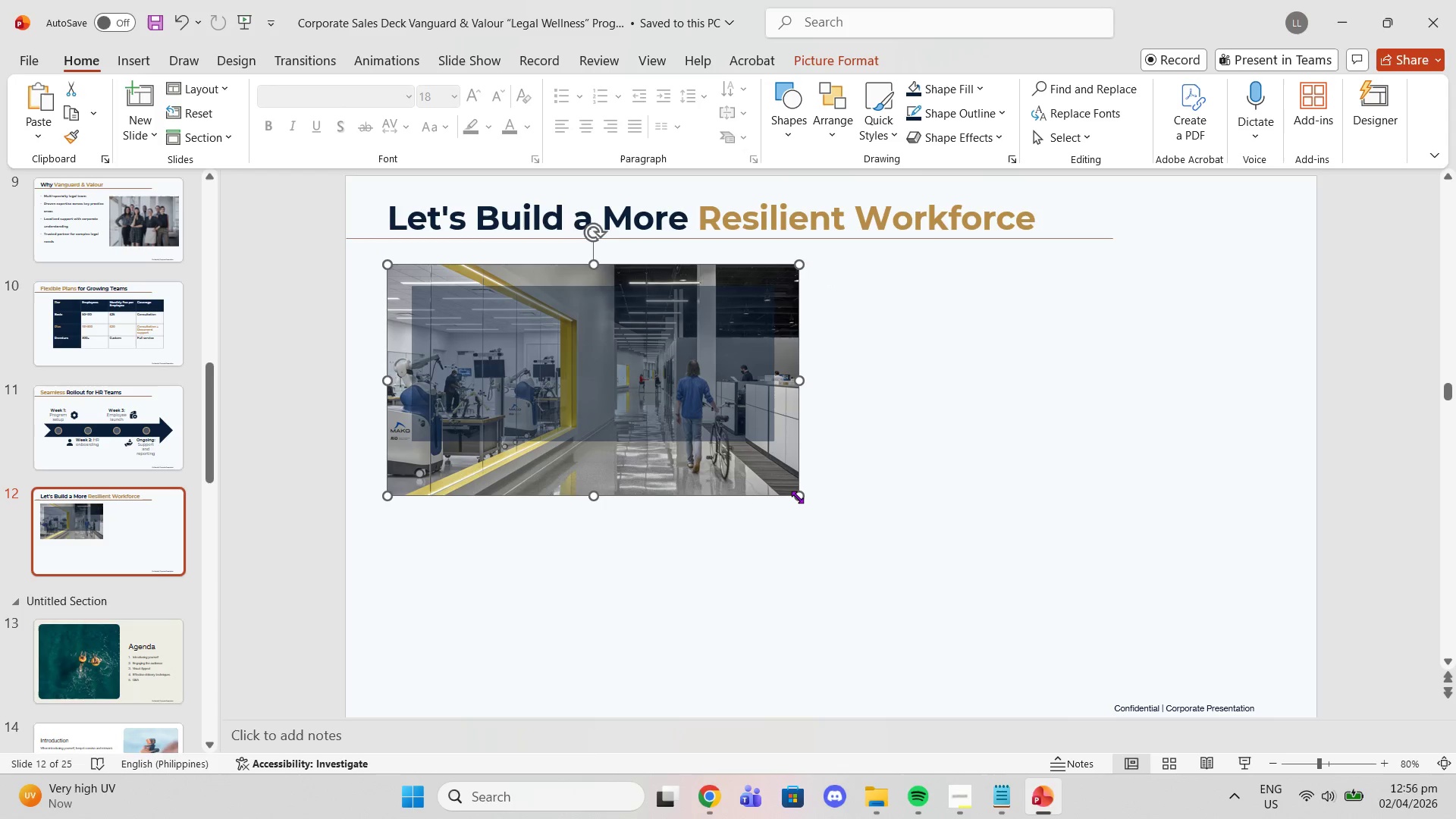 
left_click_drag(start_coordinate=[798, 497], to_coordinate=[957, 620])
 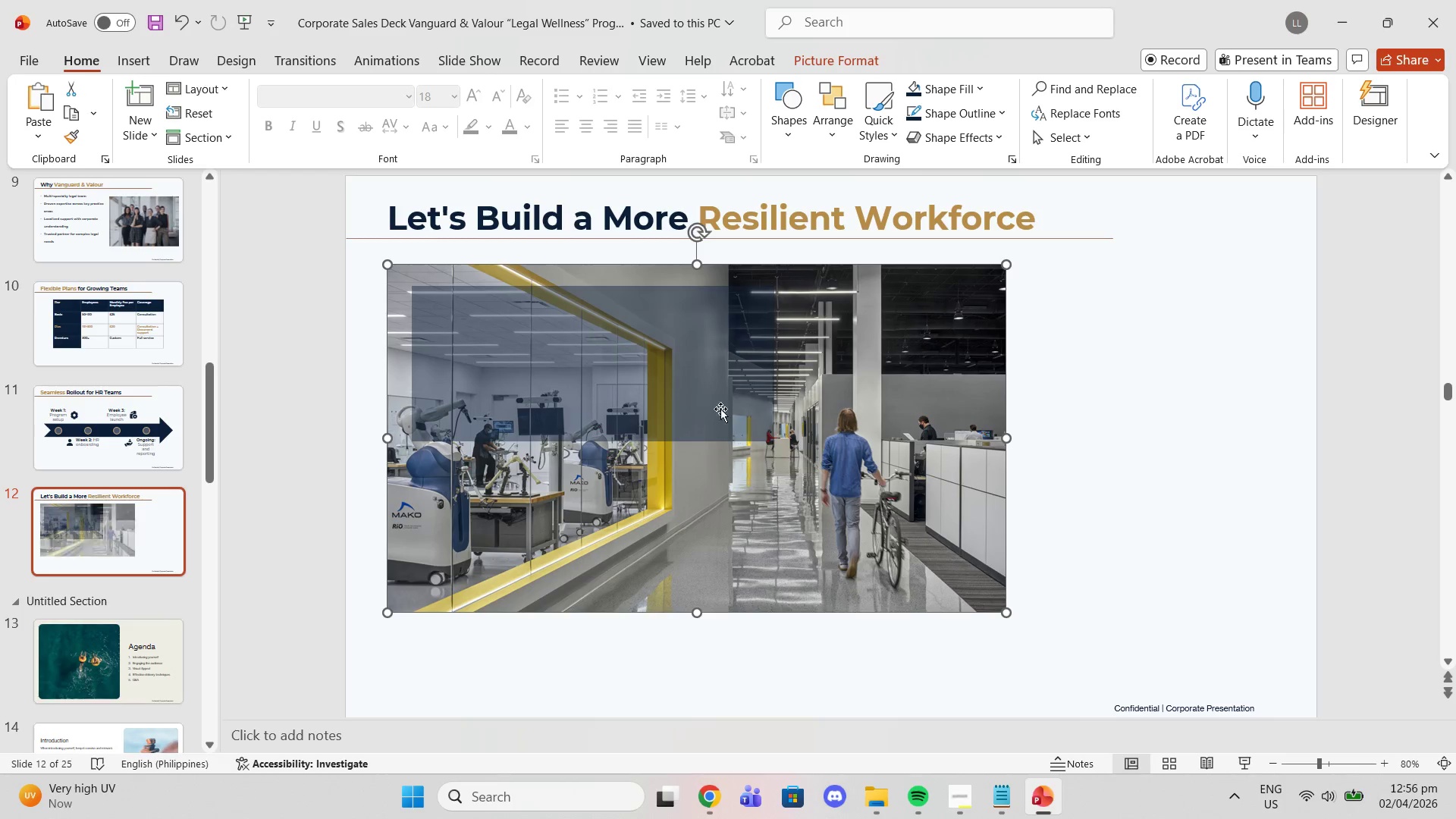 
left_click([717, 406])
 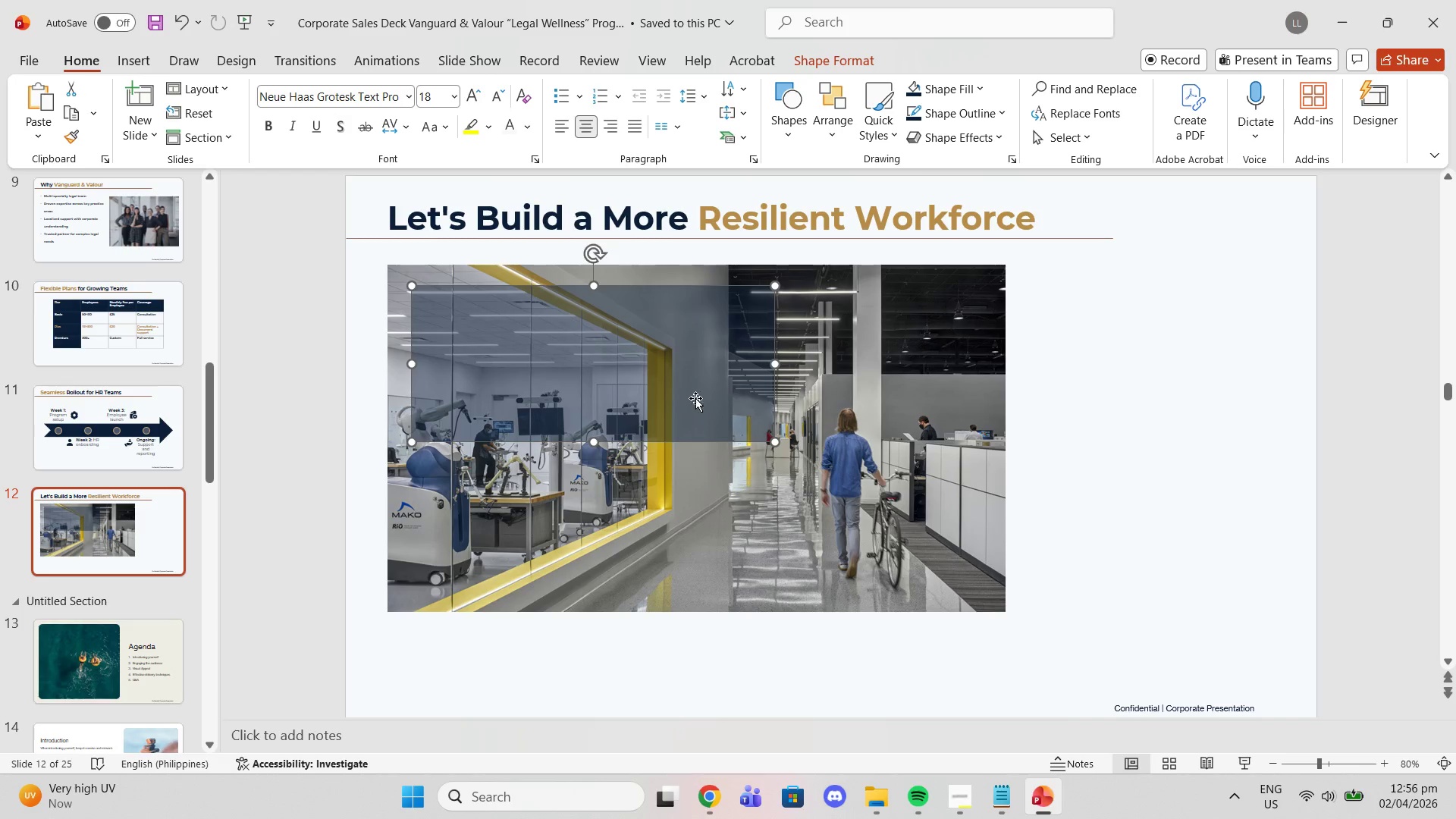 
left_click_drag(start_coordinate=[695, 398], to_coordinate=[674, 372])
 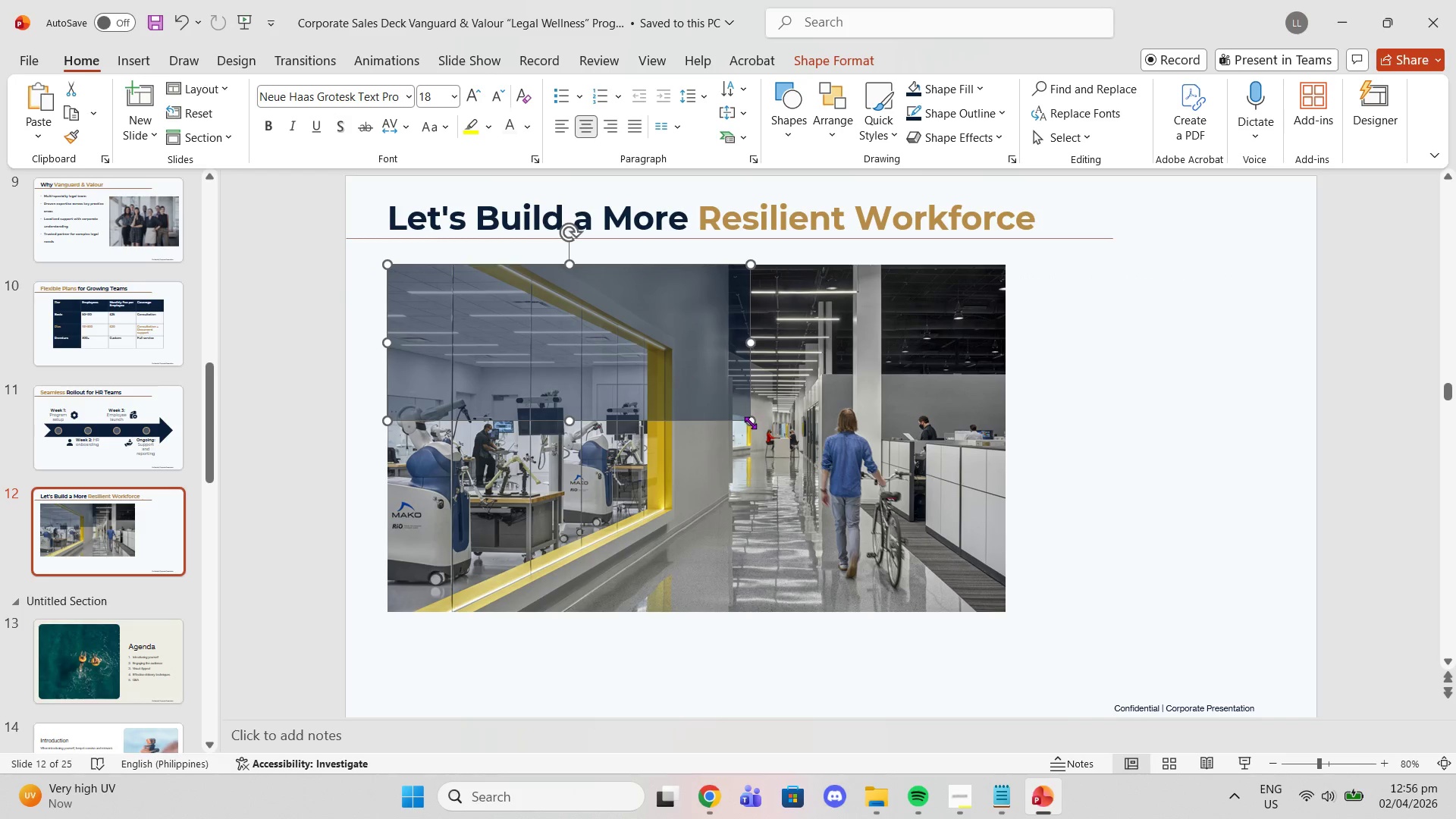 
left_click_drag(start_coordinate=[750, 422], to_coordinate=[1004, 612])
 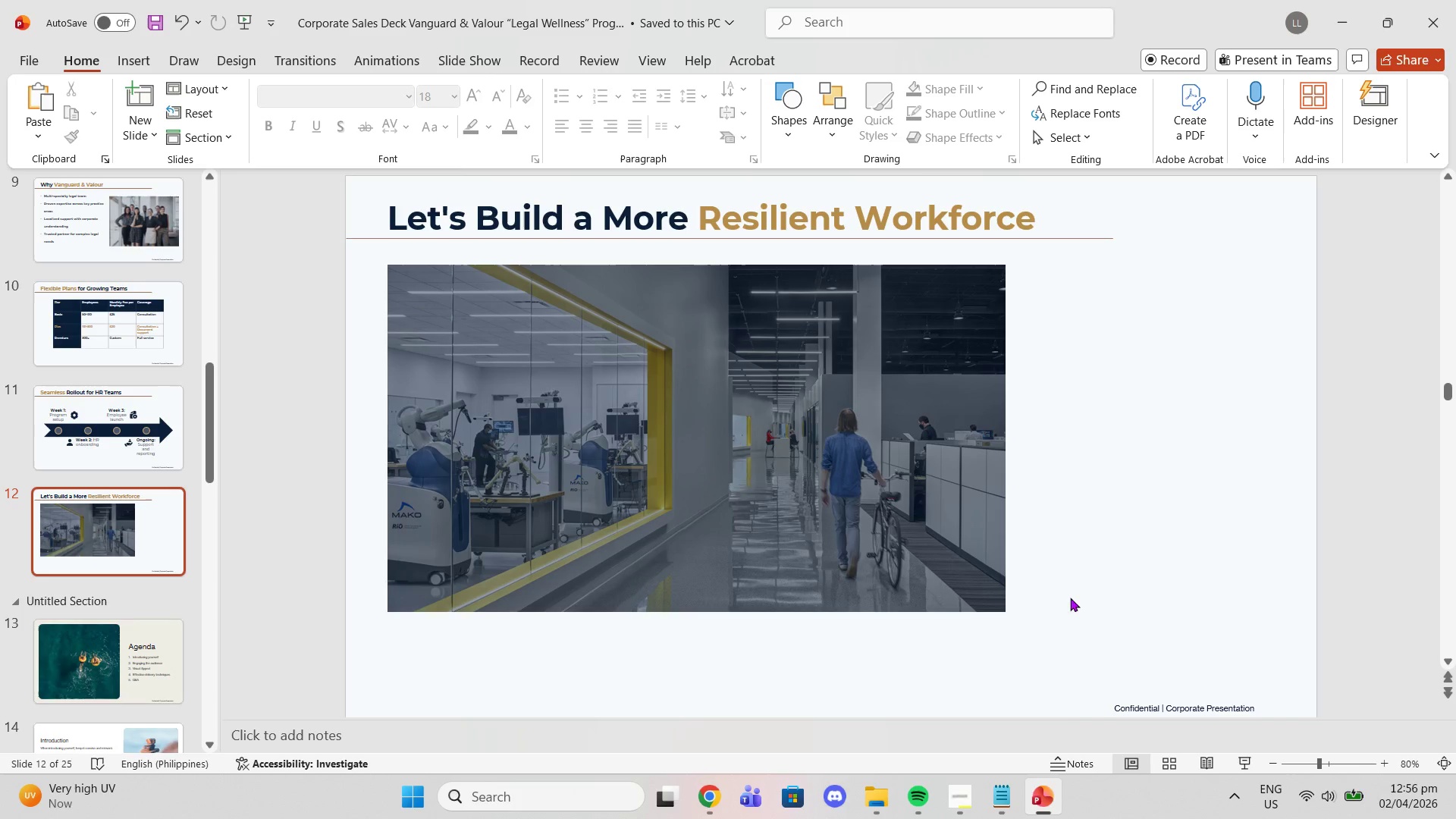 
wait(6.45)
 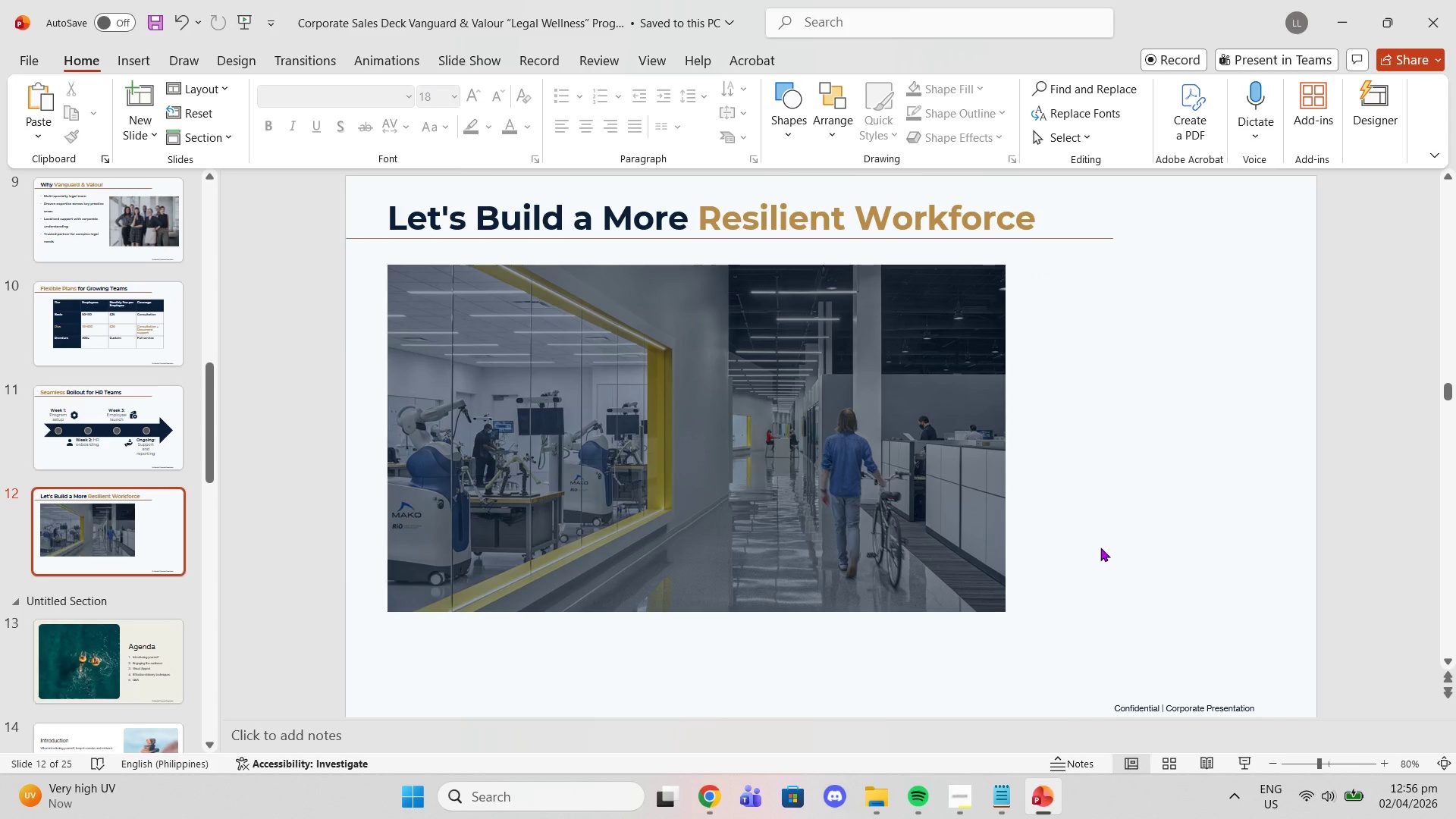 
double_click([70, 249])
 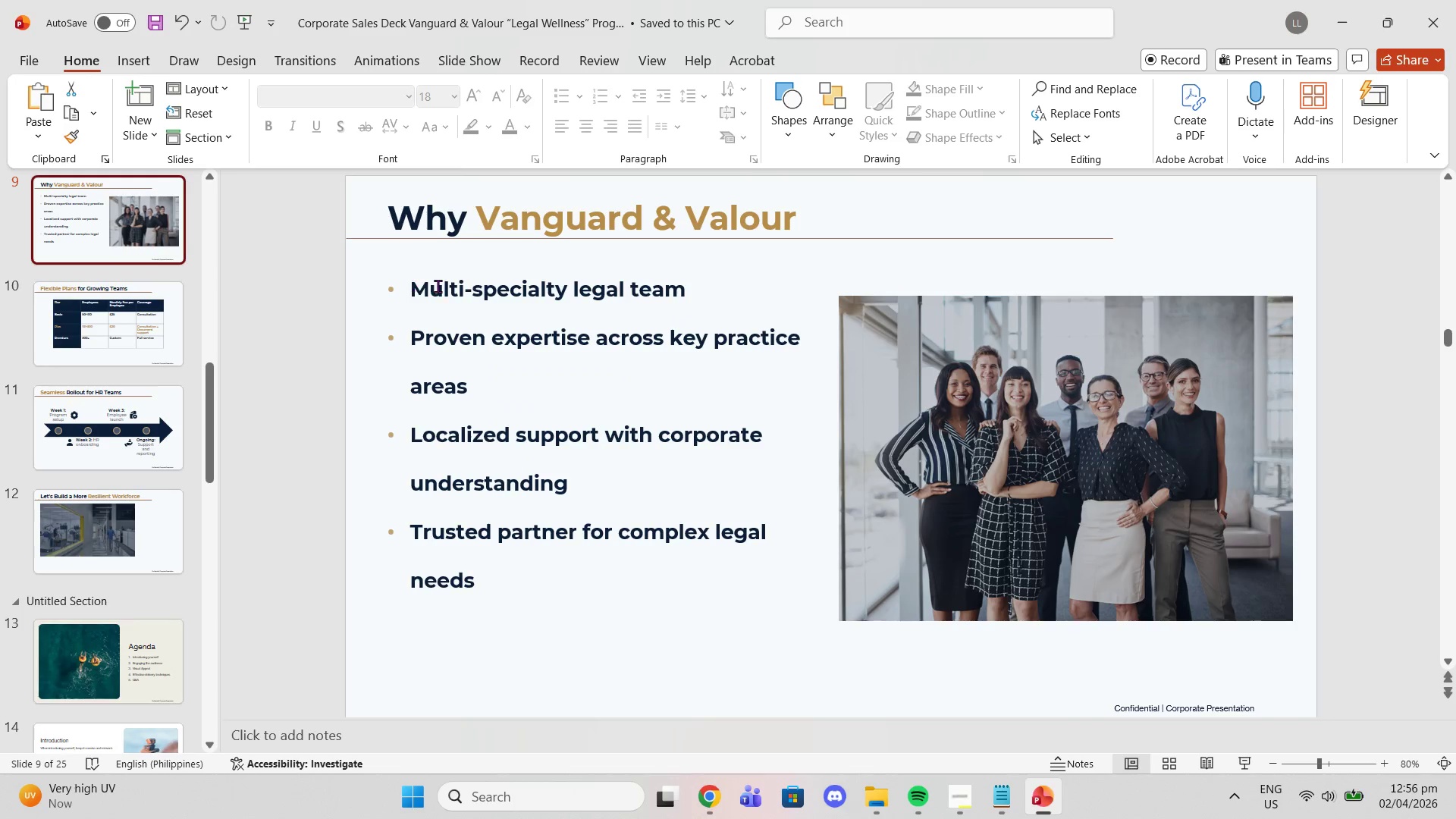 
left_click([441, 286])
 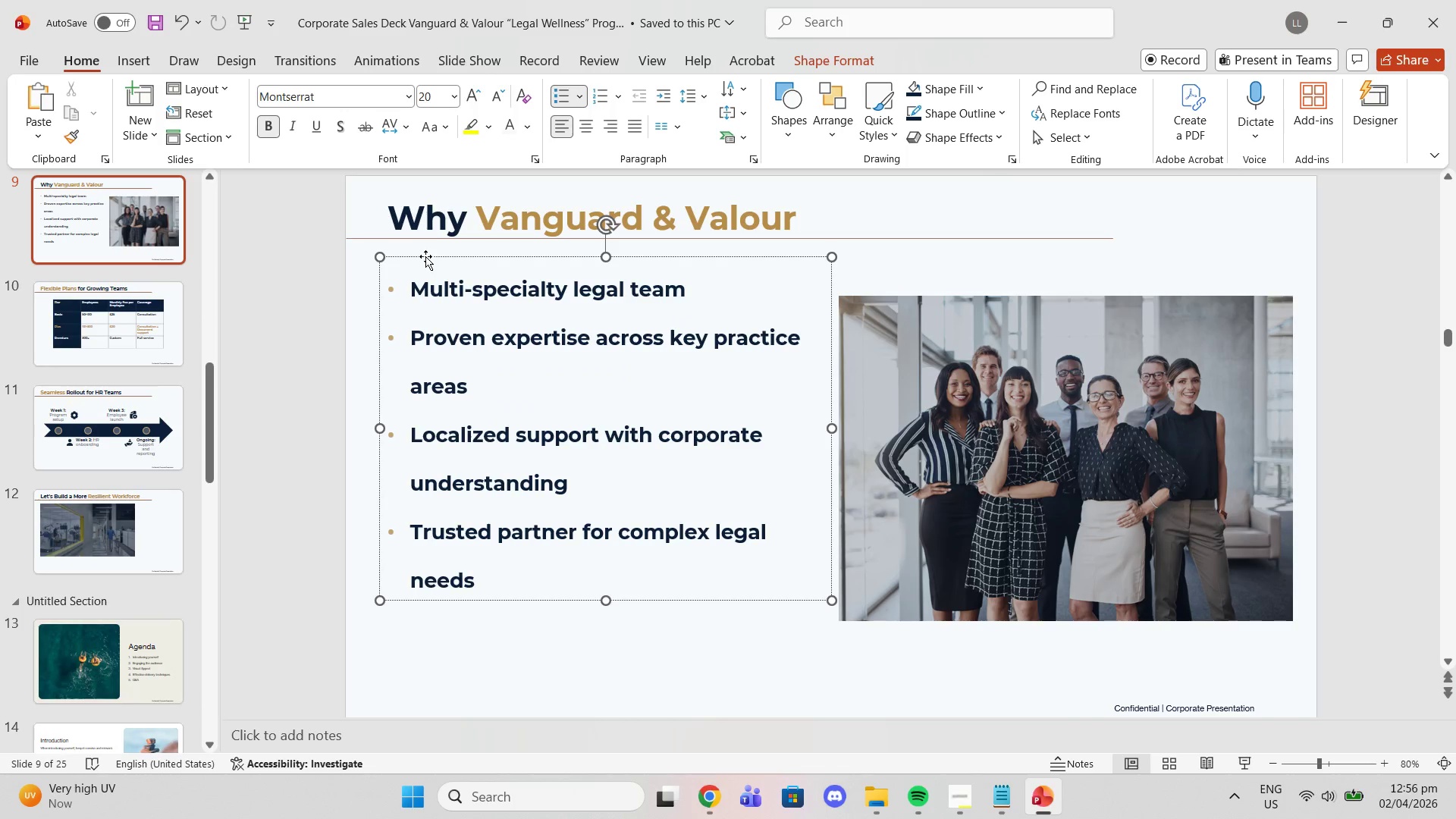 
left_click([425, 256])
 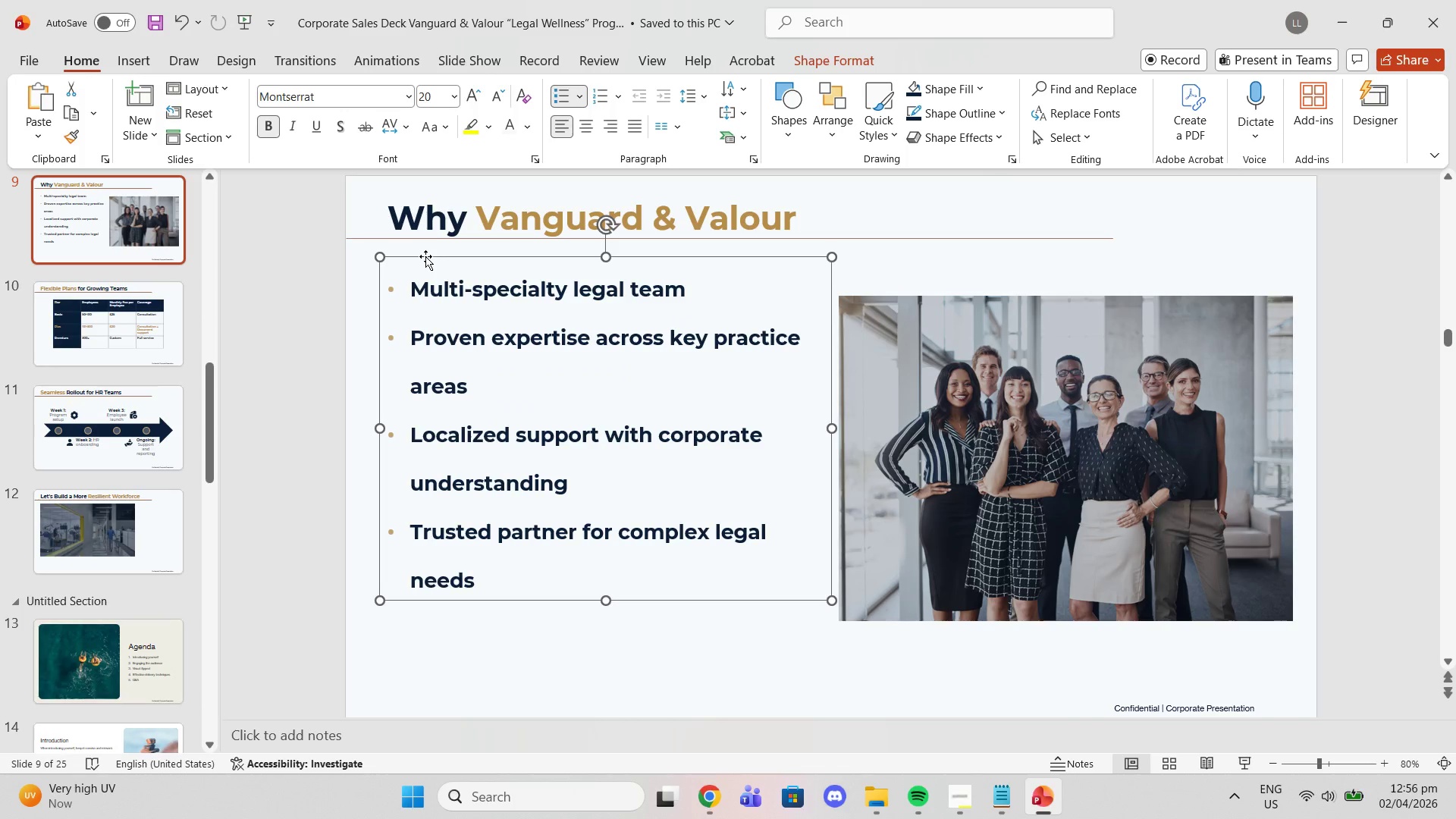 
key(Control+C)
 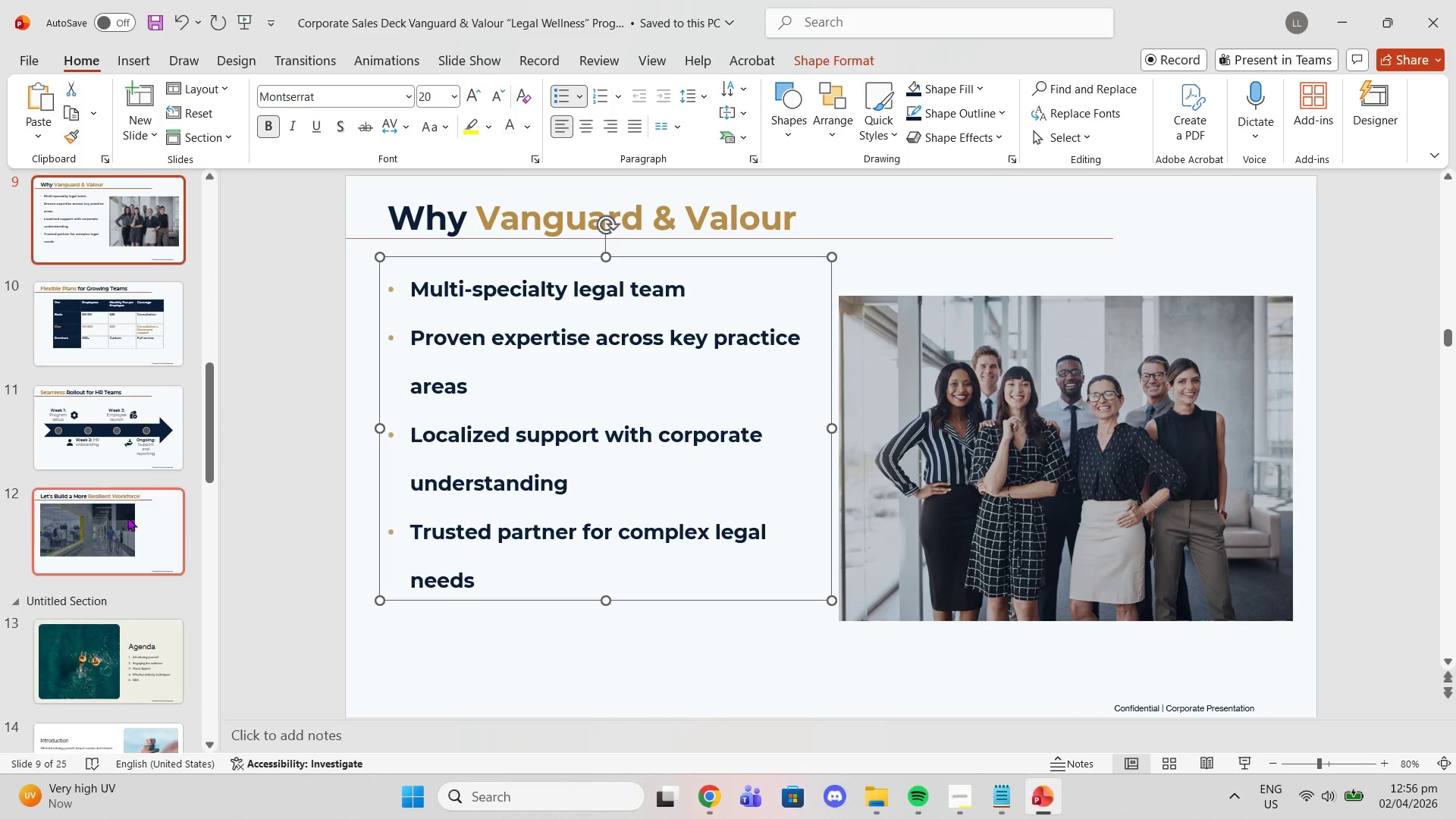 
left_click([127, 525])
 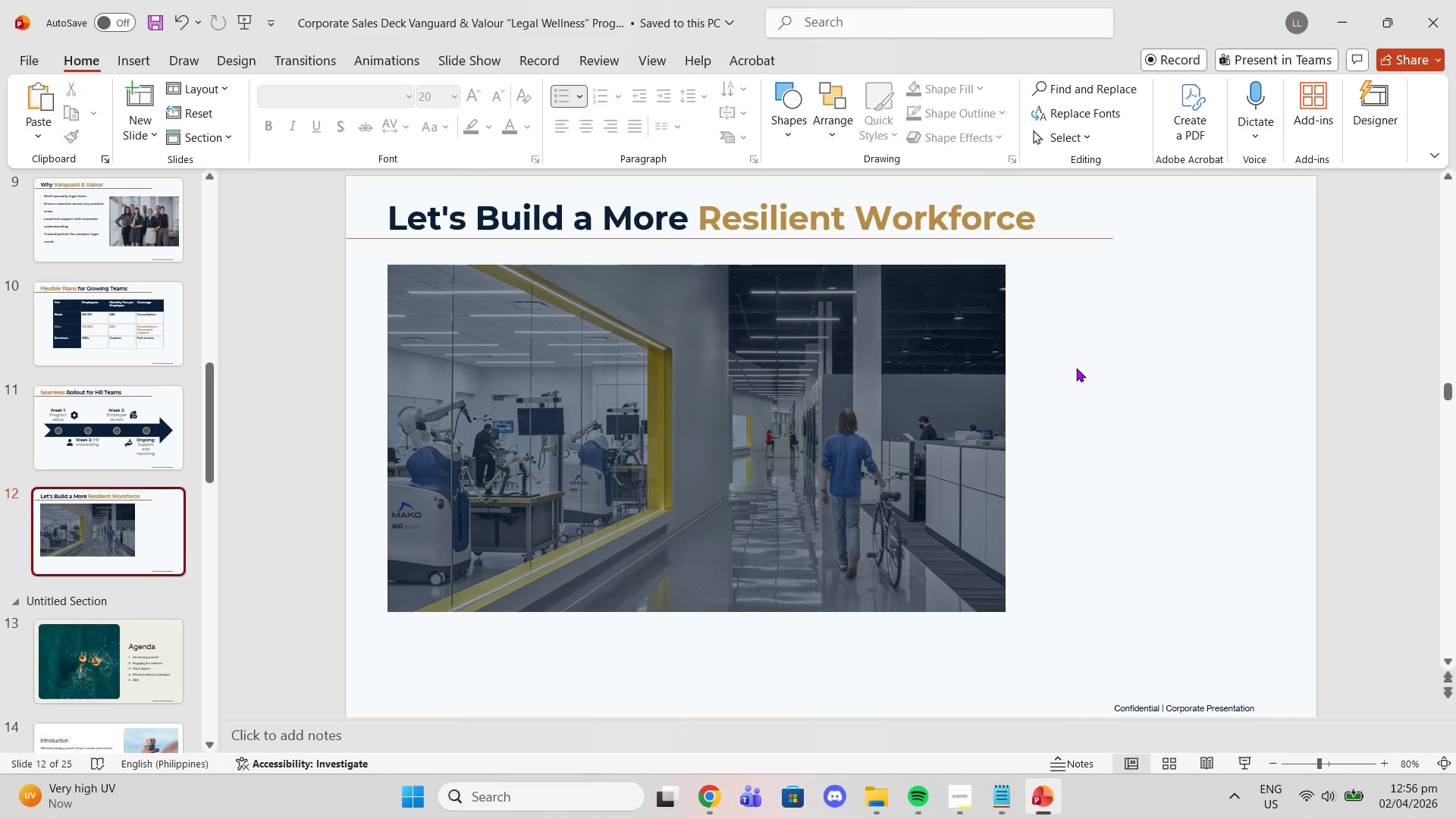 
key(Control+V)
 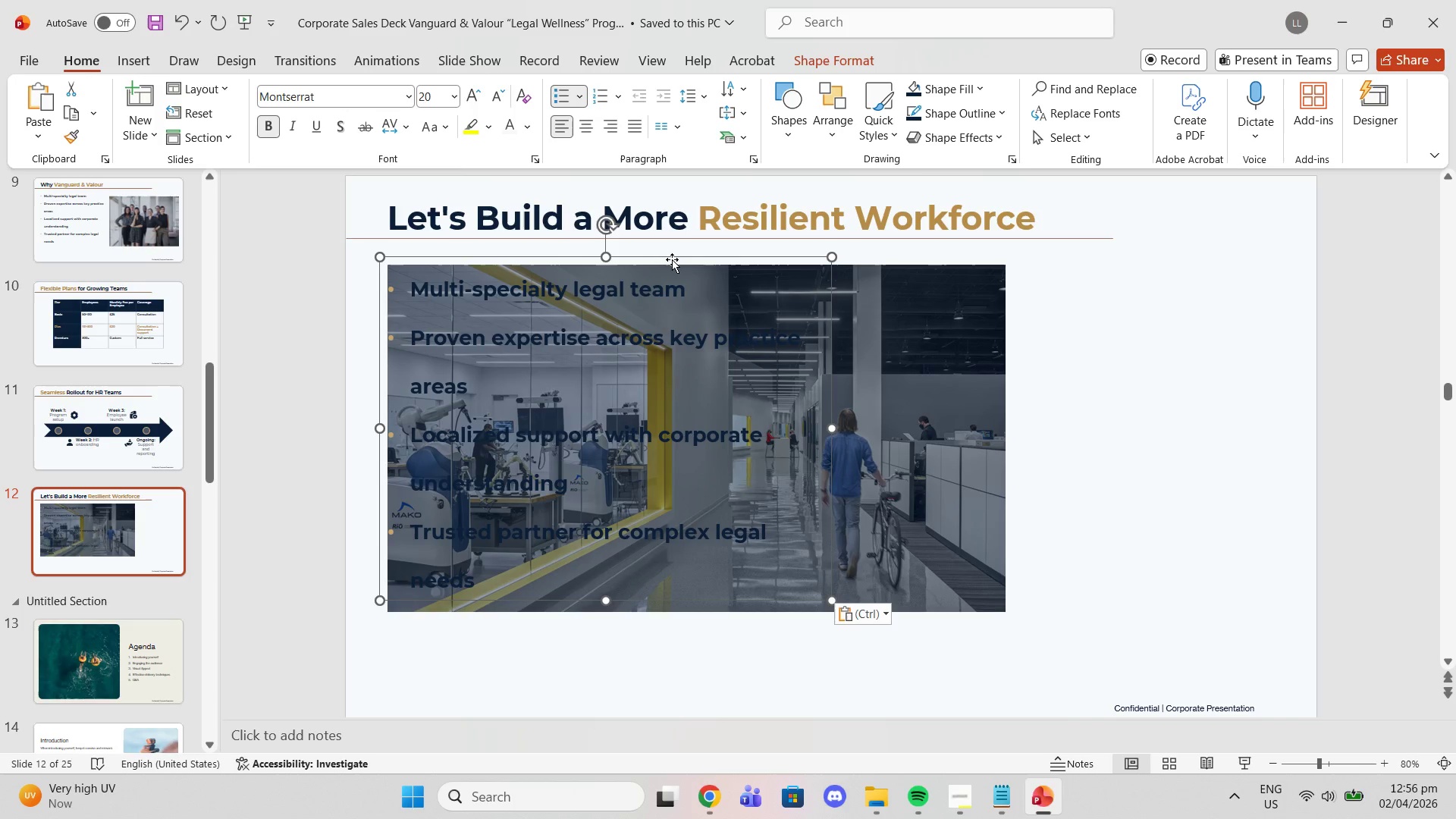 
left_click_drag(start_coordinate=[672, 256], to_coordinate=[1307, 253])
 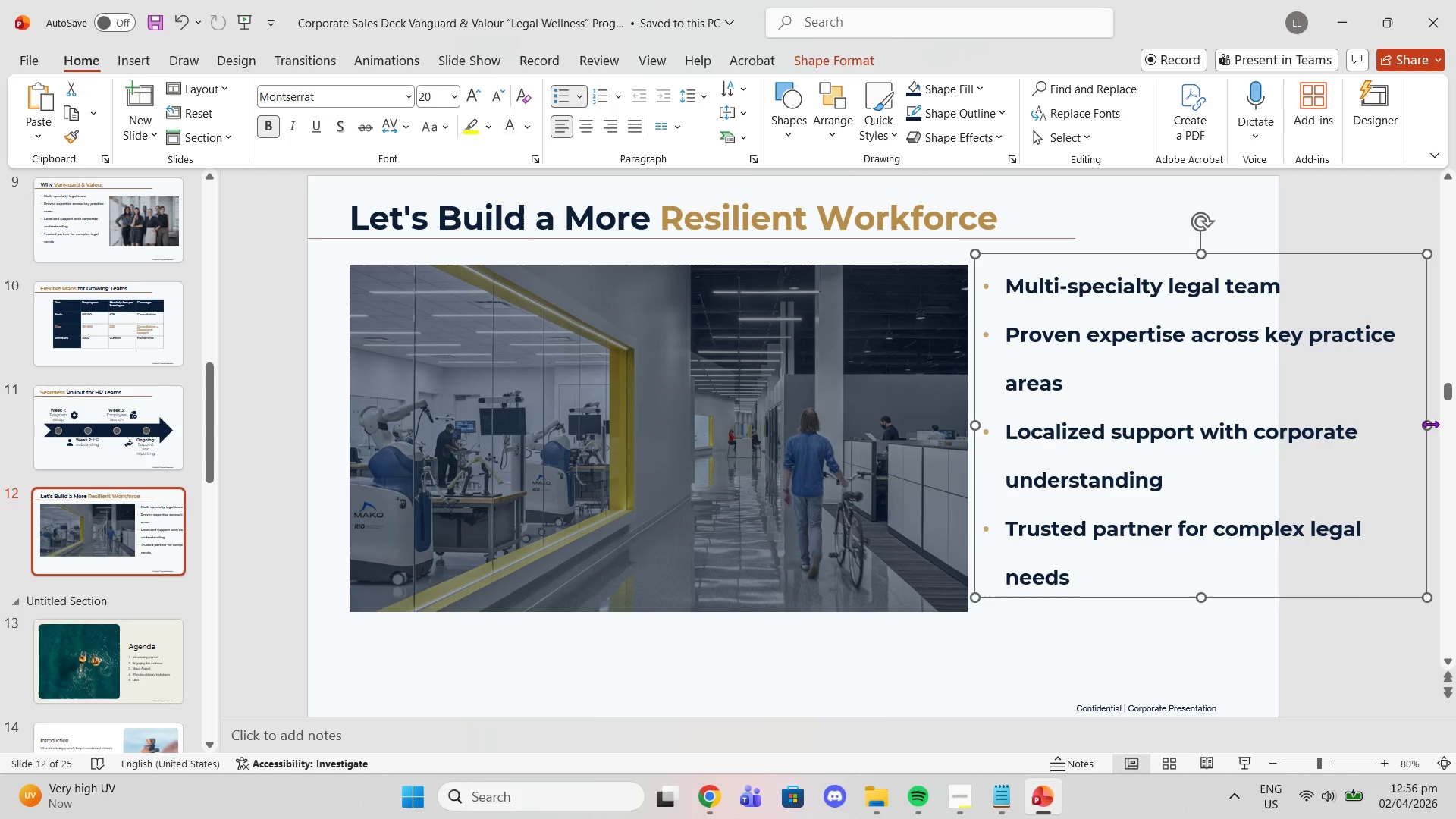 
left_click_drag(start_coordinate=[1430, 424], to_coordinate=[1262, 410])
 